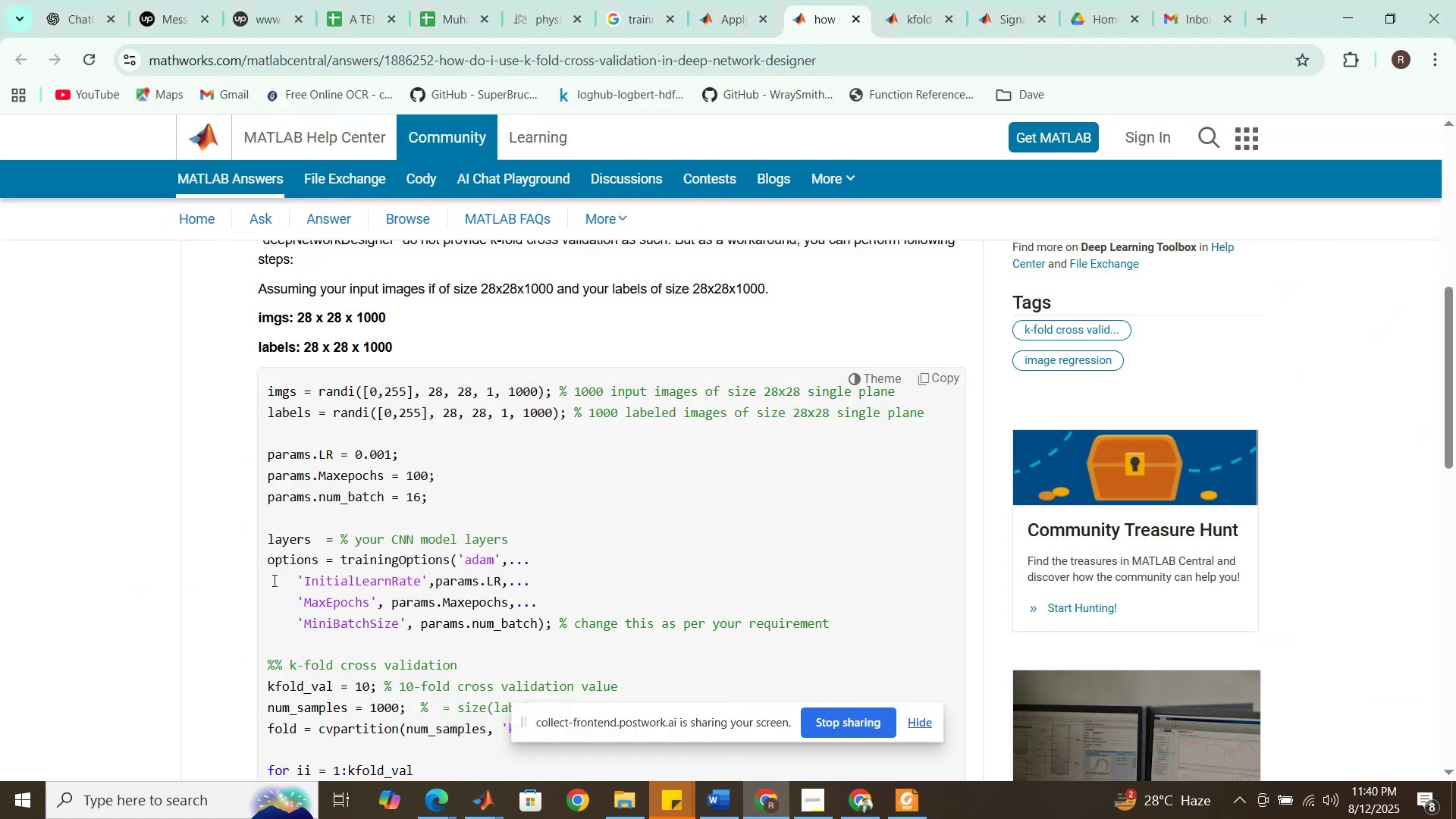 
left_click_drag(start_coordinate=[273, 580], to_coordinate=[271, 618])
 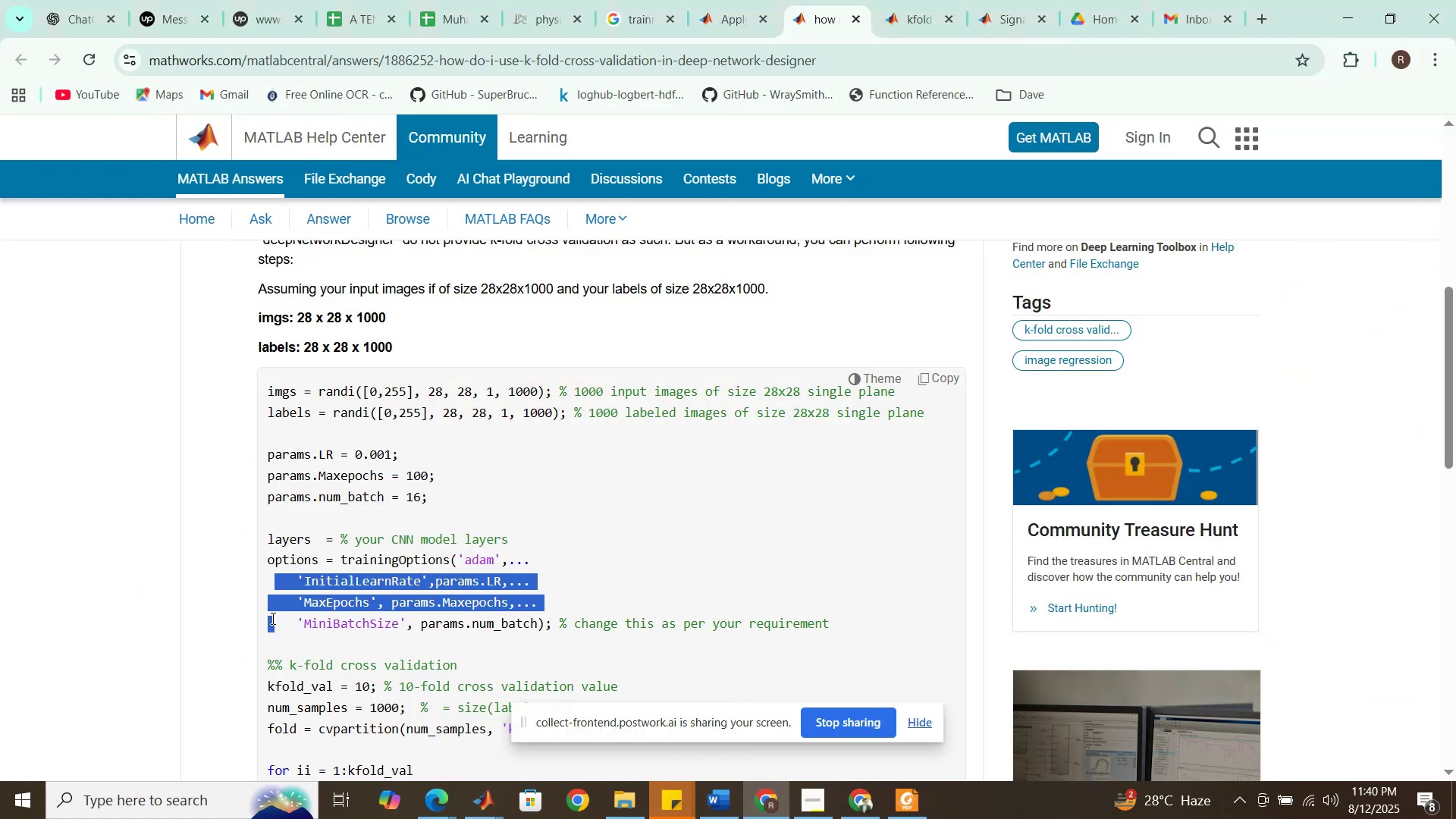 
hold_key(key=ControlLeft, duration=1.08)
 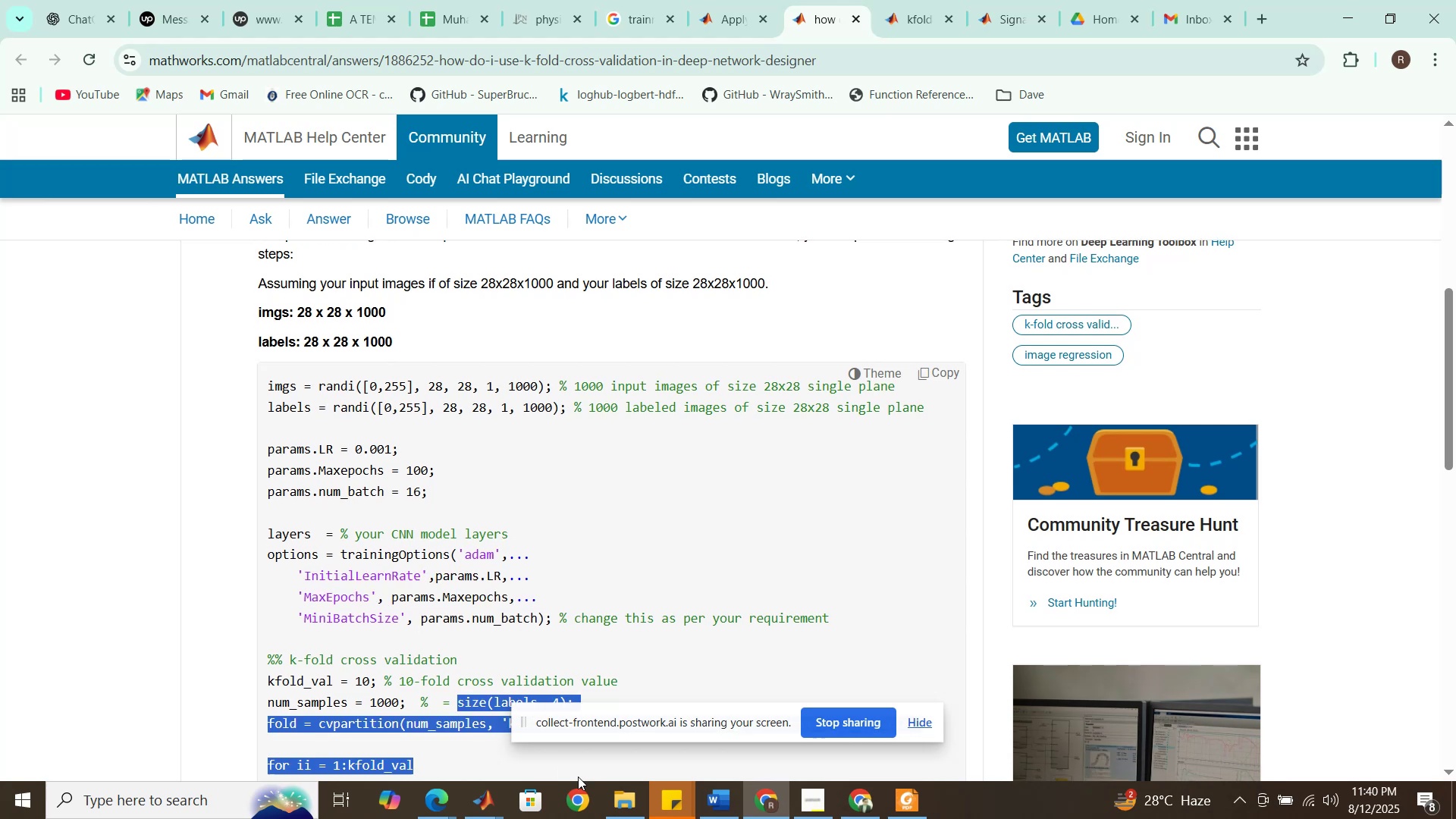 
hold_key(key=C, duration=0.33)
 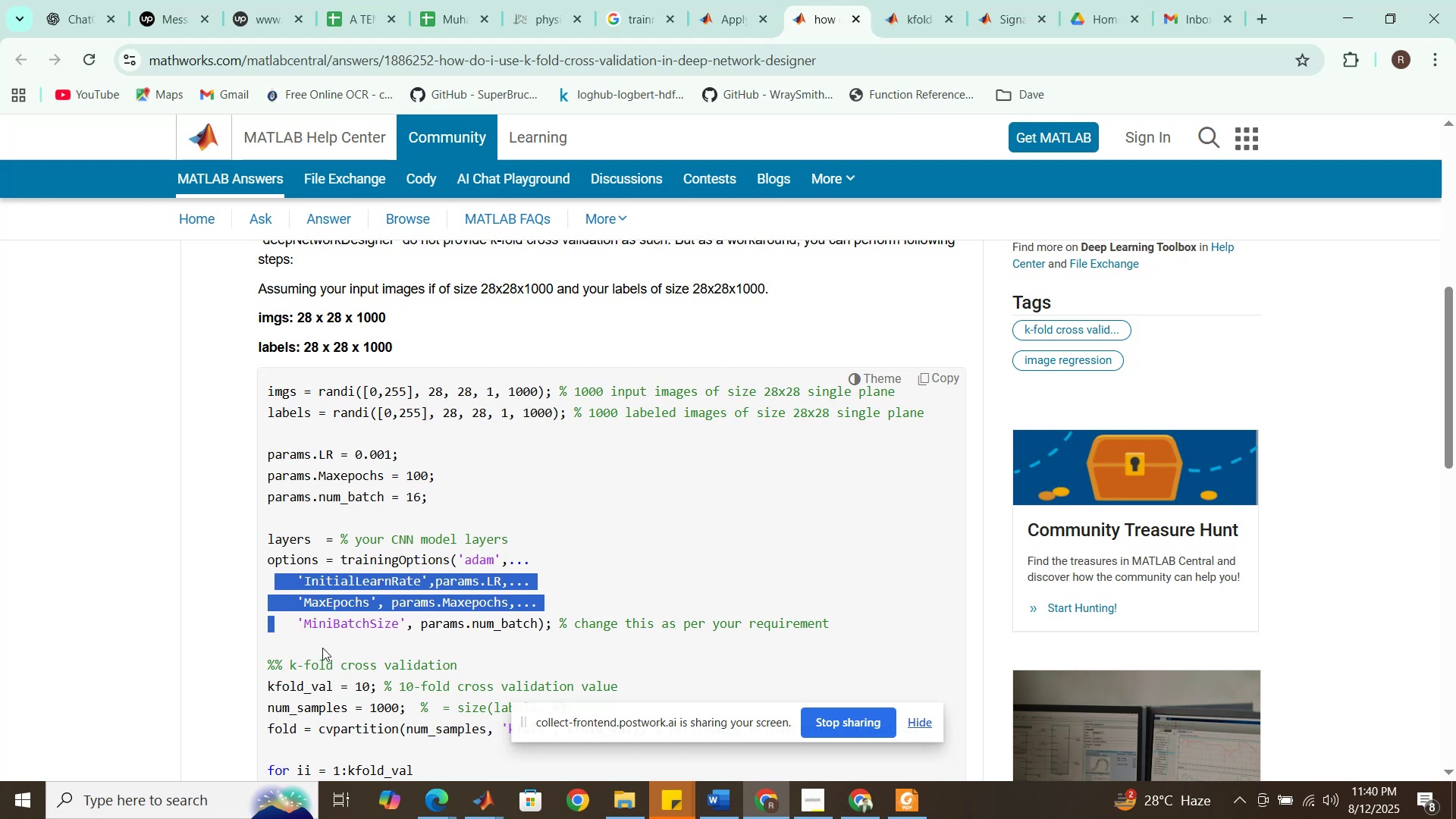 
left_click_drag(start_coordinate=[455, 709], to_coordinate=[608, 792])
 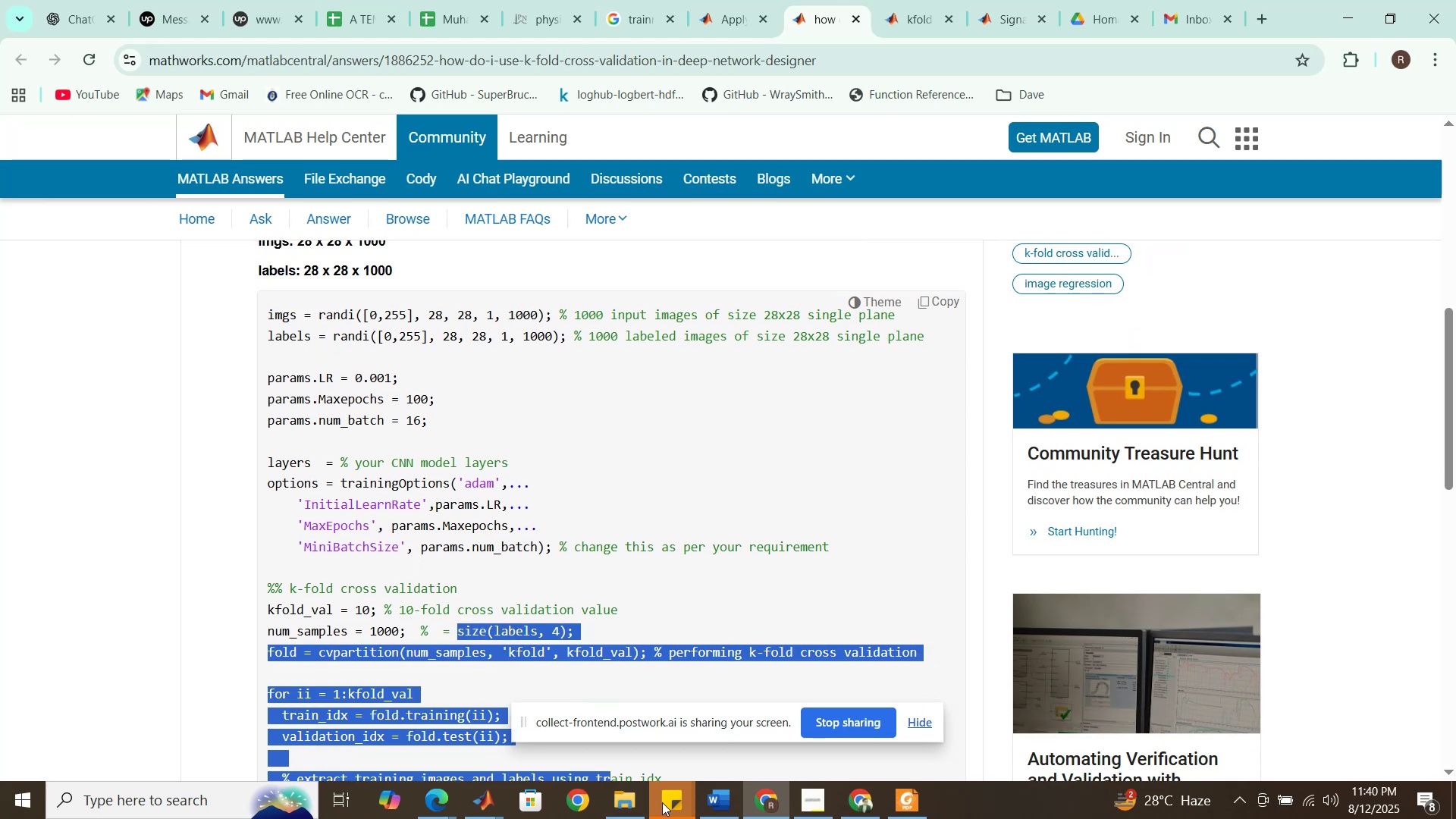 
left_click([662, 802])
 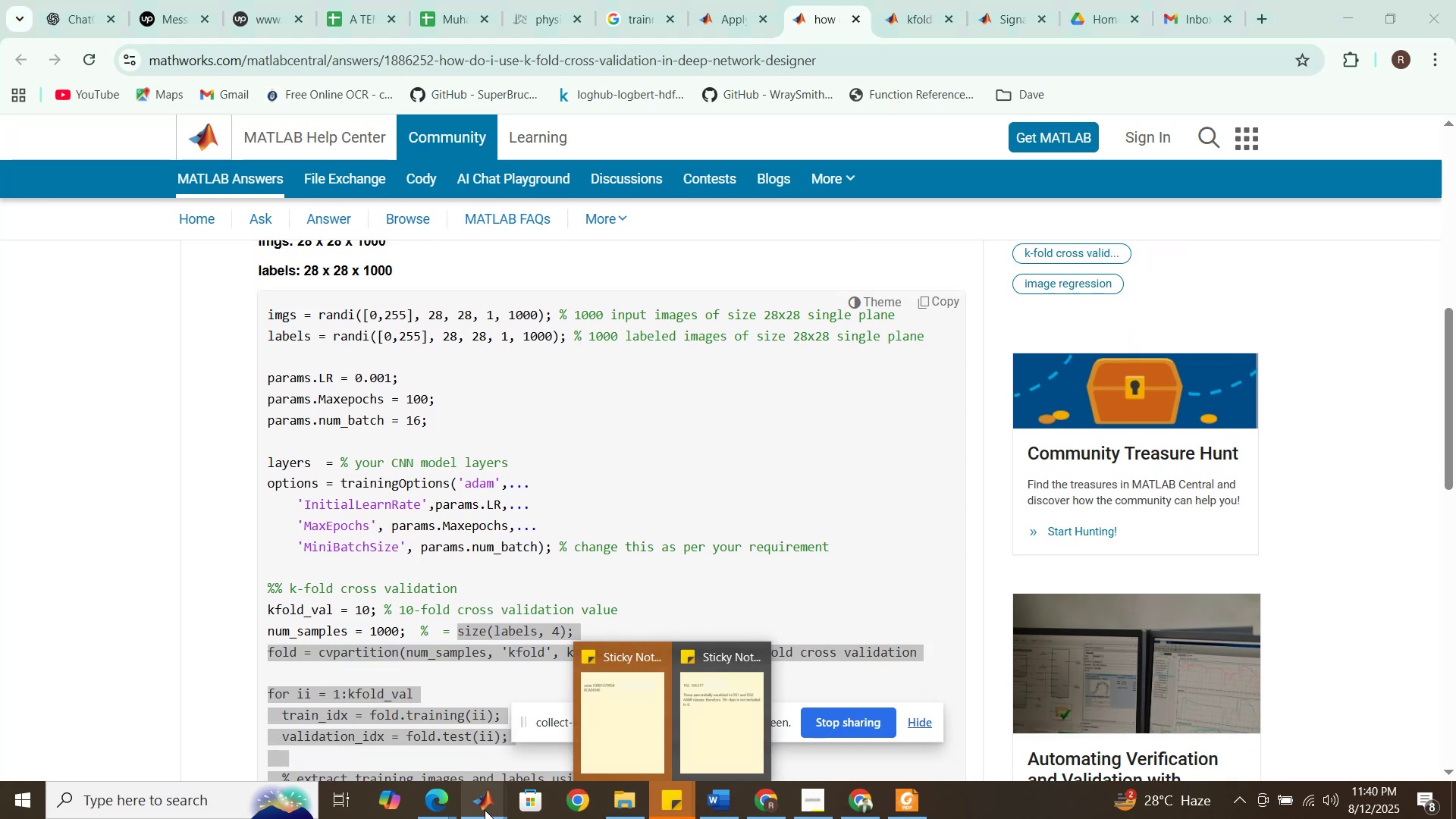 
left_click([485, 810])
 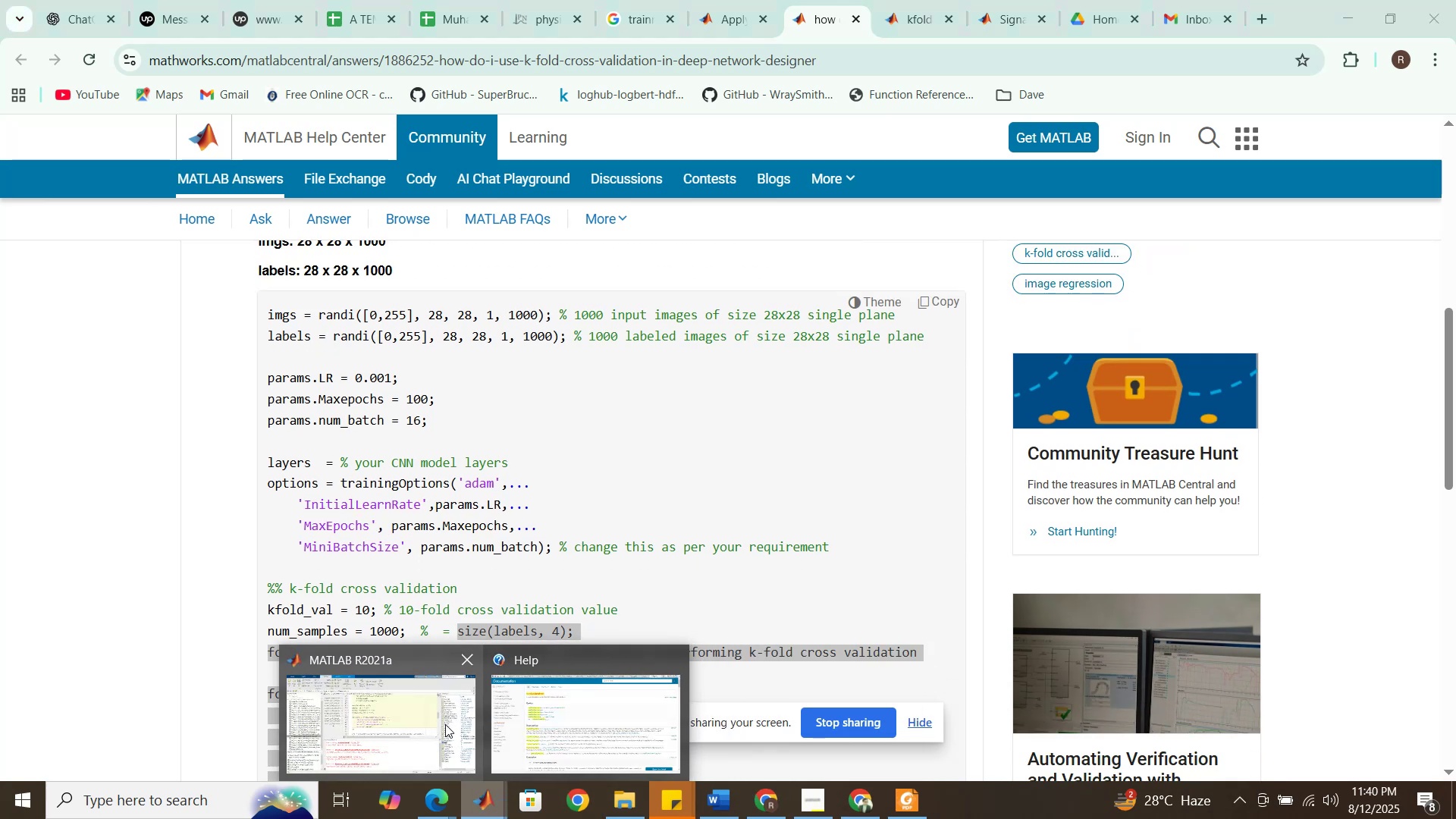 
left_click([445, 724])
 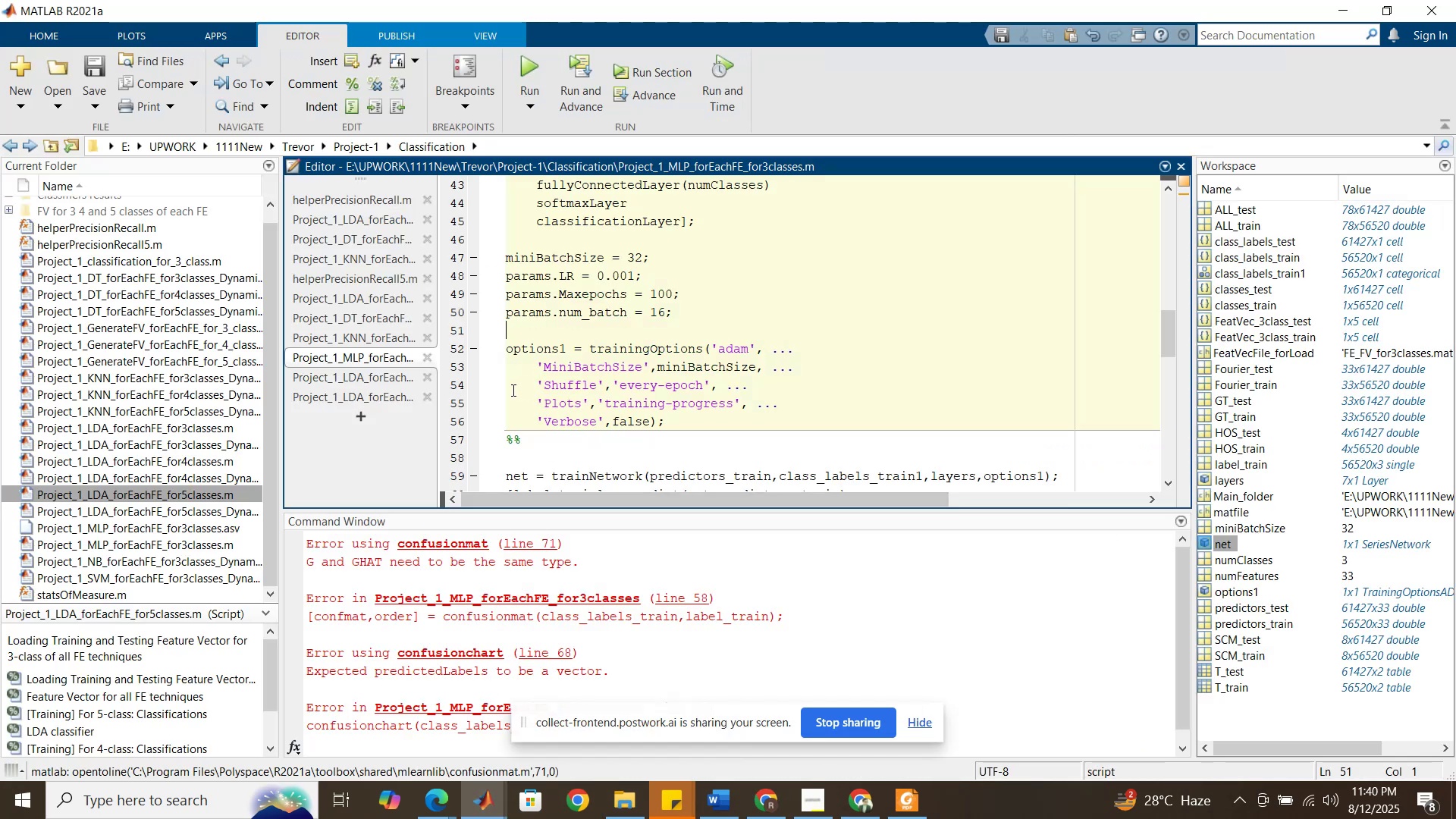 
left_click_drag(start_coordinate=[513, 381], to_coordinate=[508, 380])
 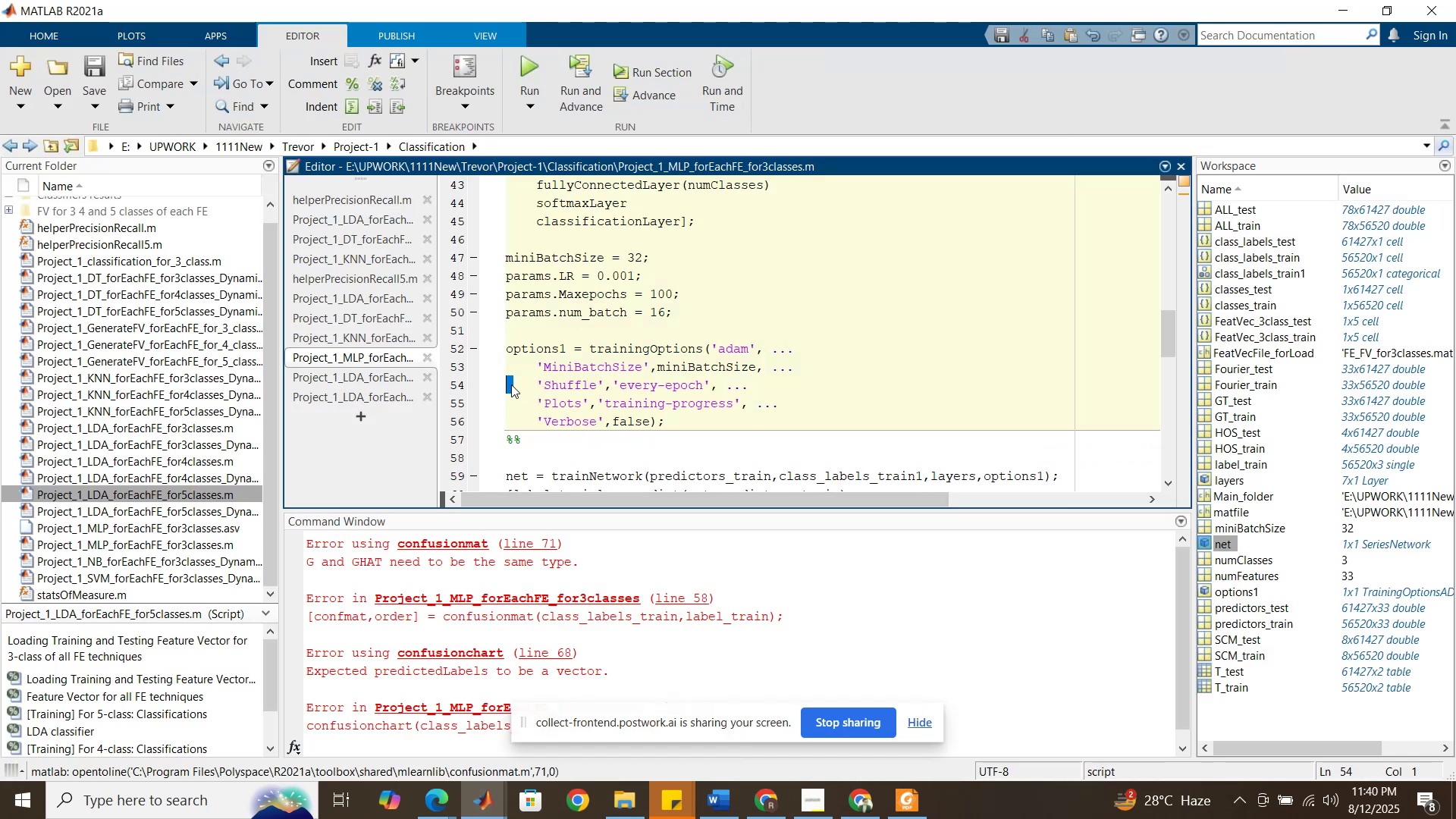 
left_click([511, 384])
 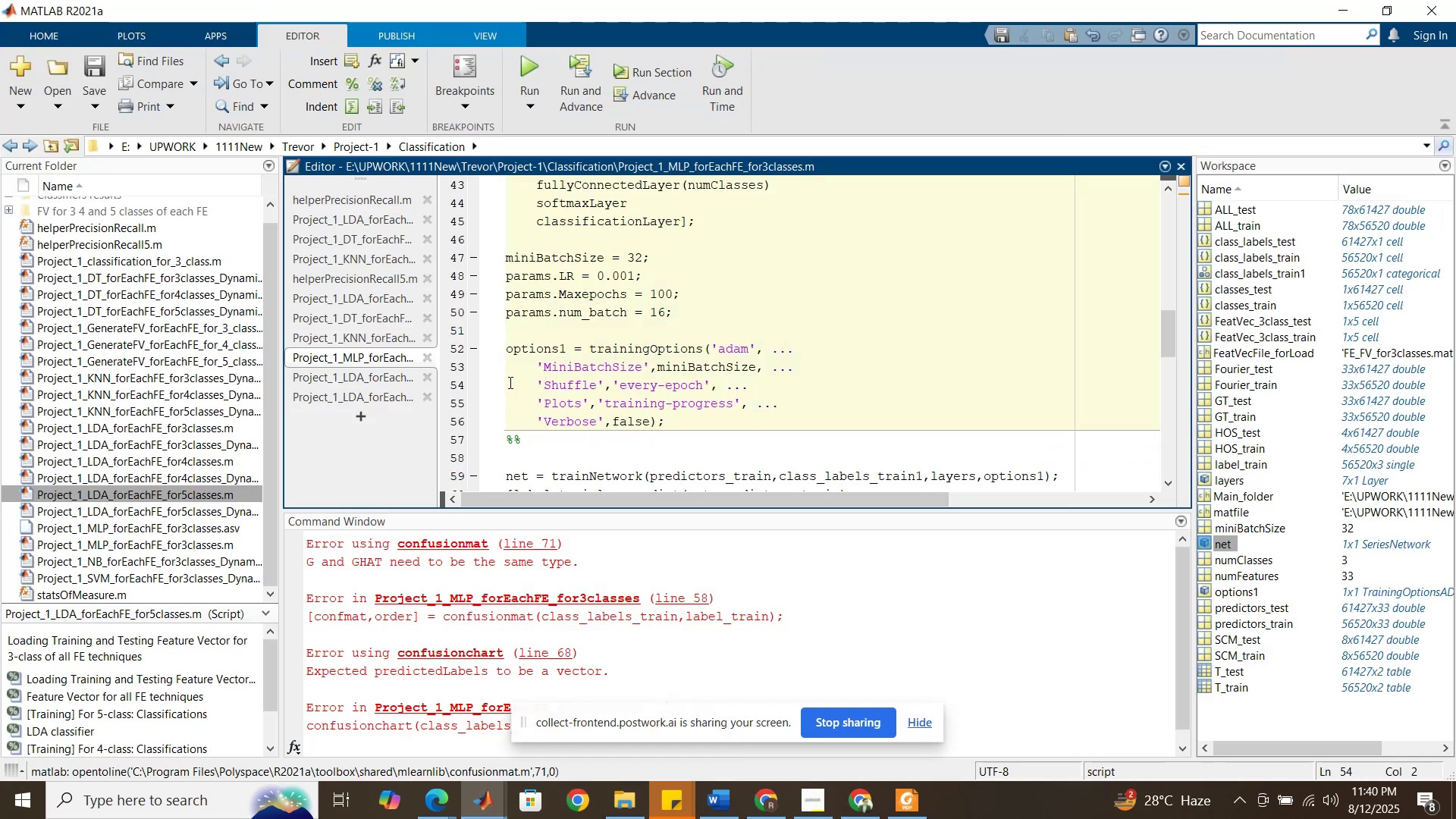 
left_click([509, 382])
 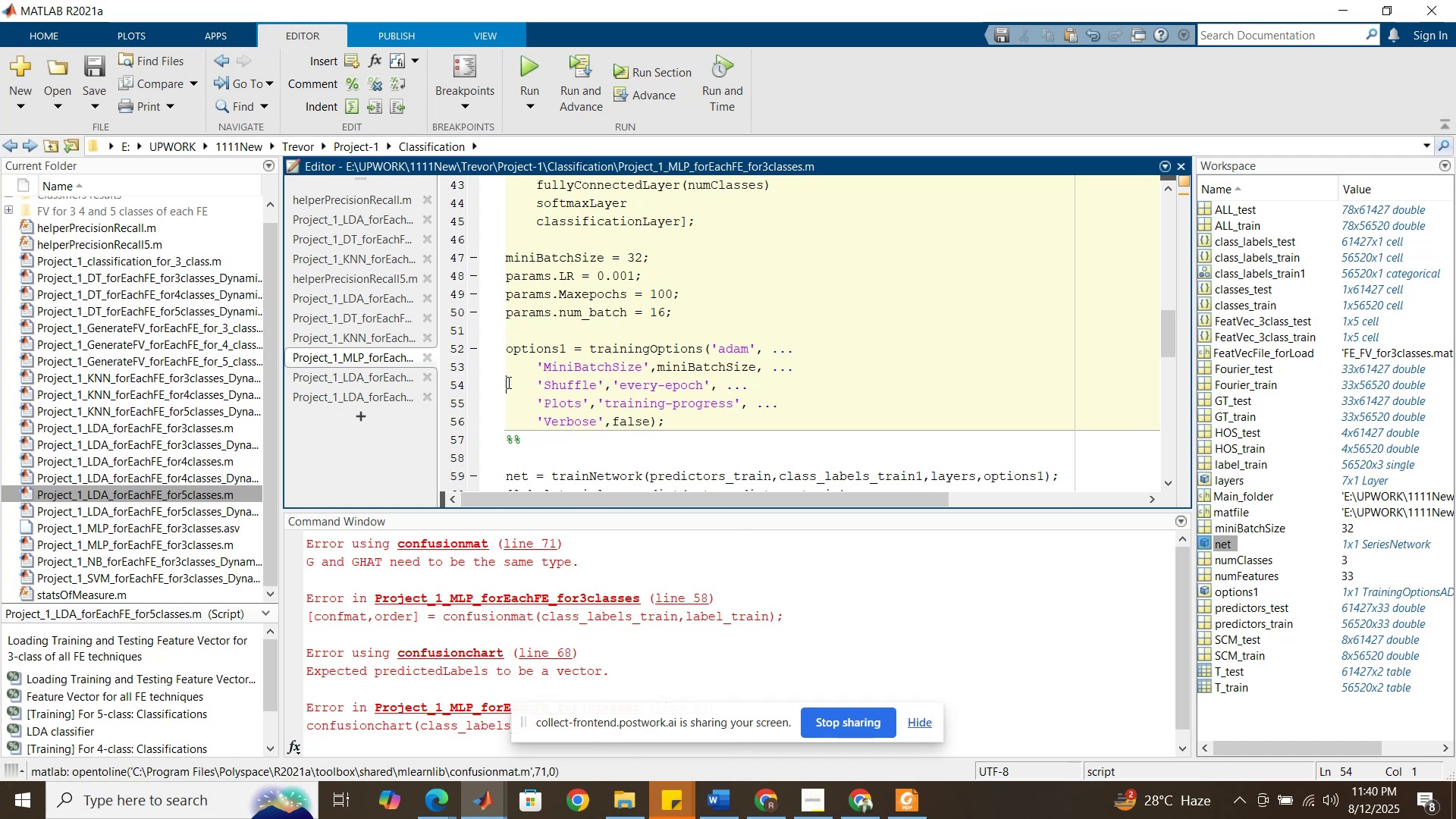 
key(Control+V)
 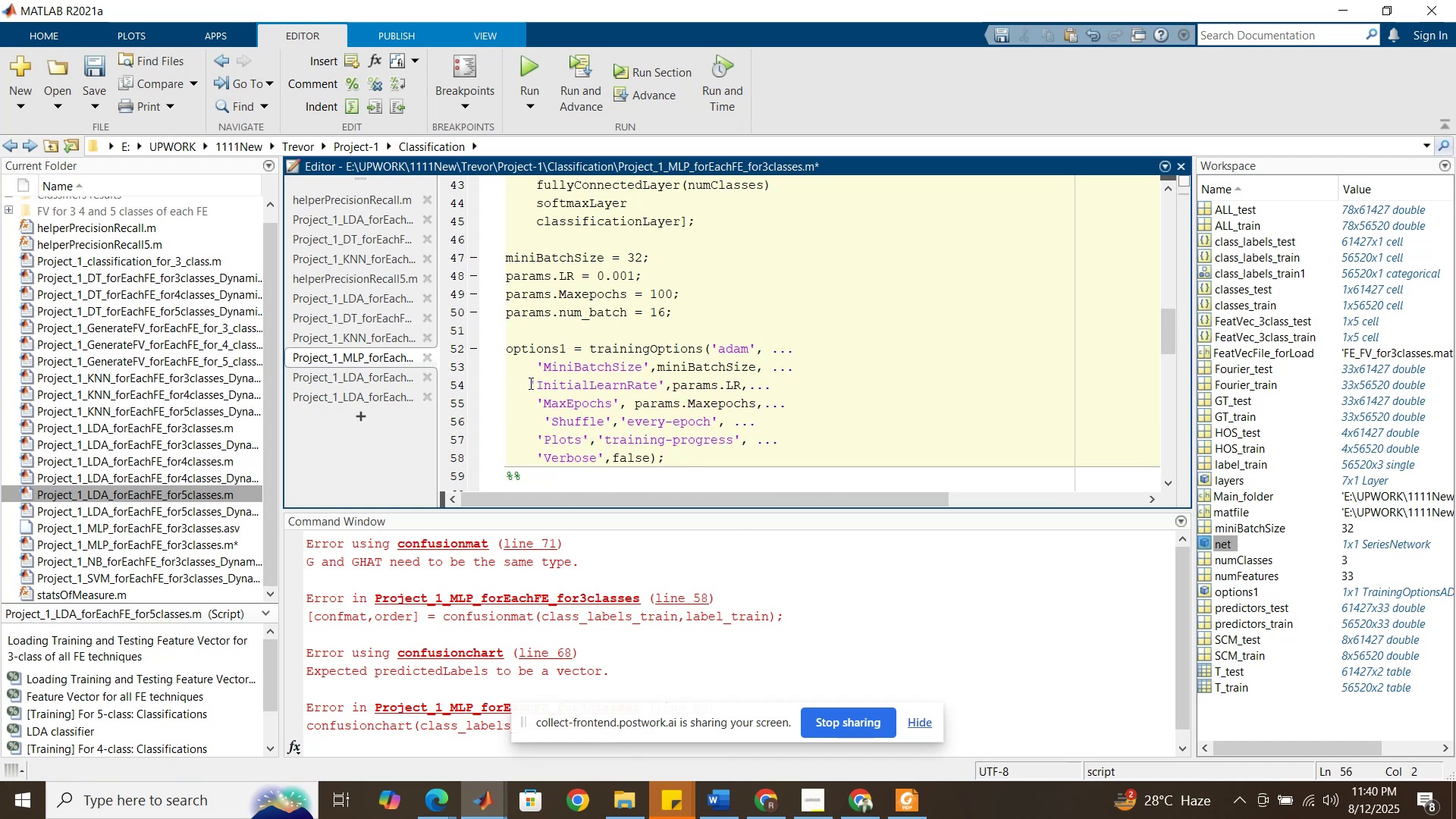 
left_click([528, 383])
 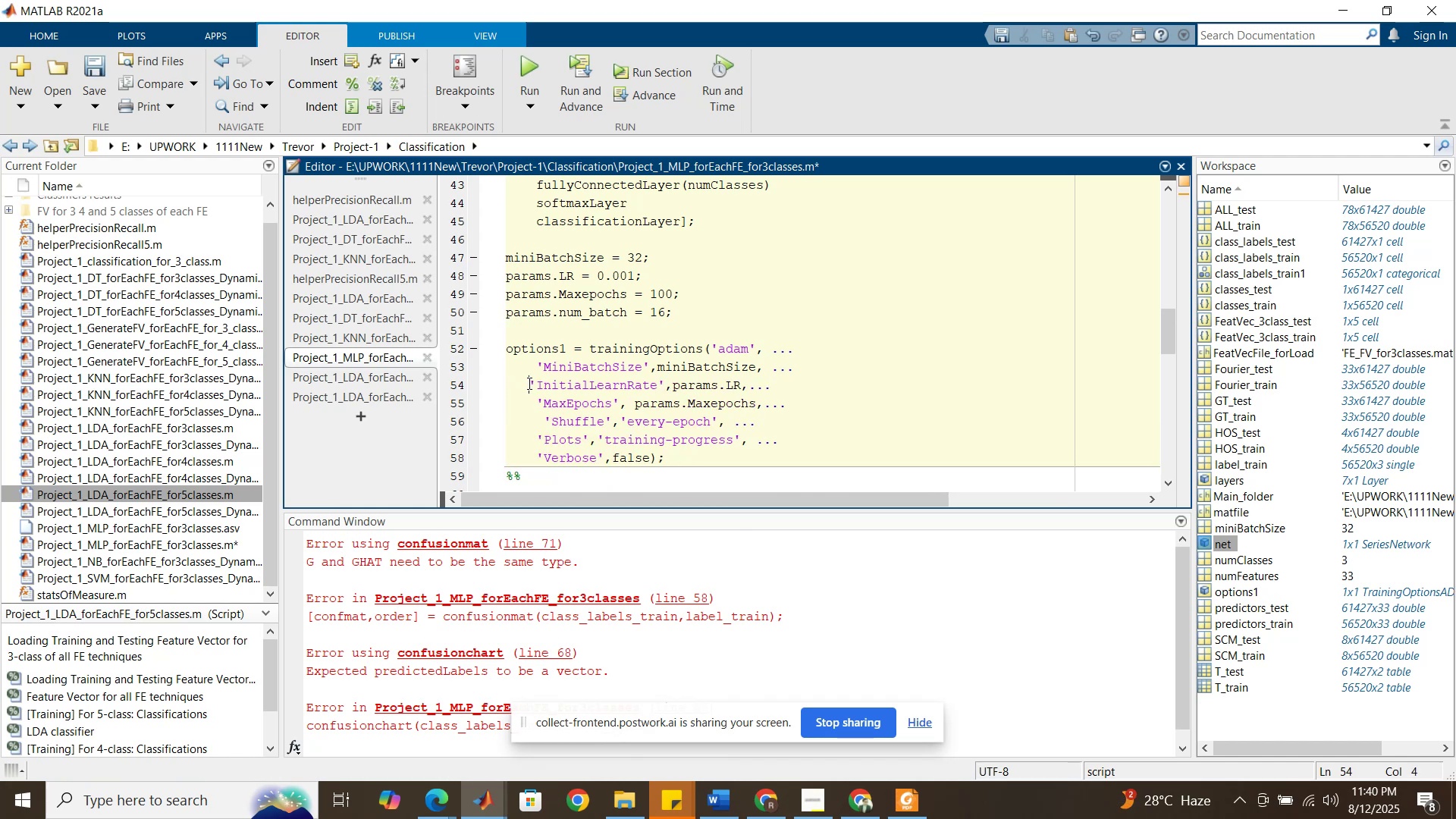 
key(Space)
 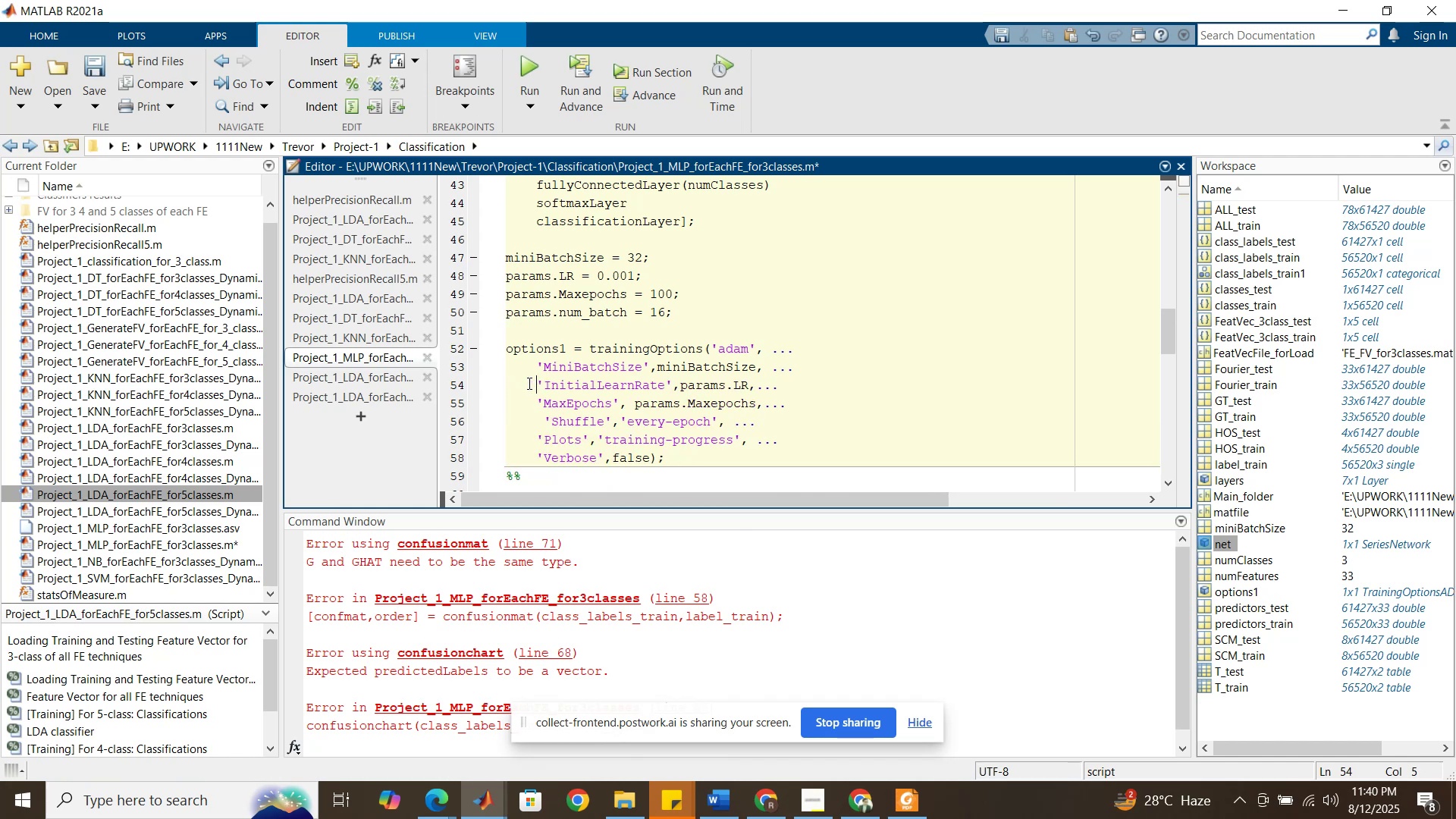 
key(Space)
 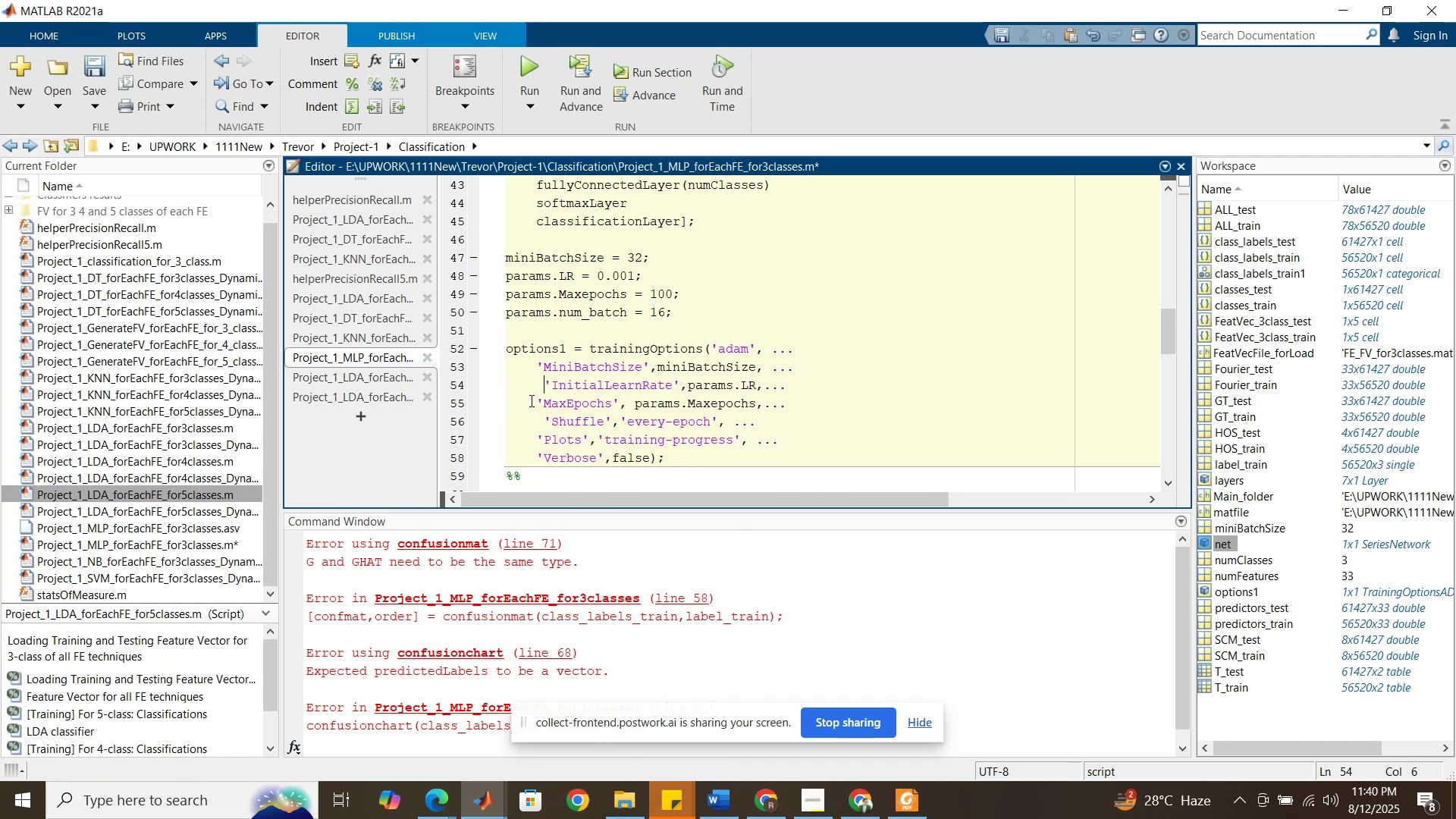 
key(Backspace)
 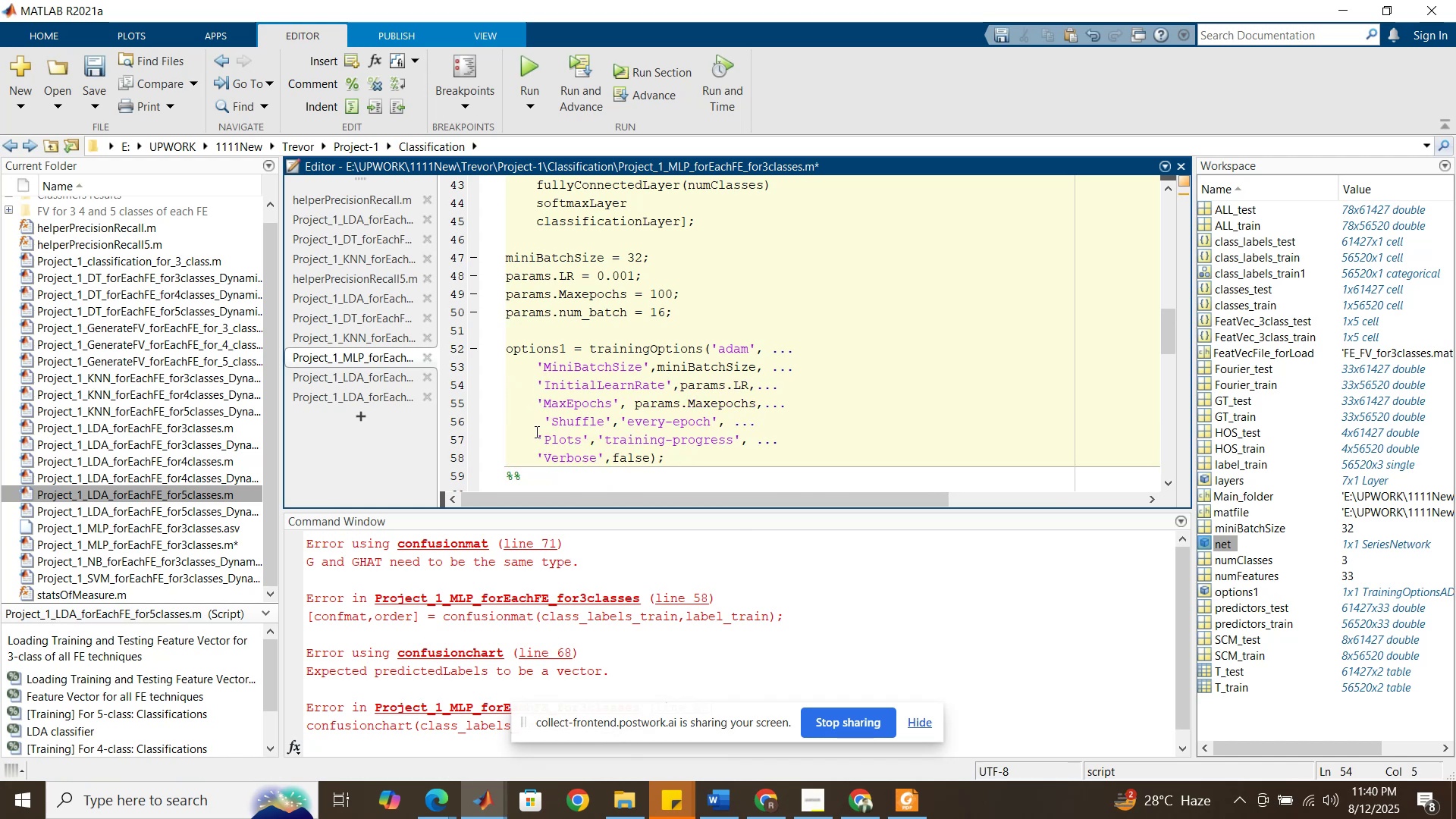 
left_click([545, 427])
 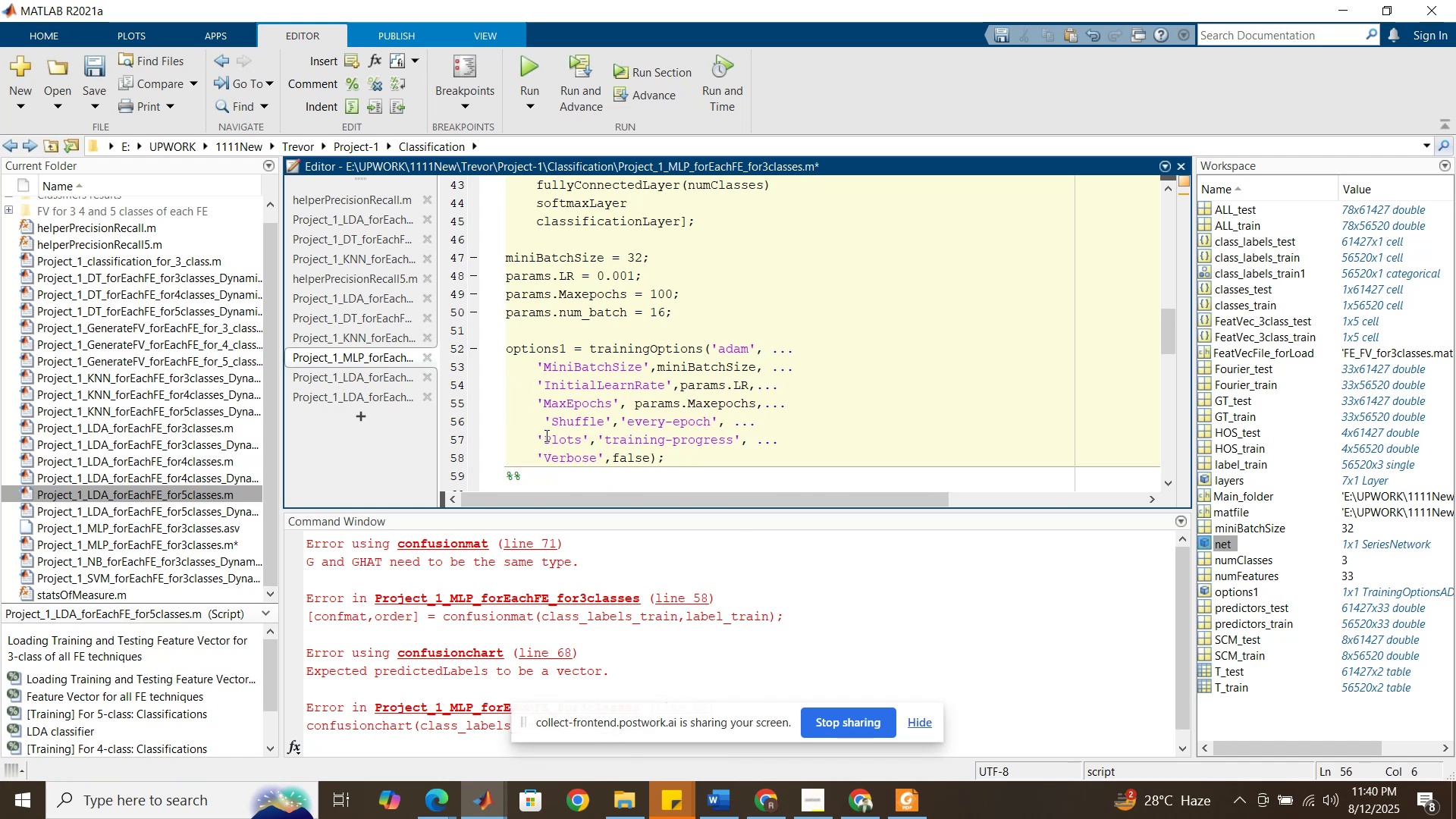 
key(Backspace)
 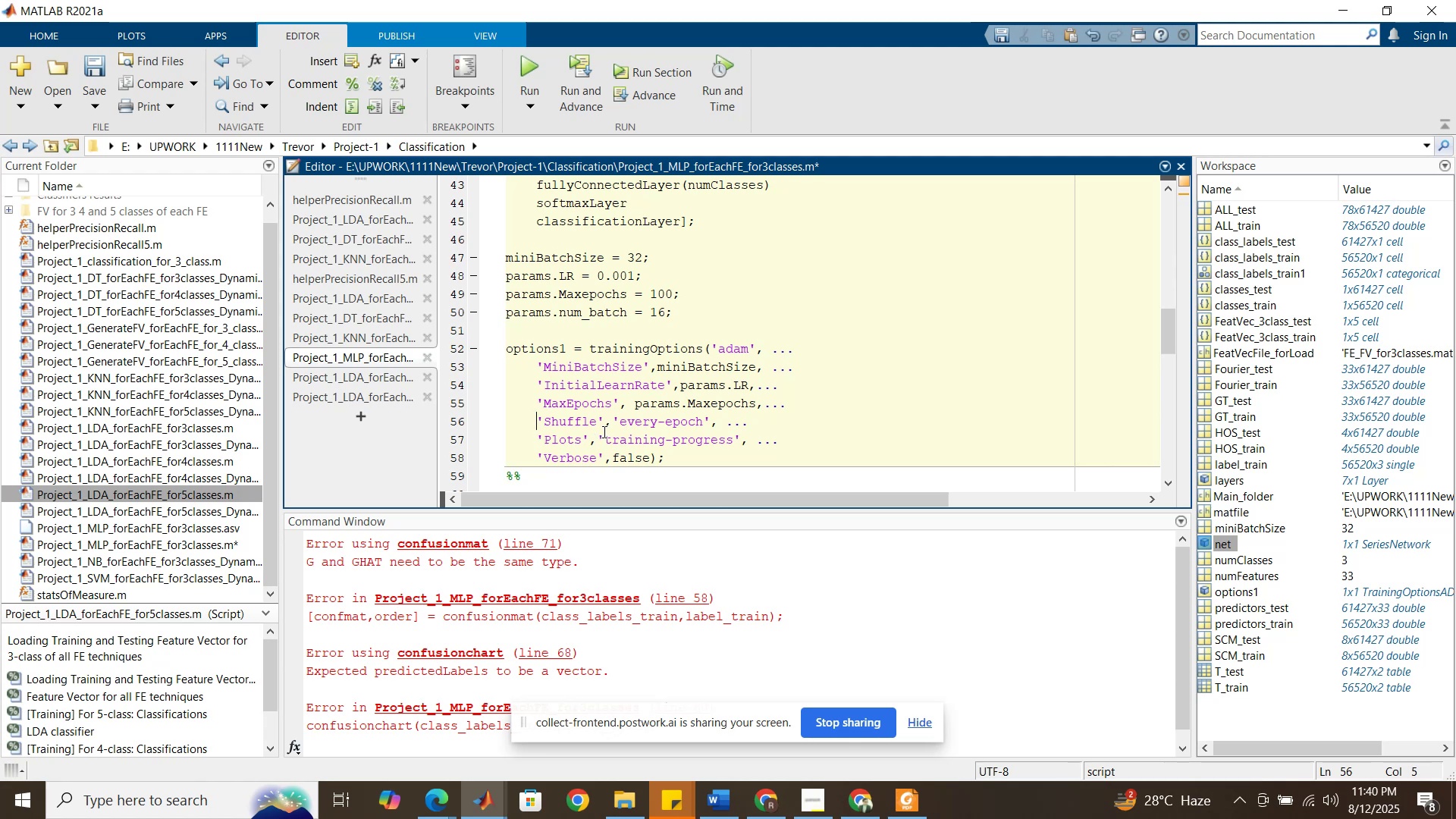 
scroll: coordinate [606, 378], scroll_direction: up, amount: 5.0
 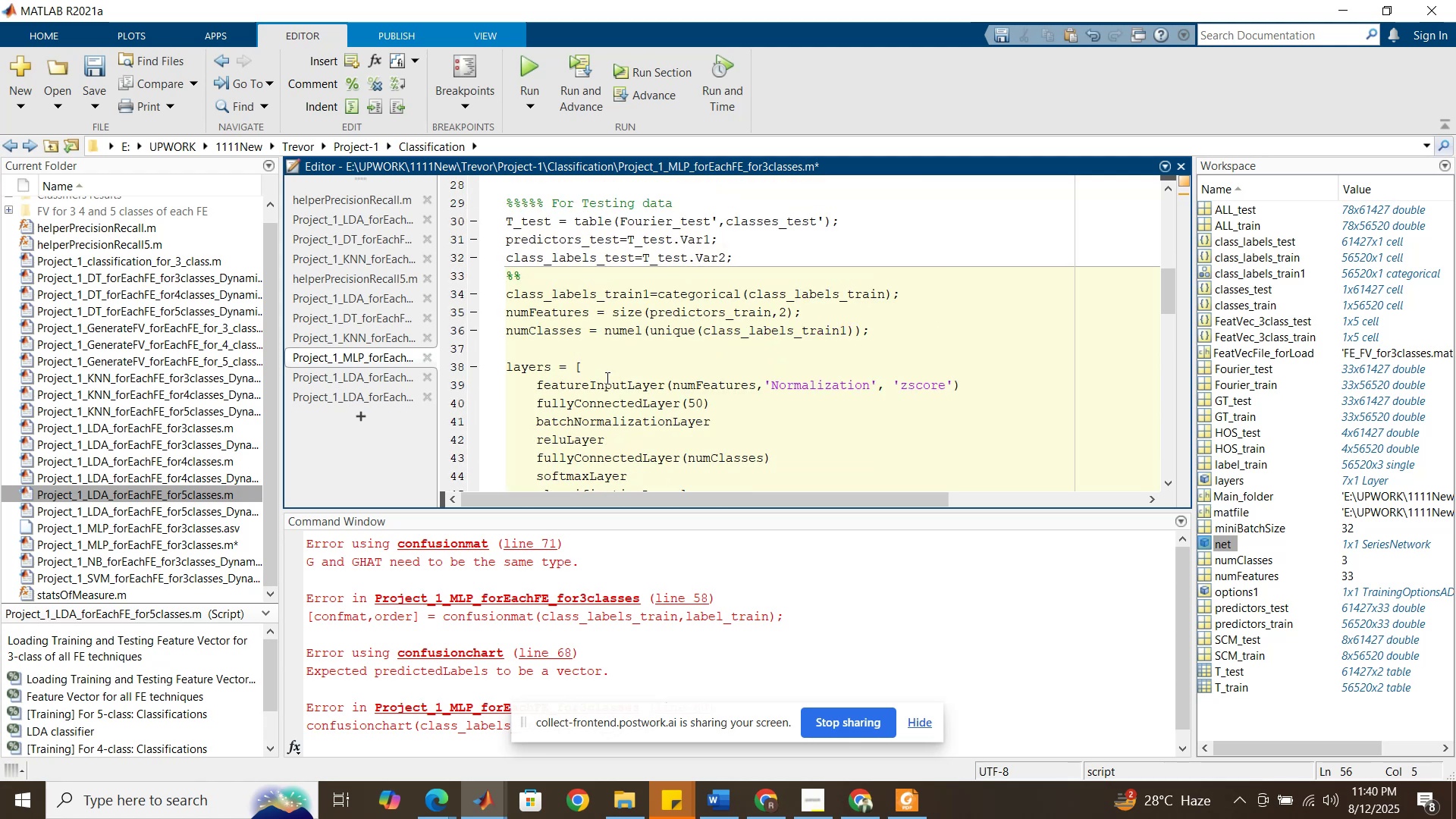 
wait(6.06)
 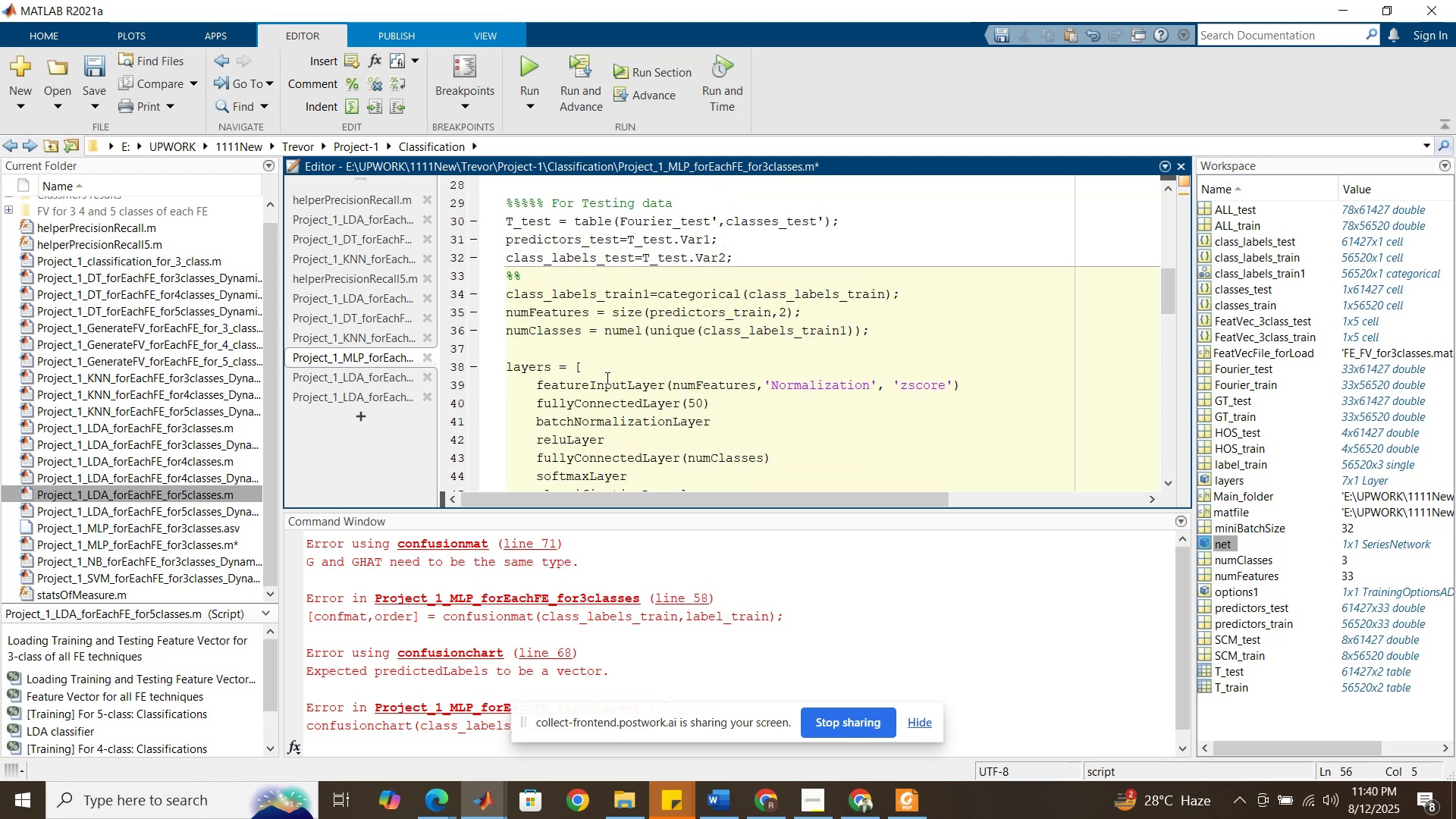 
scroll: coordinate [606, 378], scroll_direction: up, amount: 1.0
 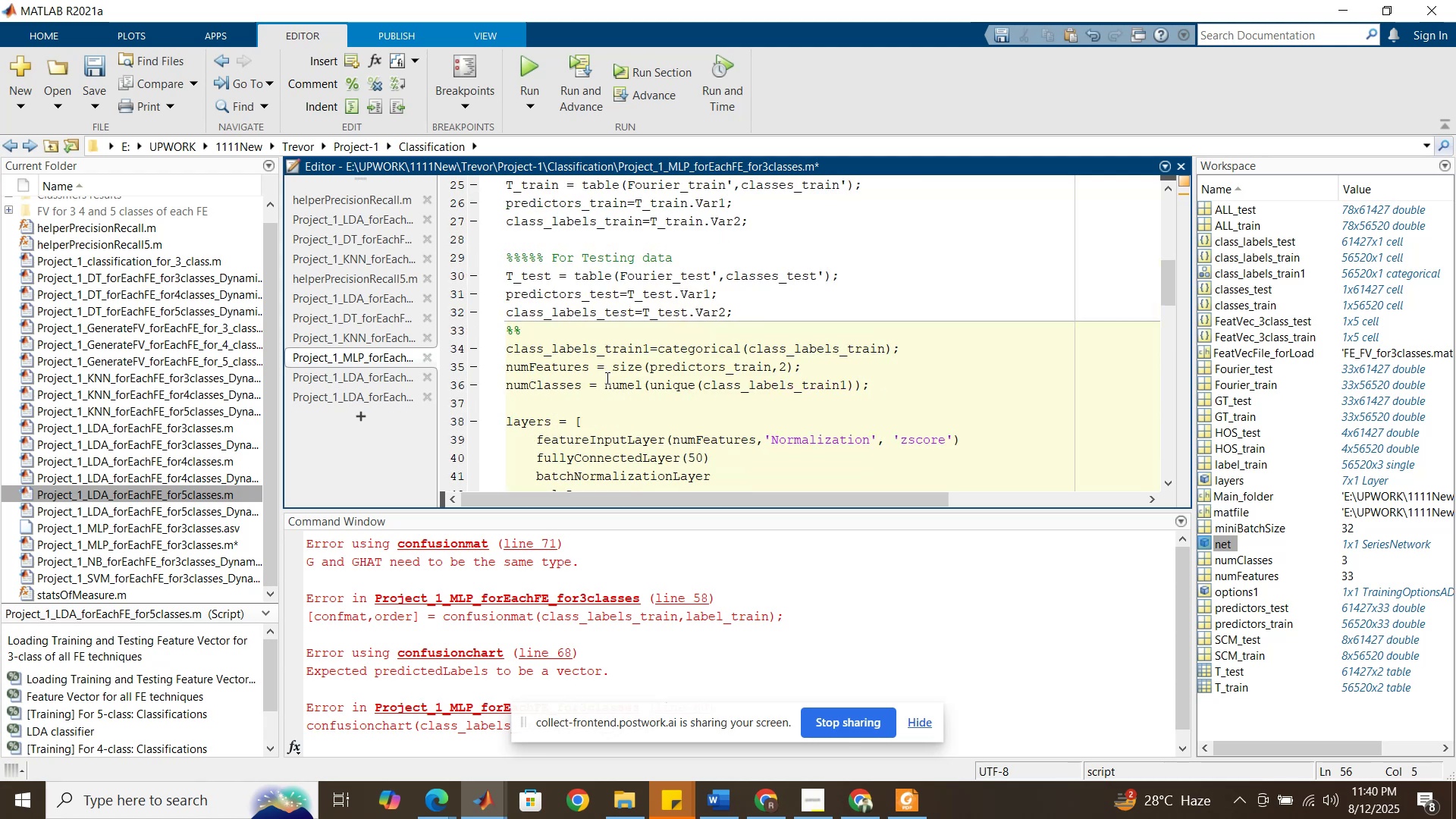 
scroll: coordinate [606, 378], scroll_direction: down, amount: 4.0
 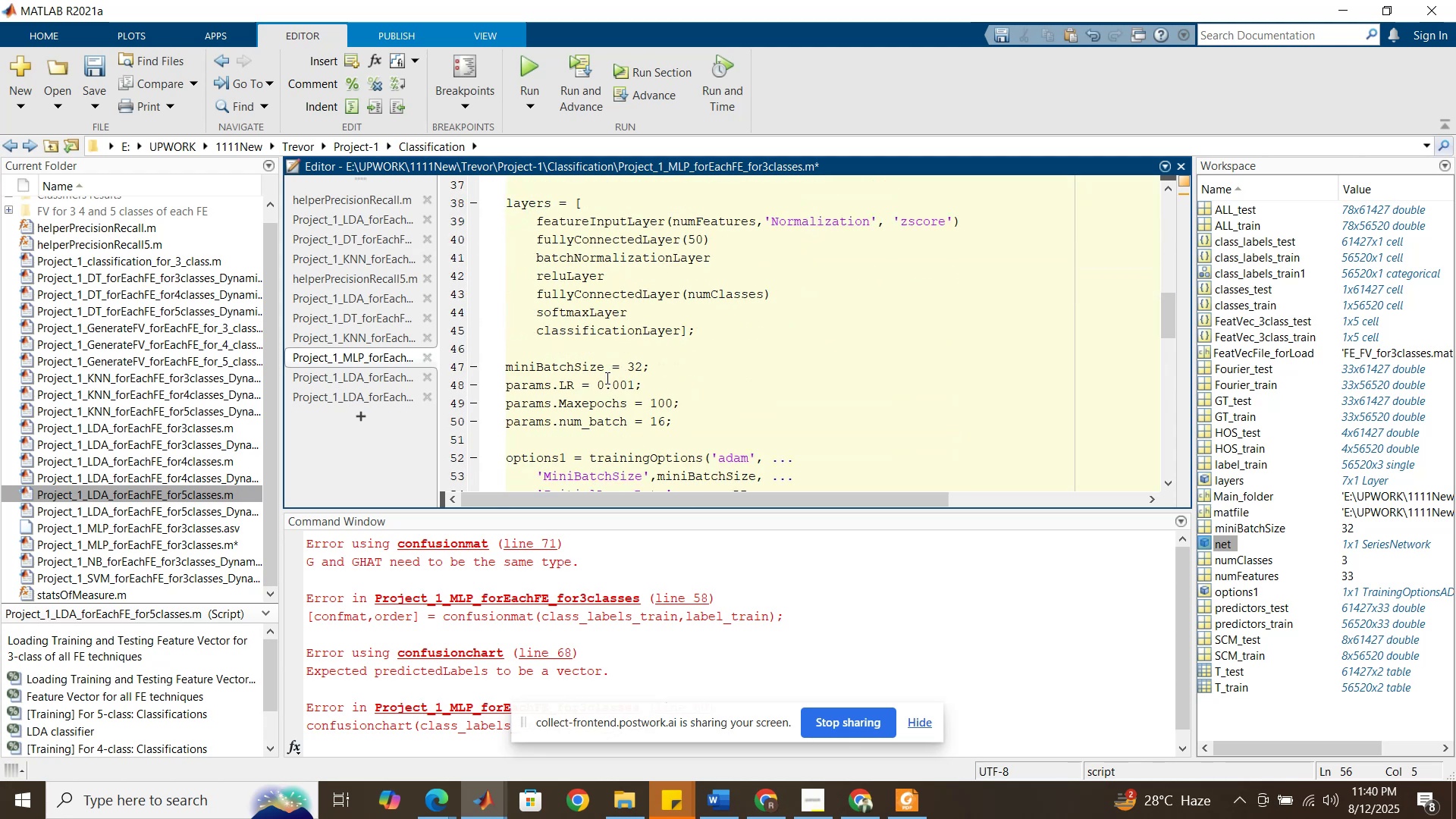 
scroll: coordinate [606, 378], scroll_direction: up, amount: 2.0
 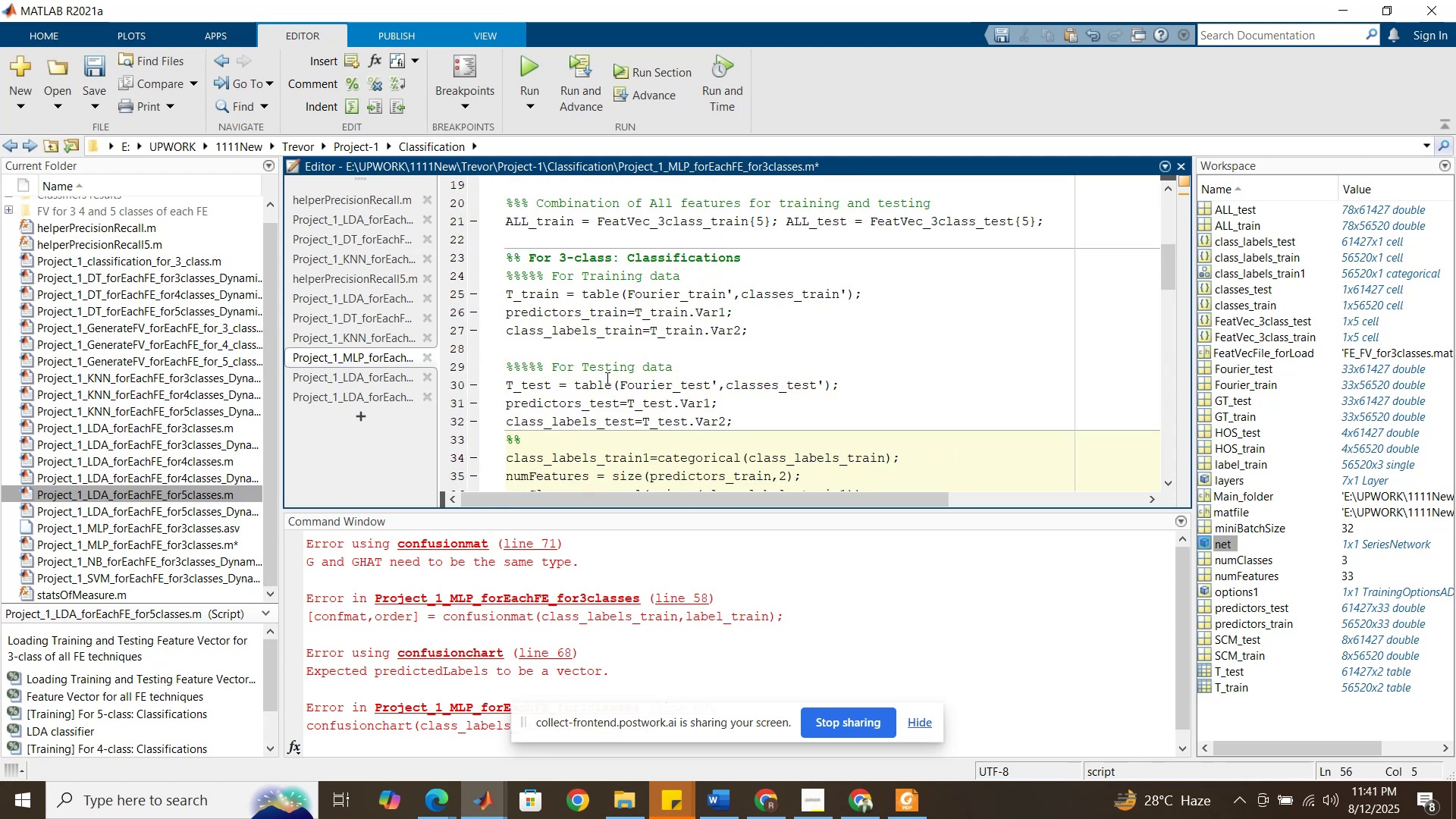 
left_click([590, 304])
 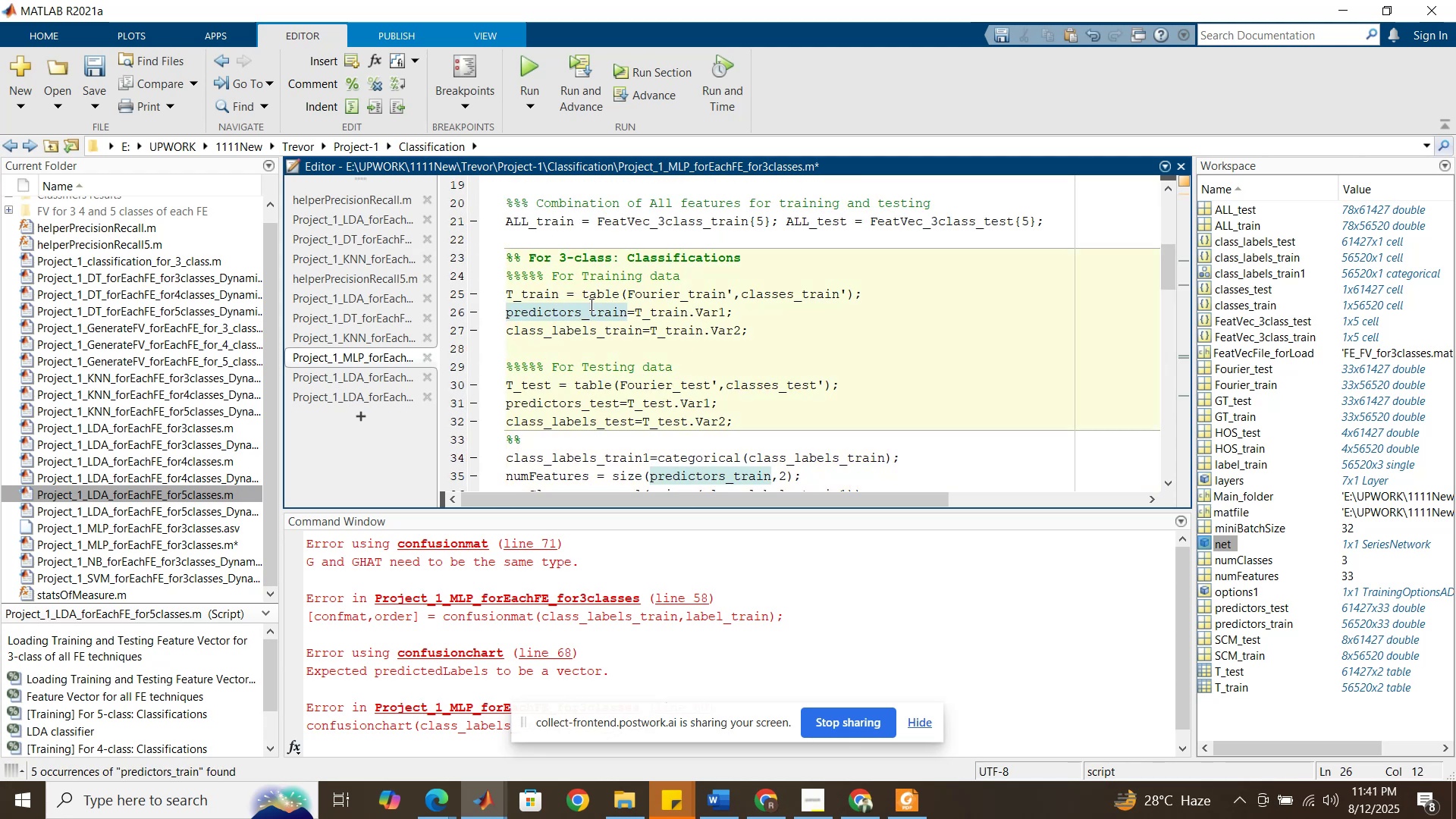 
scroll: coordinate [590, 304], scroll_direction: up, amount: 9.0
 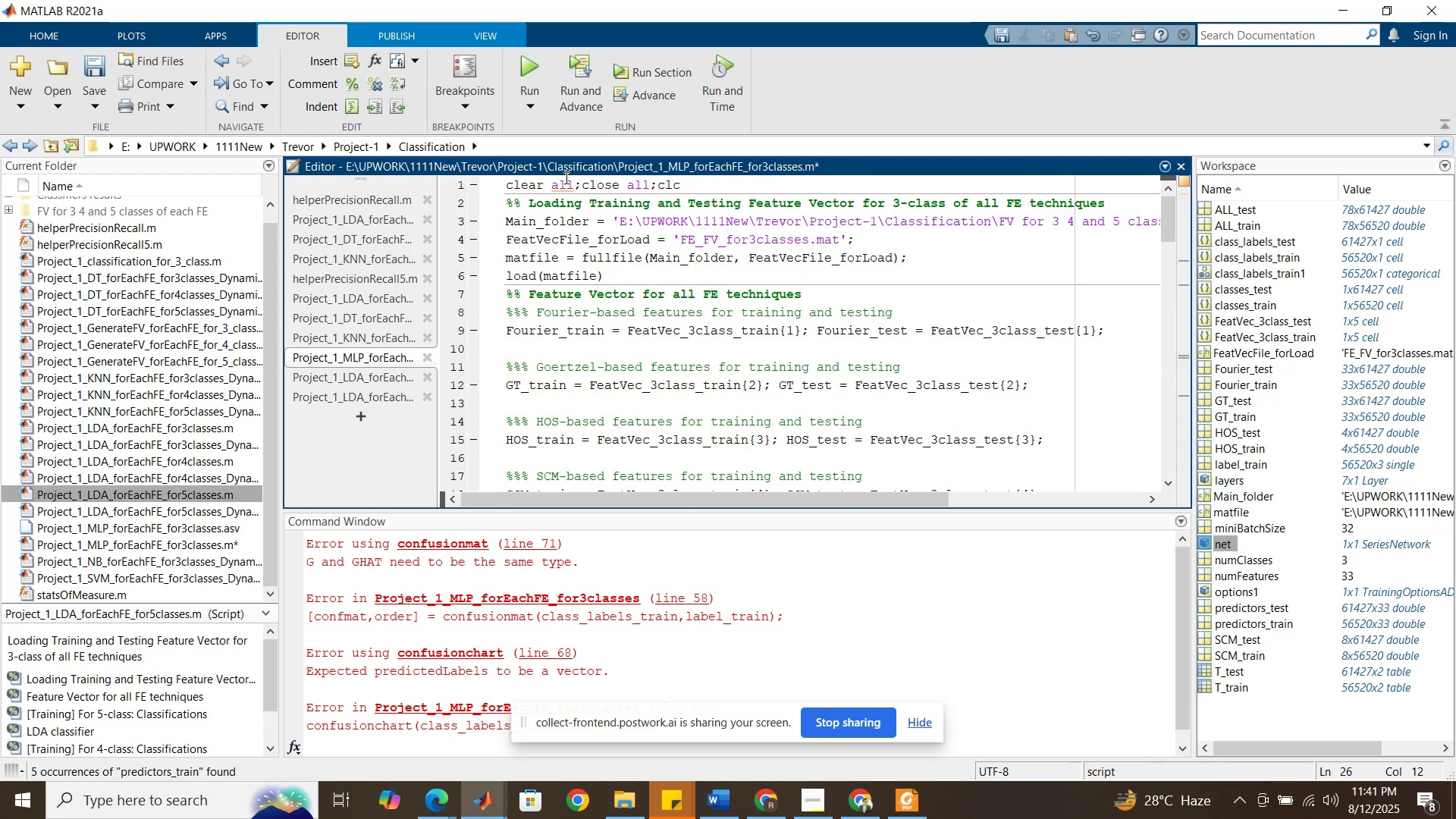 
left_click([565, 177])
 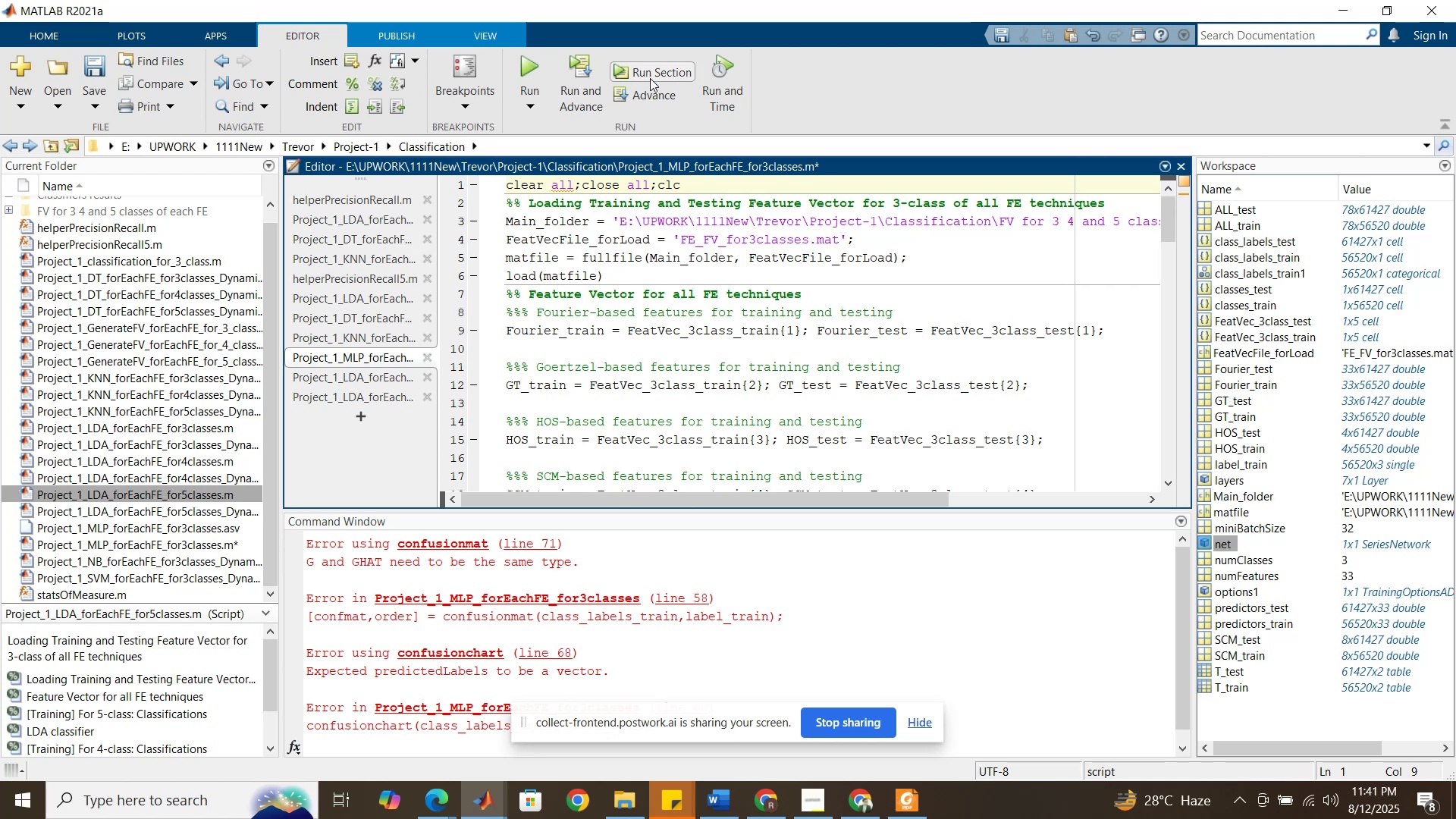 
left_click([651, 73])
 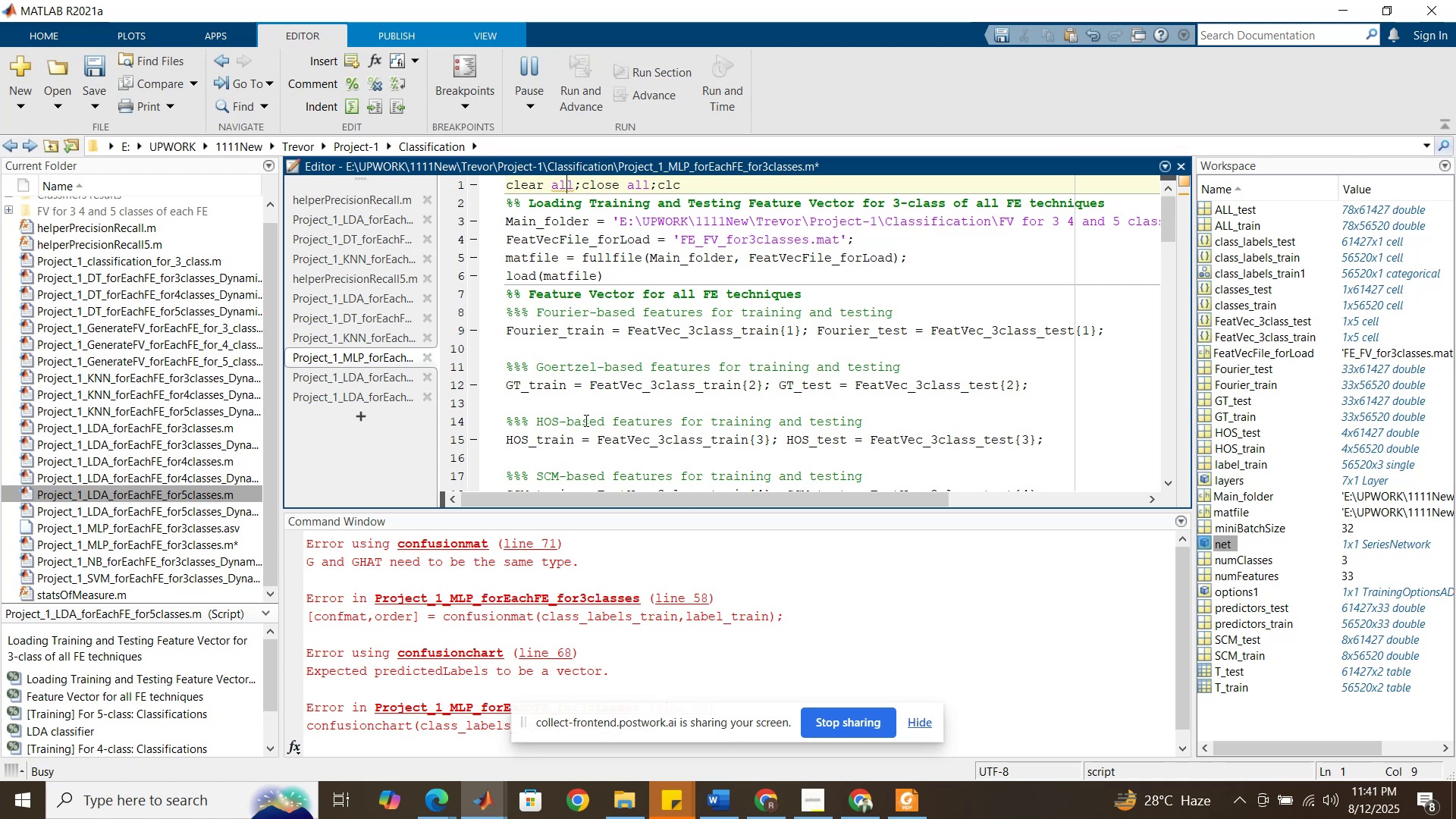 
scroll: coordinate [585, 419], scroll_direction: down, amount: 21.0
 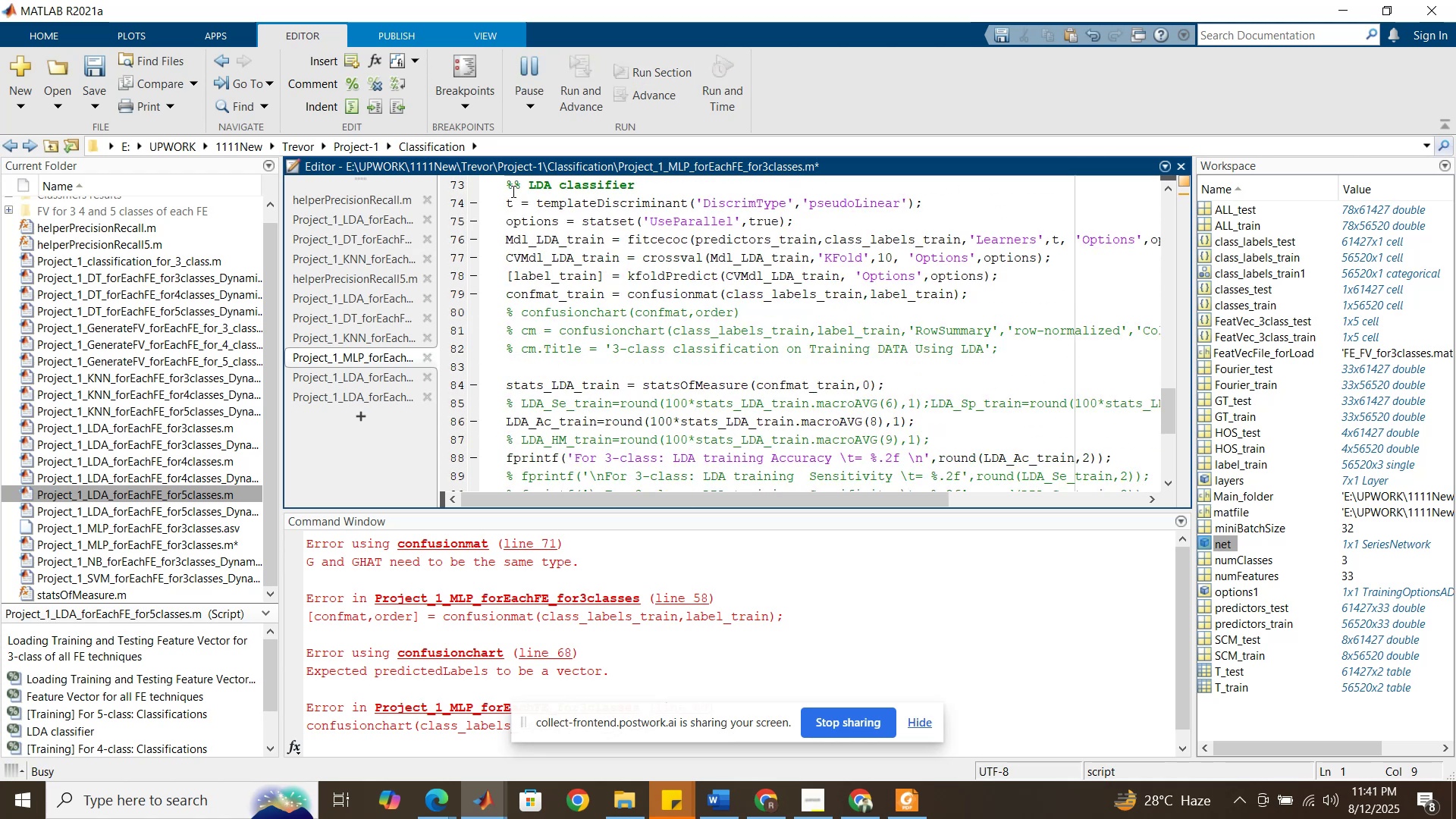 
left_click_drag(start_coordinate=[507, 187], to_coordinate=[586, 516])
 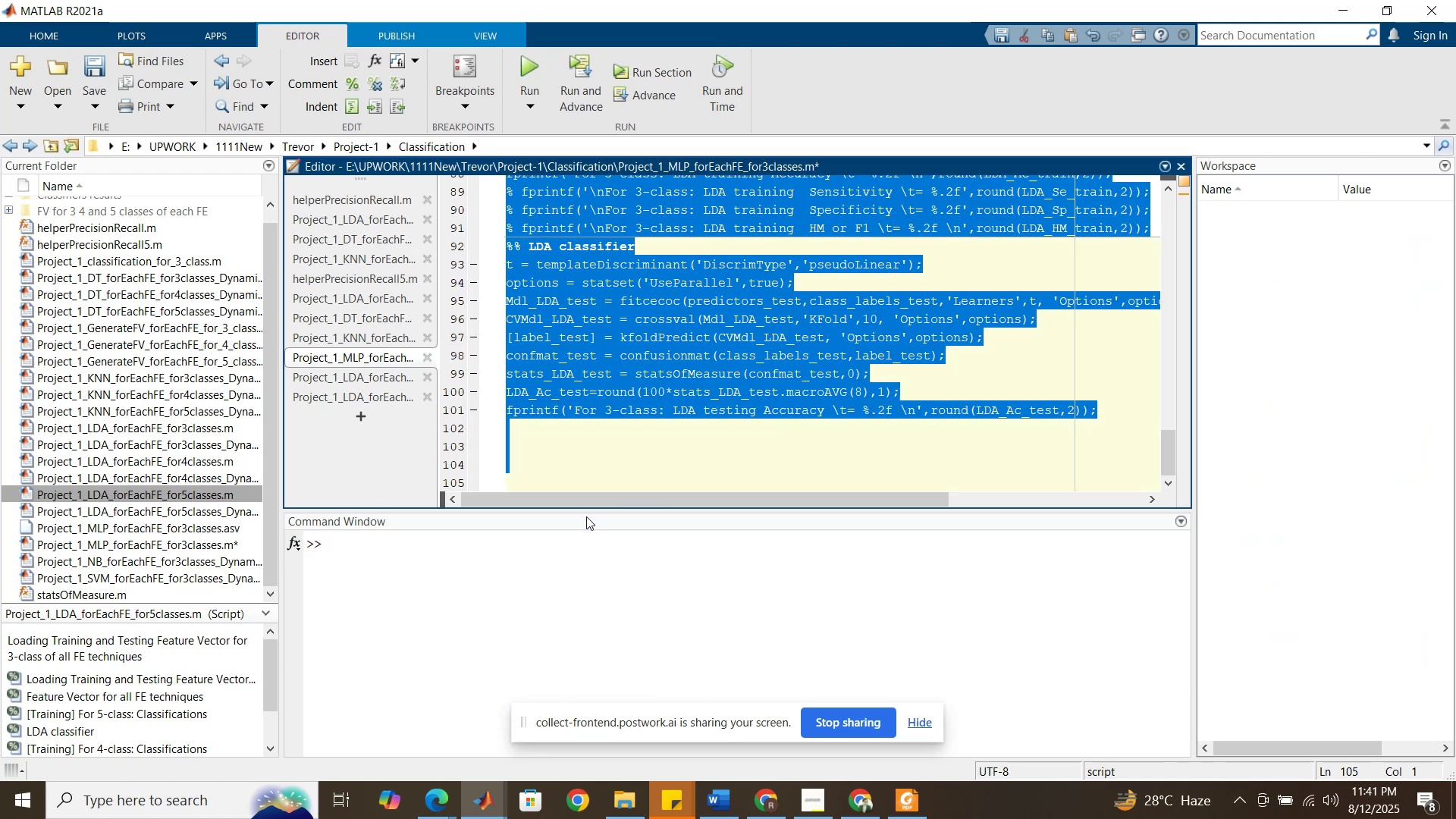 
key(Control+R)
 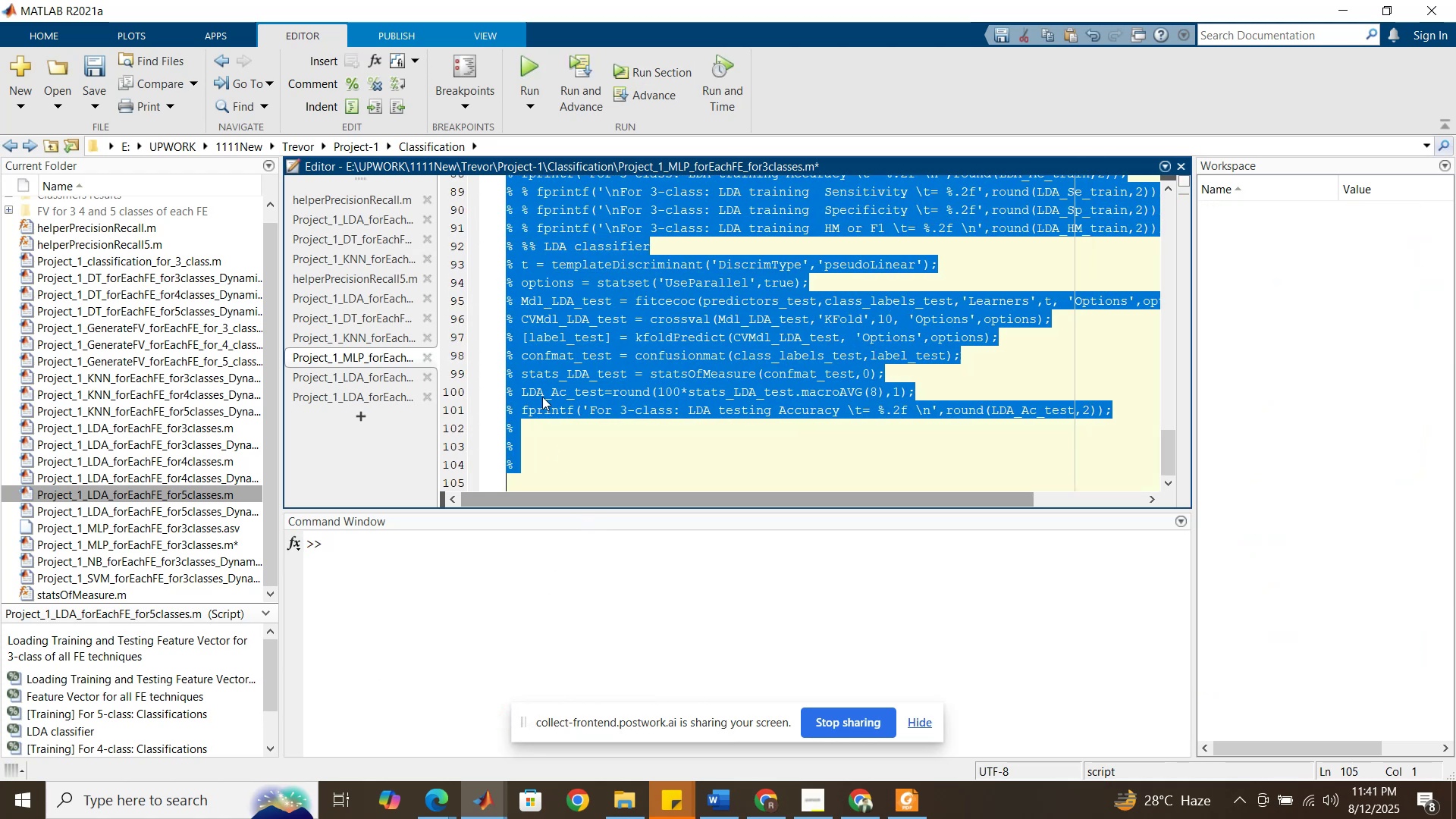 
scroll: coordinate [545, 353], scroll_direction: up, amount: 31.0
 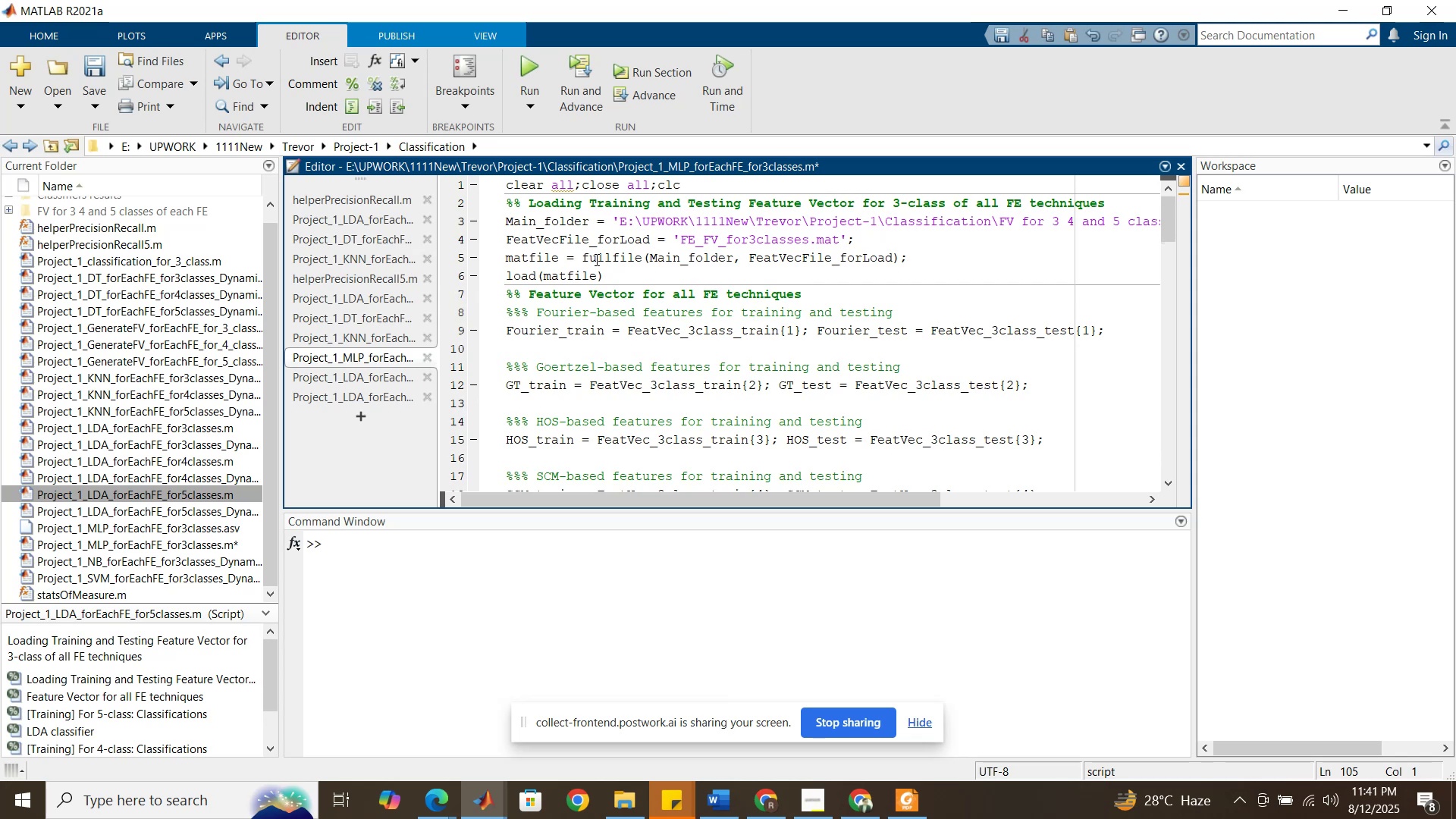 
left_click([595, 257])
 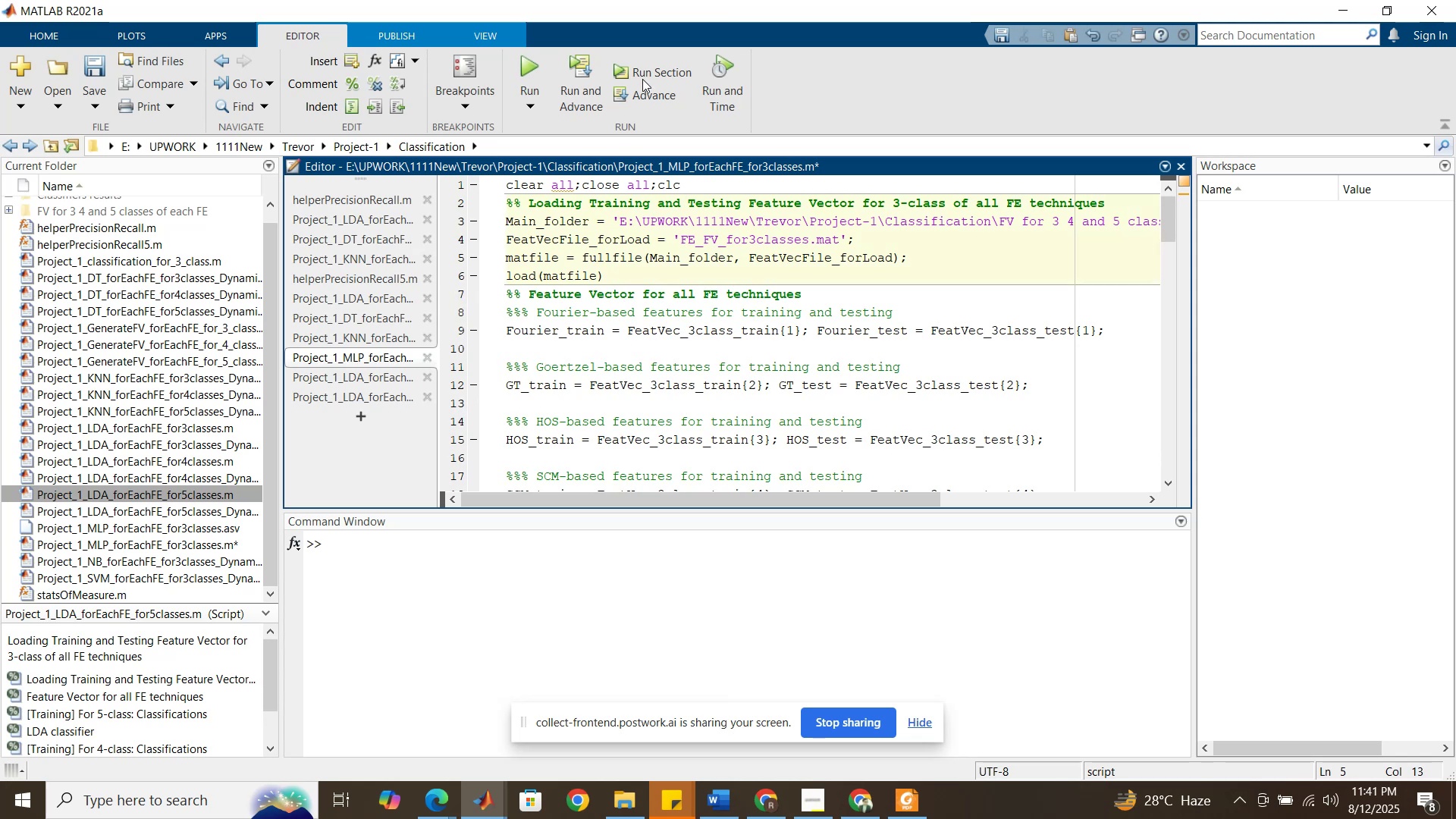 
left_click([648, 67])
 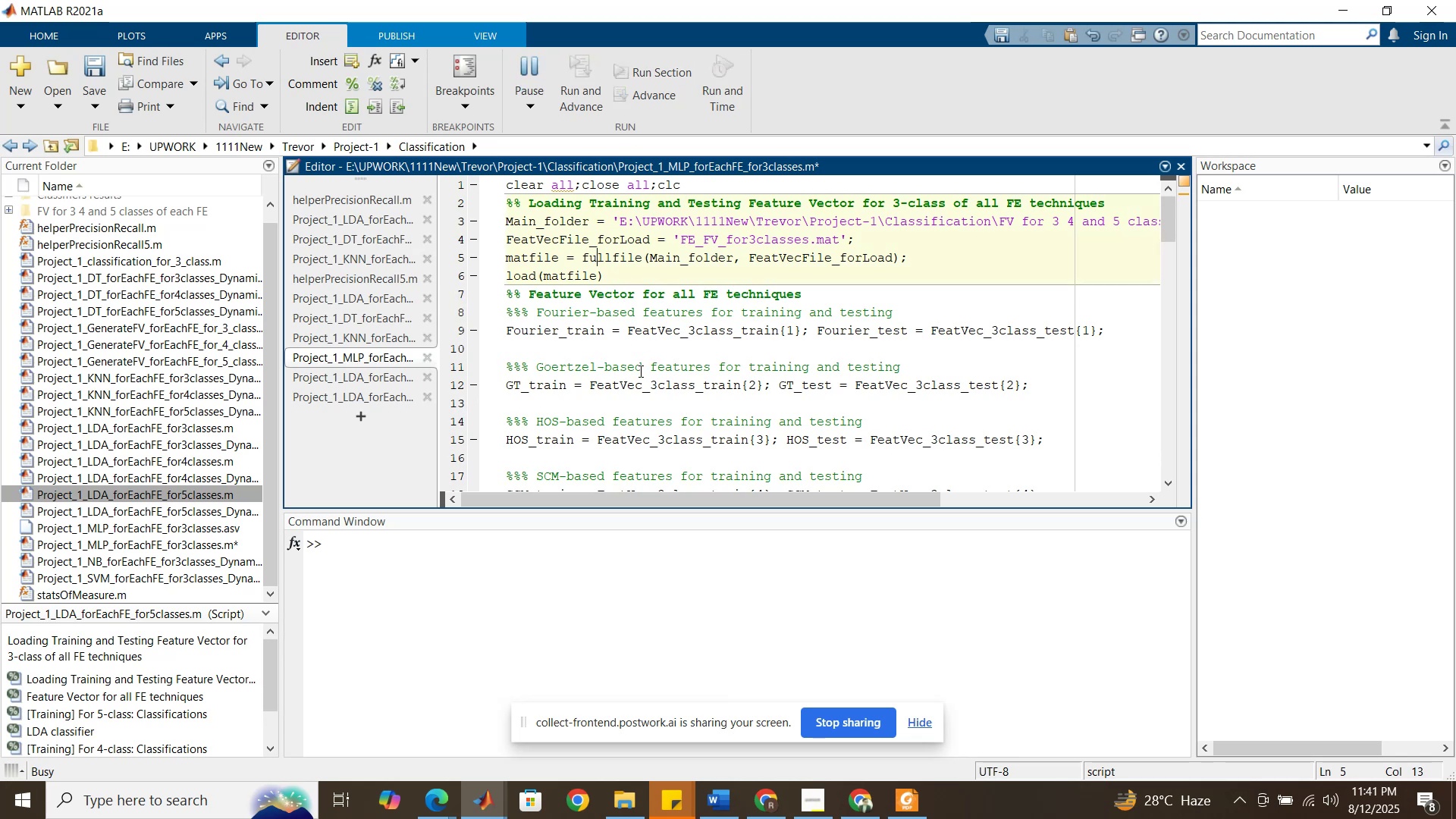 
left_click([639, 372])
 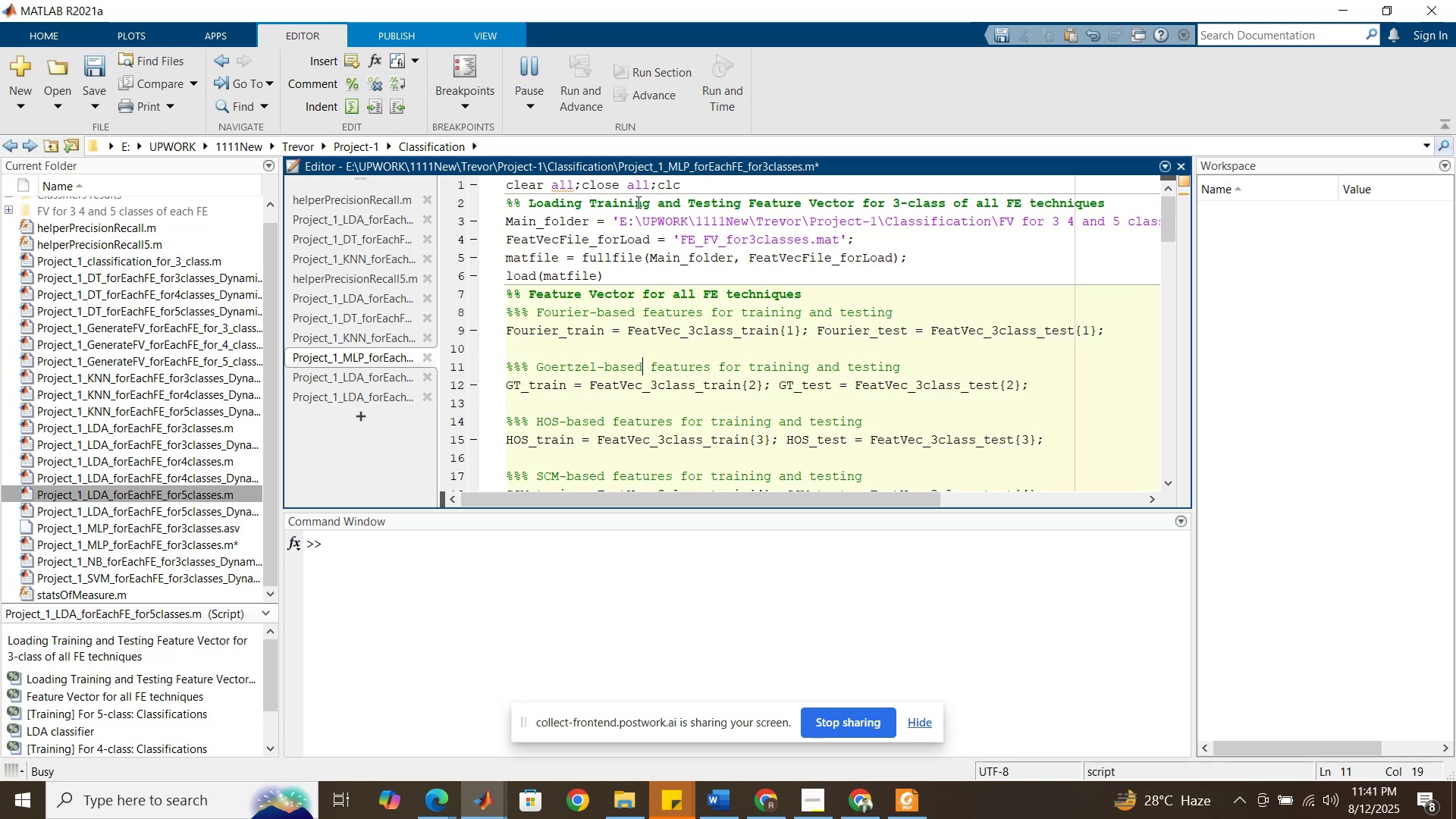 
scroll: coordinate [638, 199], scroll_direction: down, amount: 3.0
 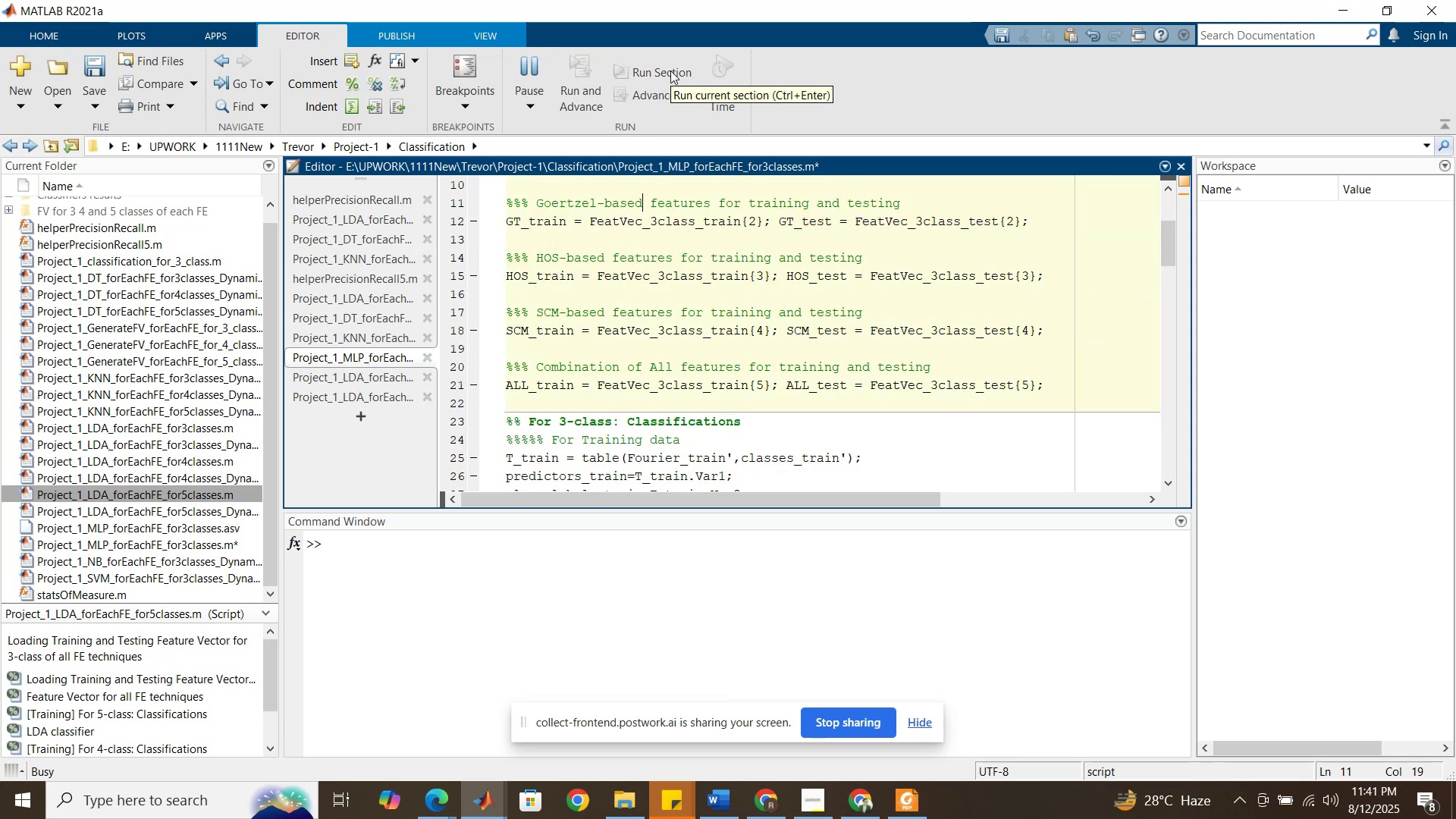 
wait(12.03)
 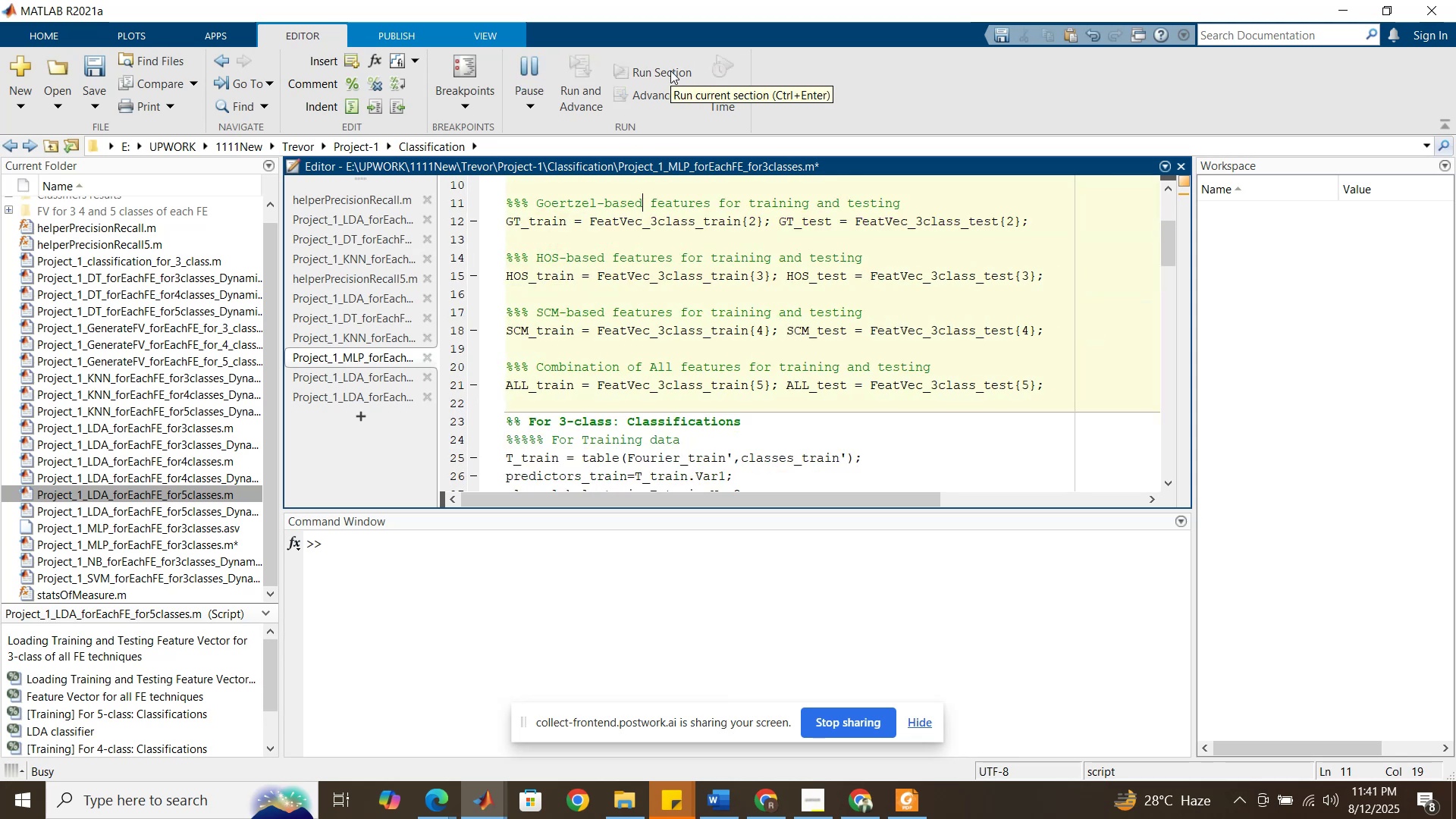 
left_click([644, 77])
 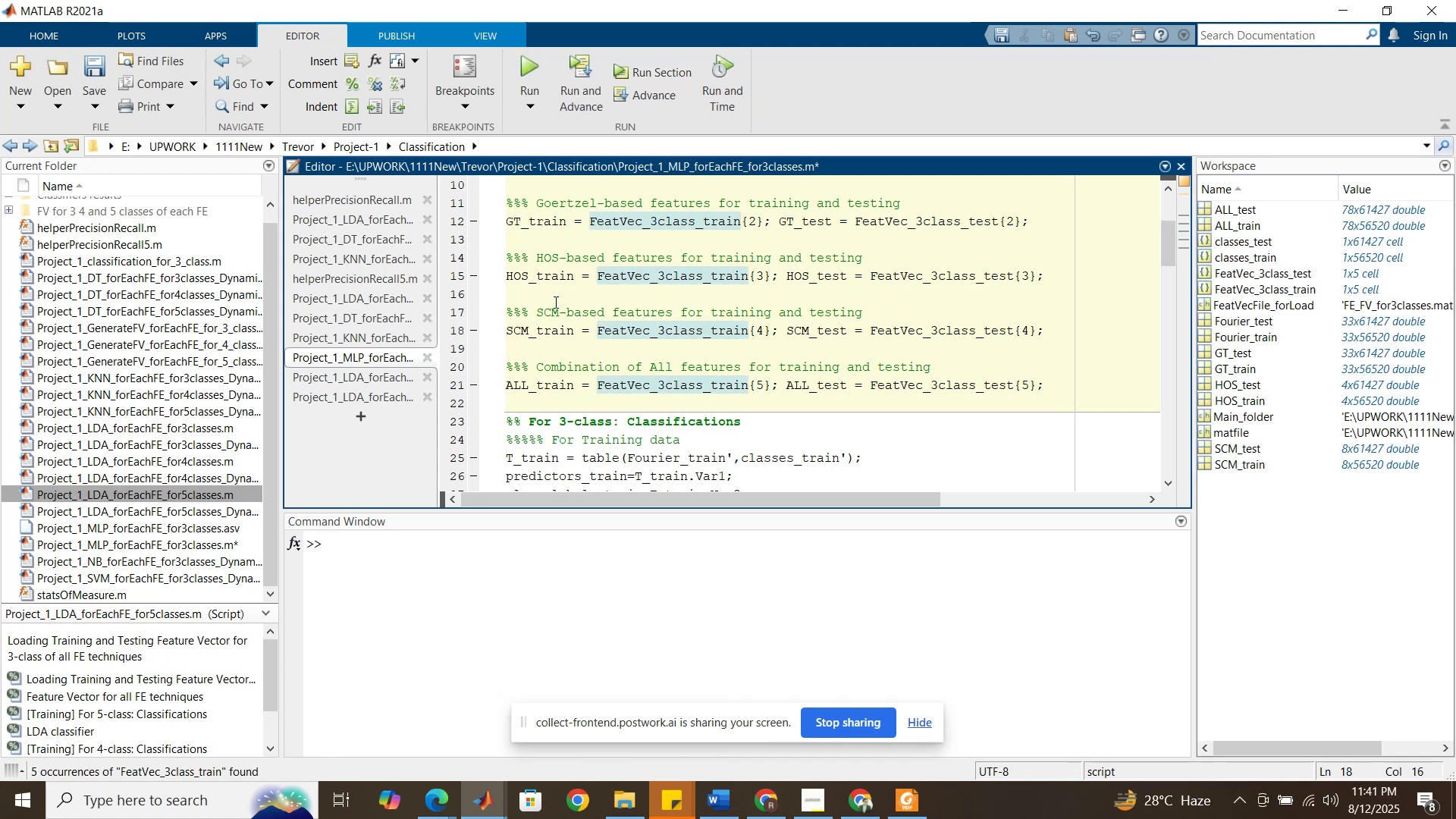 
left_click_drag(start_coordinate=[529, 278], to_coordinate=[502, 277])
 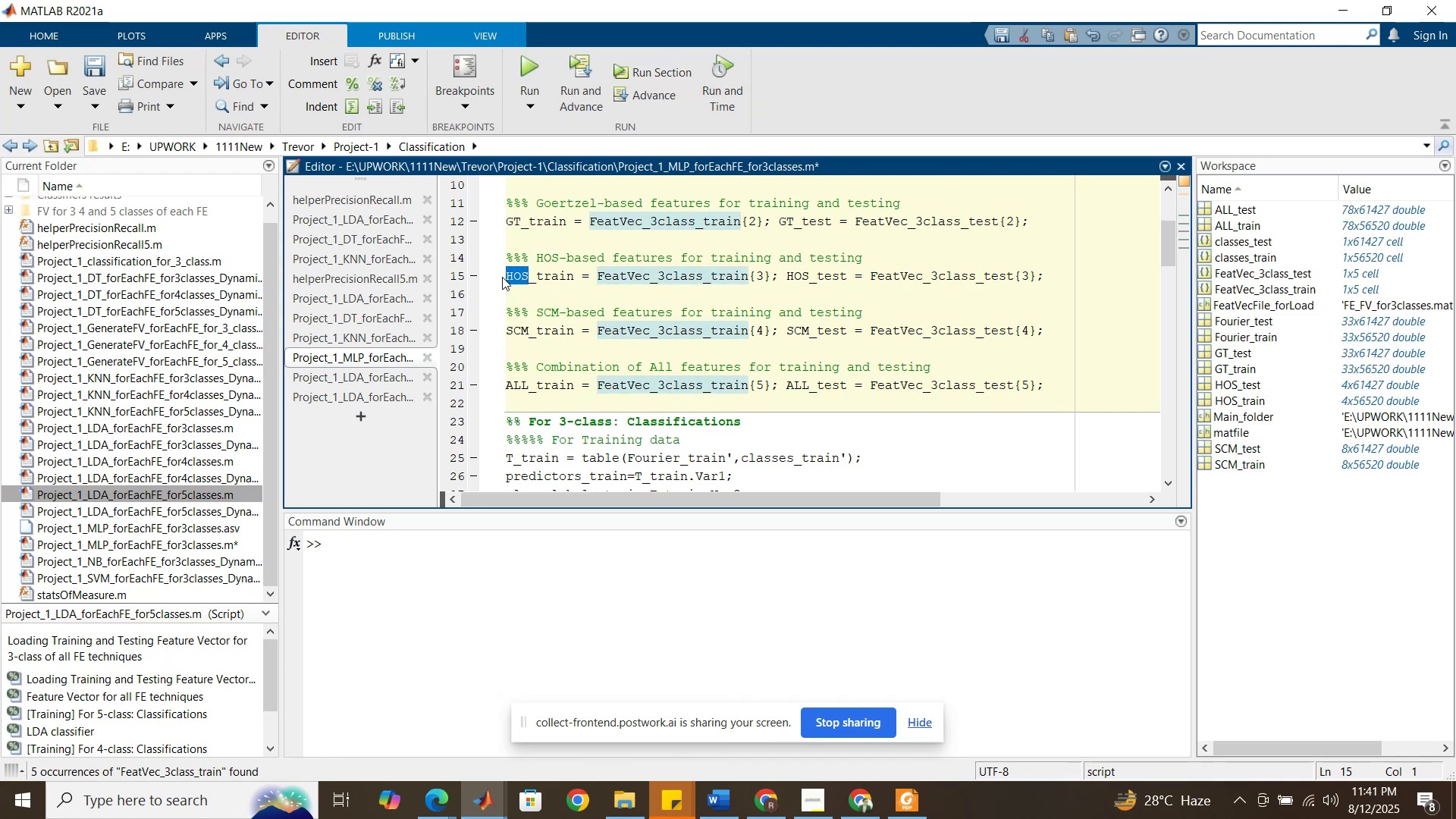 
key(Control+C)
 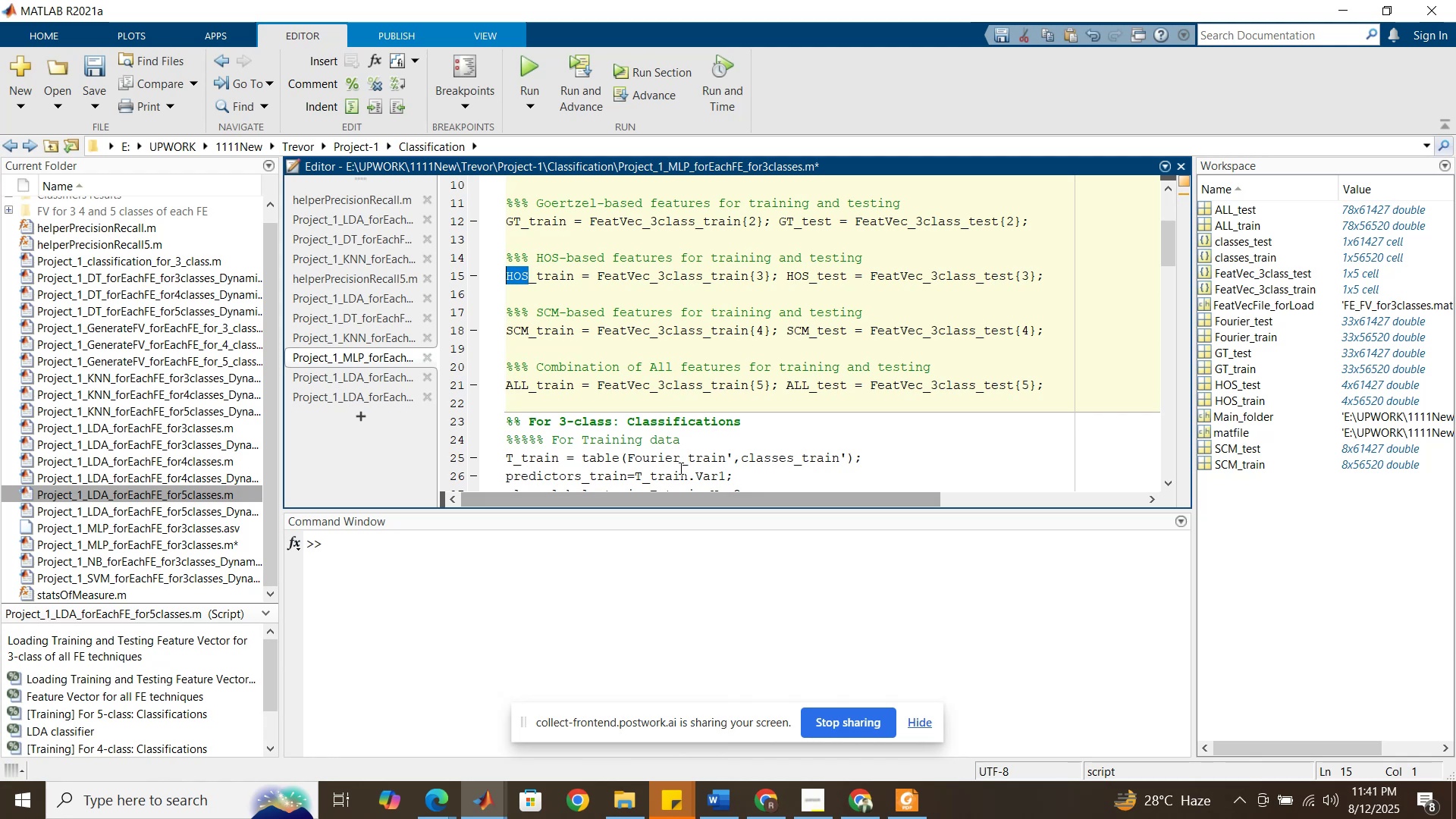 
left_click_drag(start_coordinate=[677, 461], to_coordinate=[628, 457])
 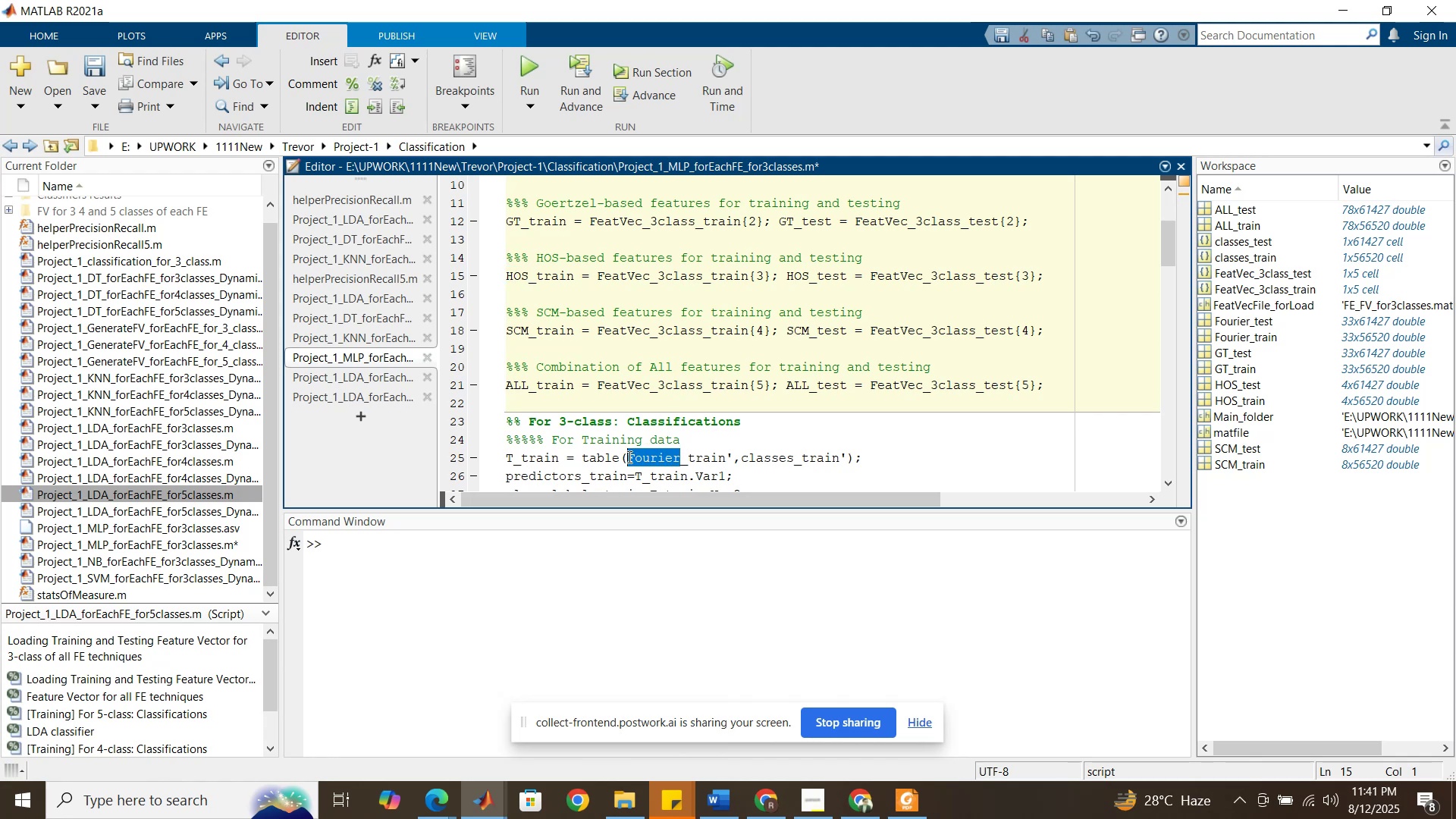 
key(Control+V)
 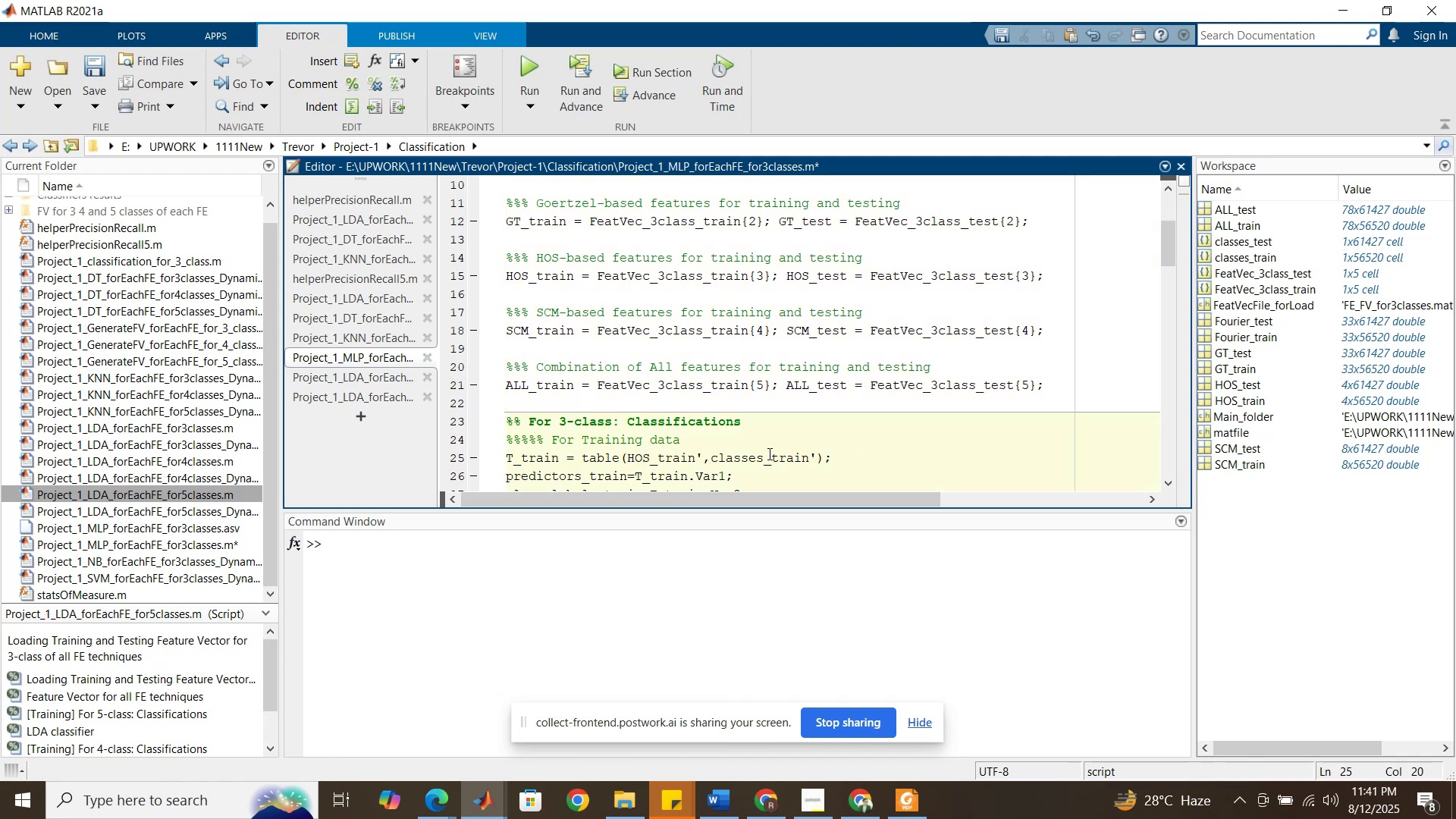 
left_click_drag(start_coordinate=[761, 455], to_coordinate=[714, 456])
 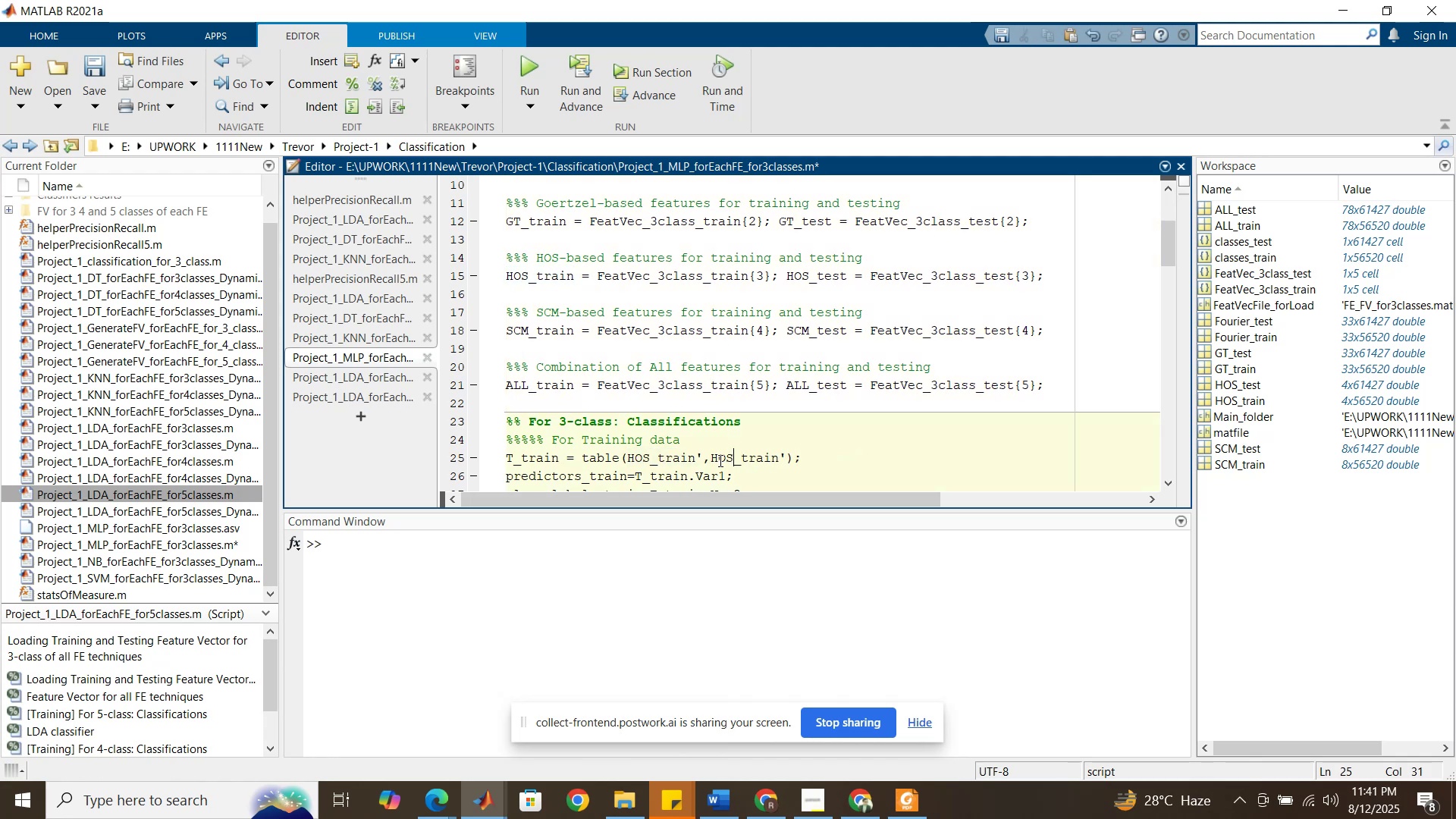 
key(Control+V)
 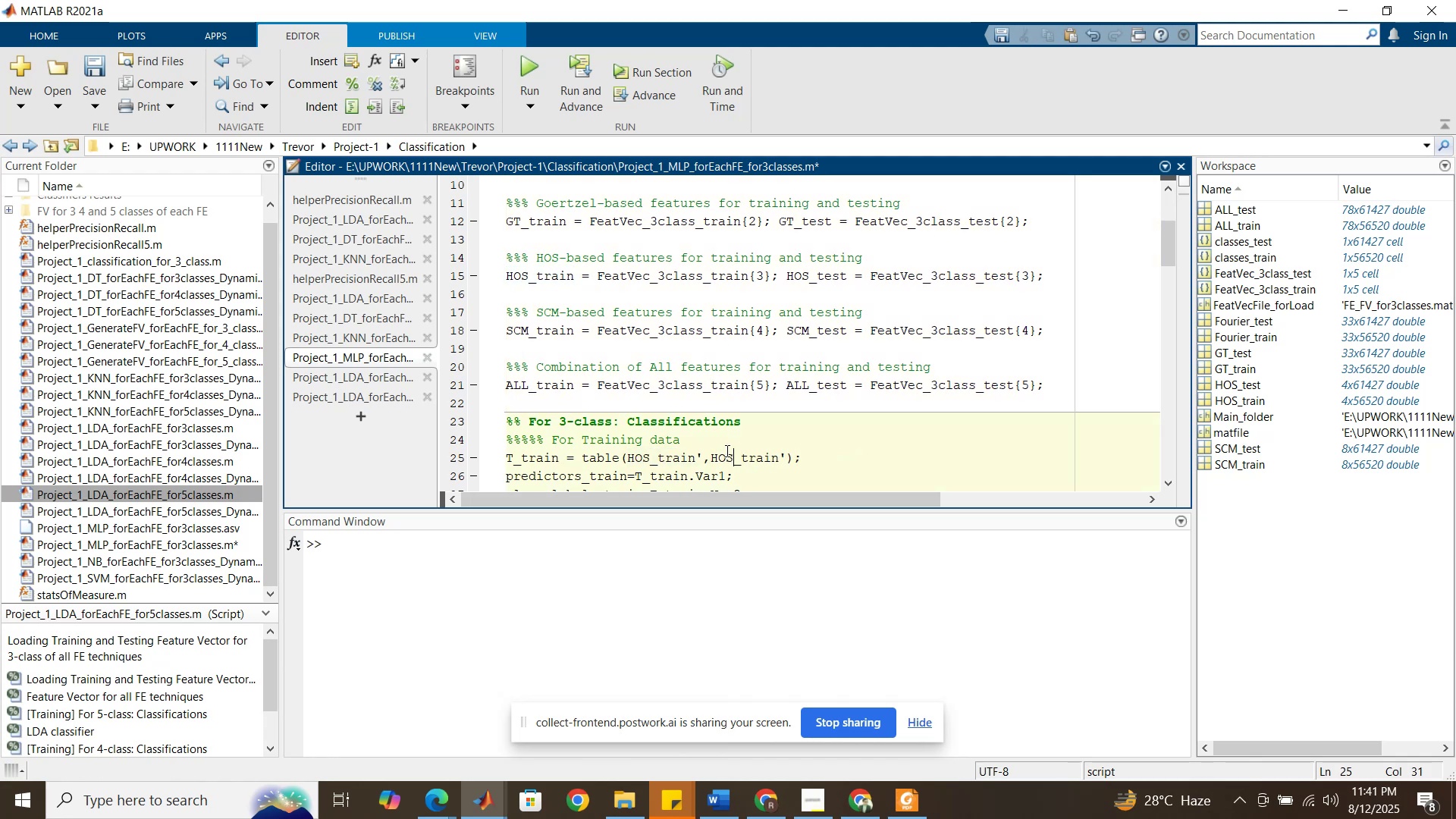 
left_click([726, 450])
 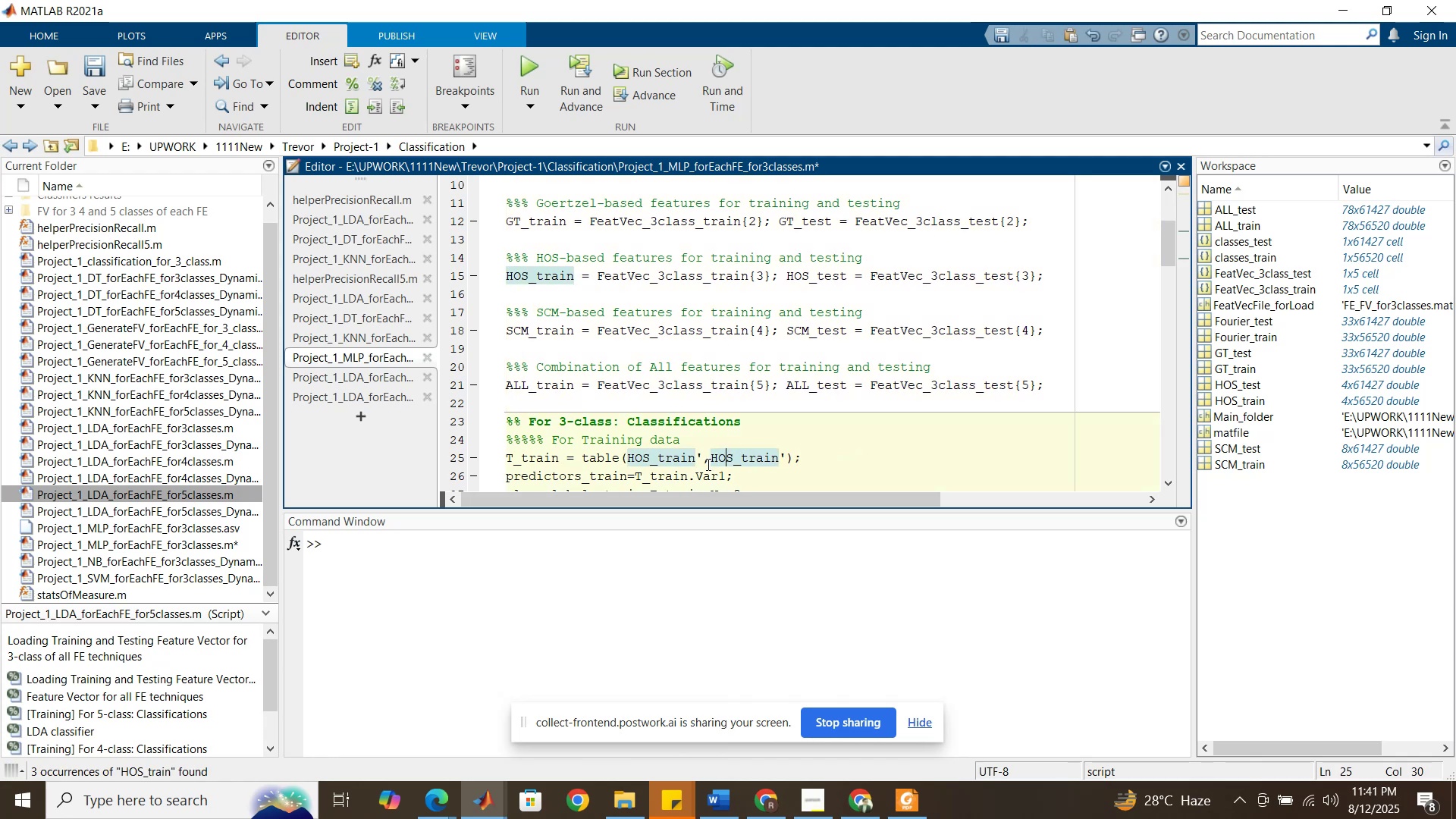 
key(Control+Z)
 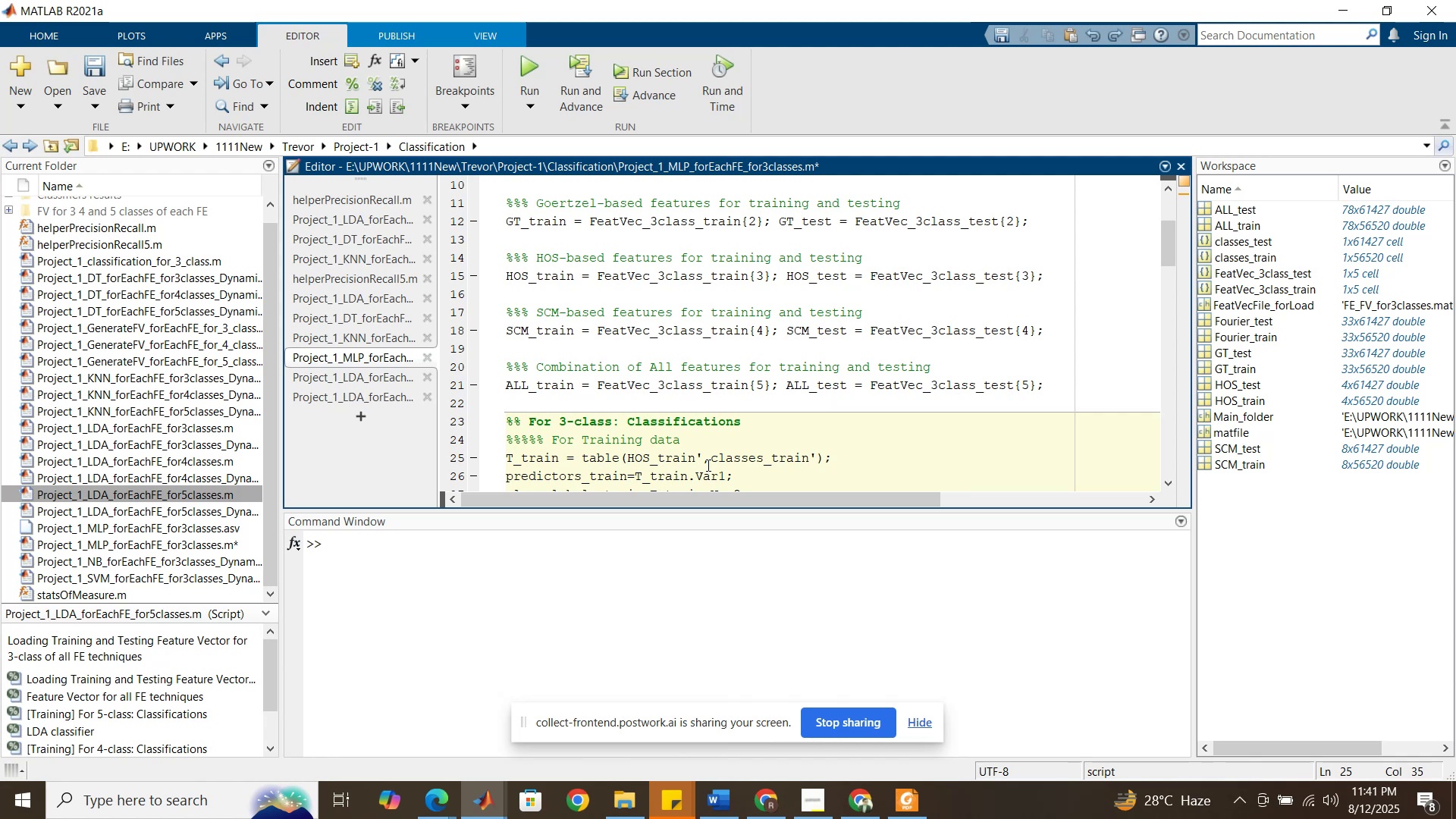 
left_click([707, 465])
 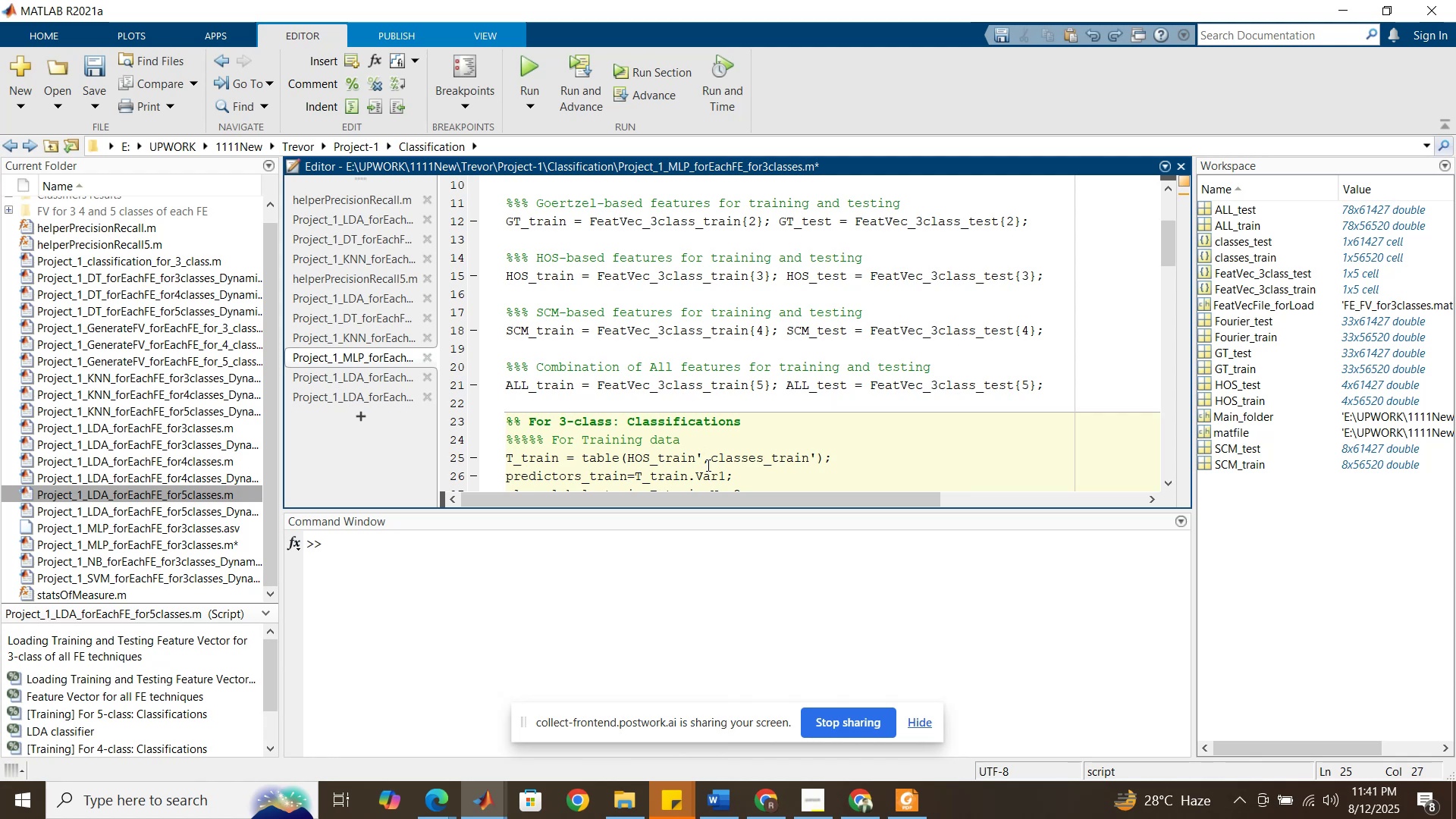 
scroll: coordinate [707, 465], scroll_direction: up, amount: 1.0
 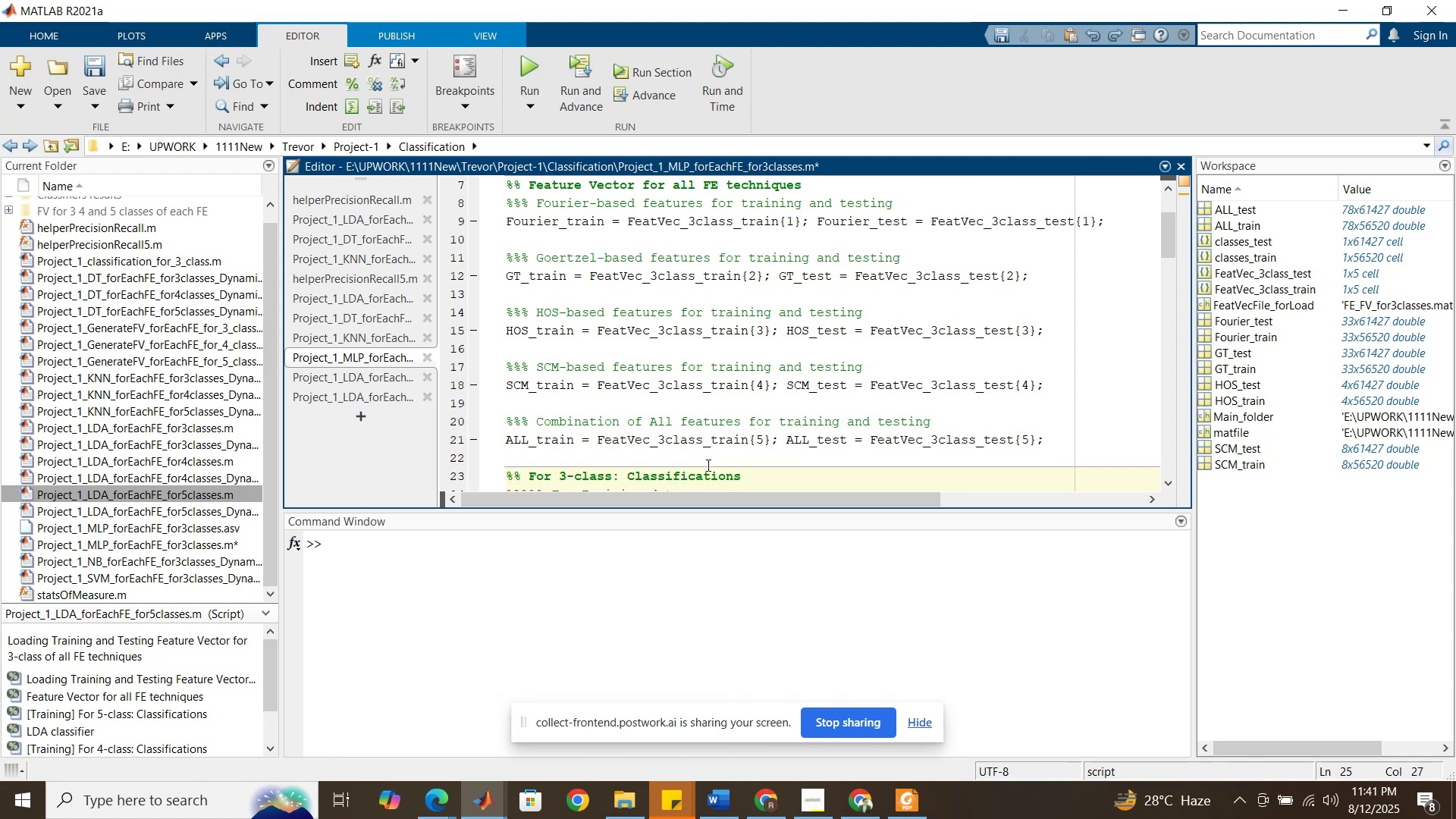 
scroll: coordinate [707, 465], scroll_direction: down, amount: 2.0
 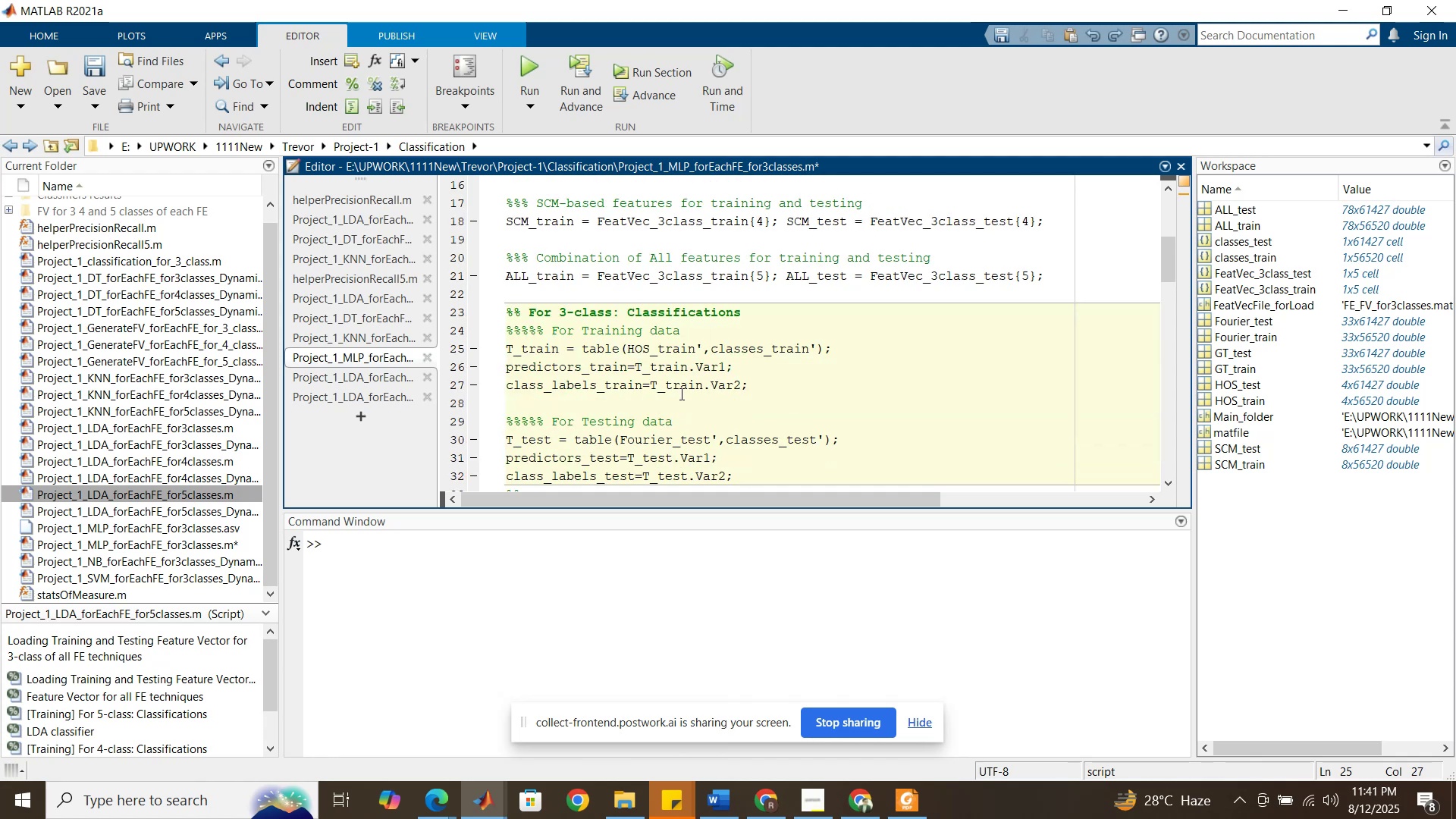 
left_click([680, 391])
 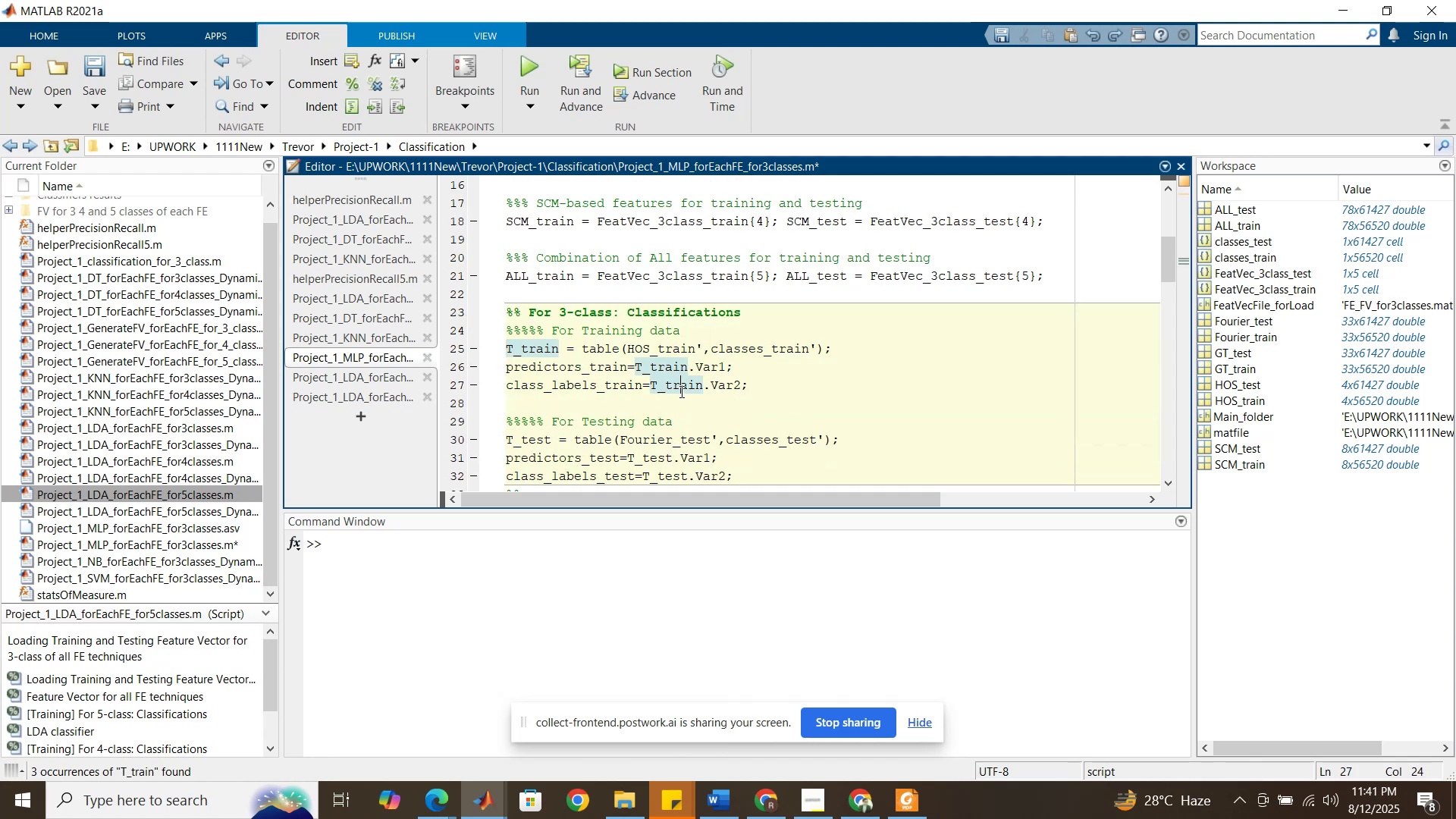 
scroll: coordinate [679, 391], scroll_direction: down, amount: 2.0
 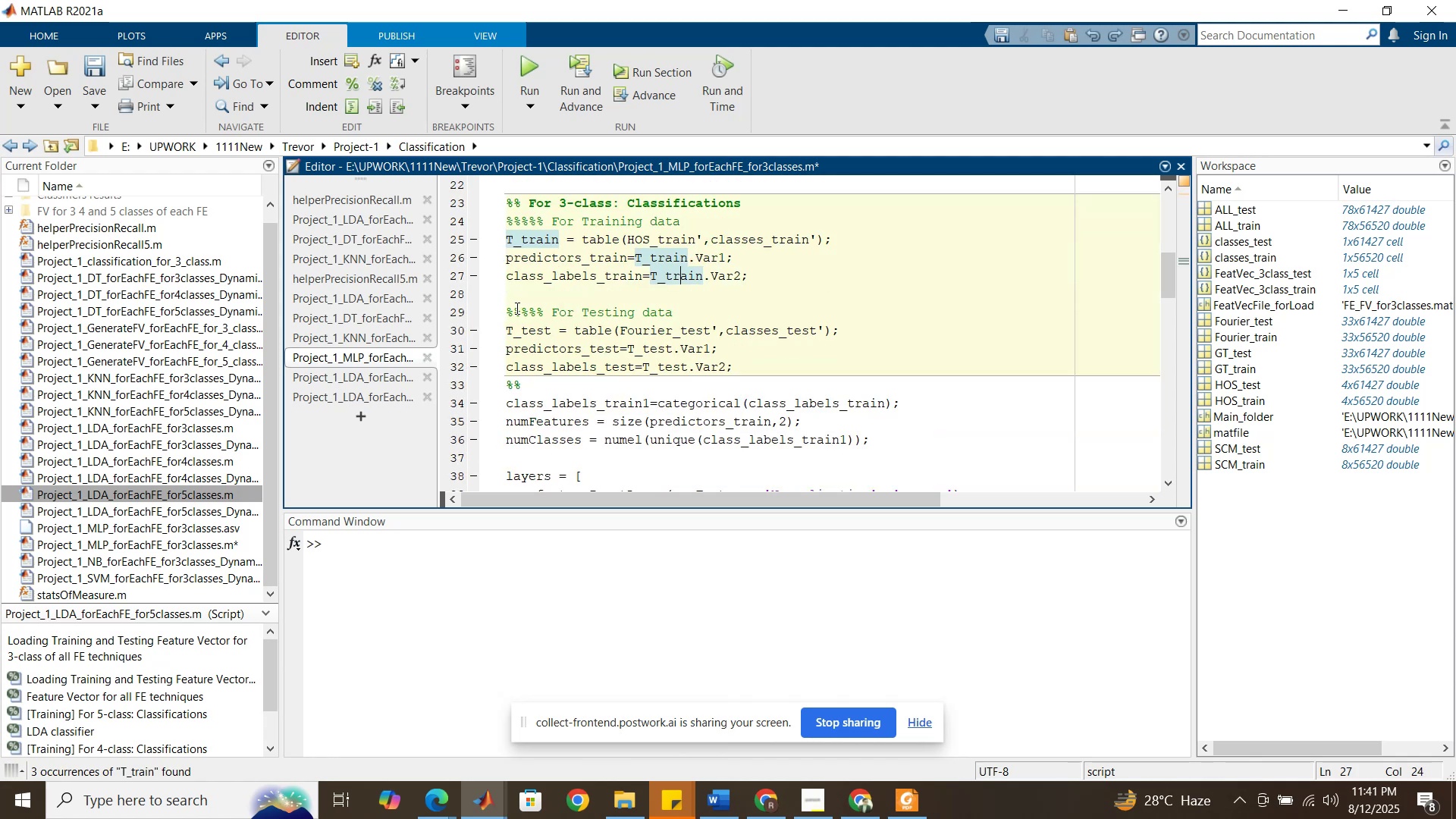 
left_click_drag(start_coordinate=[507, 308], to_coordinate=[529, 359])
 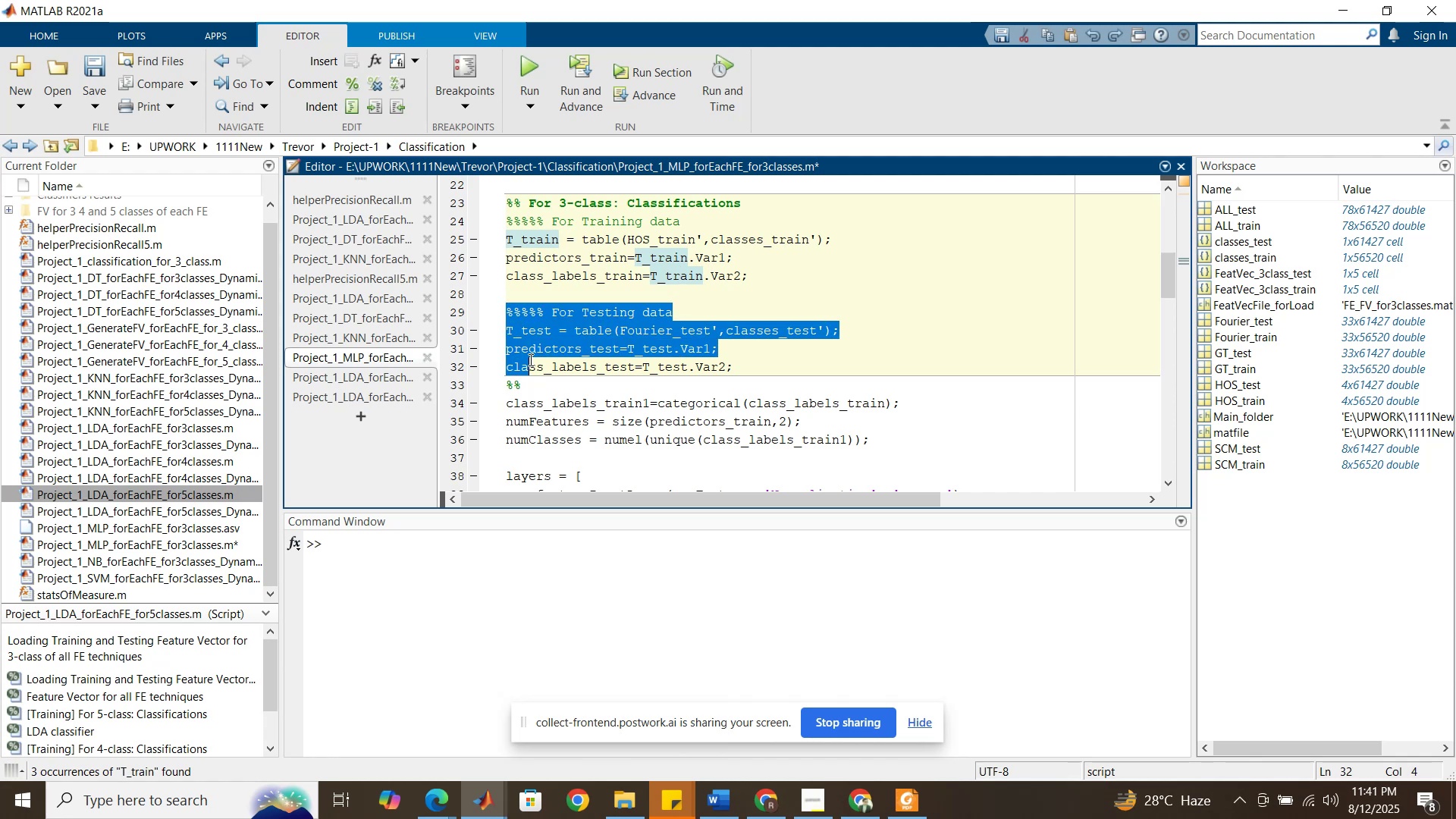 
key(Control+R)
 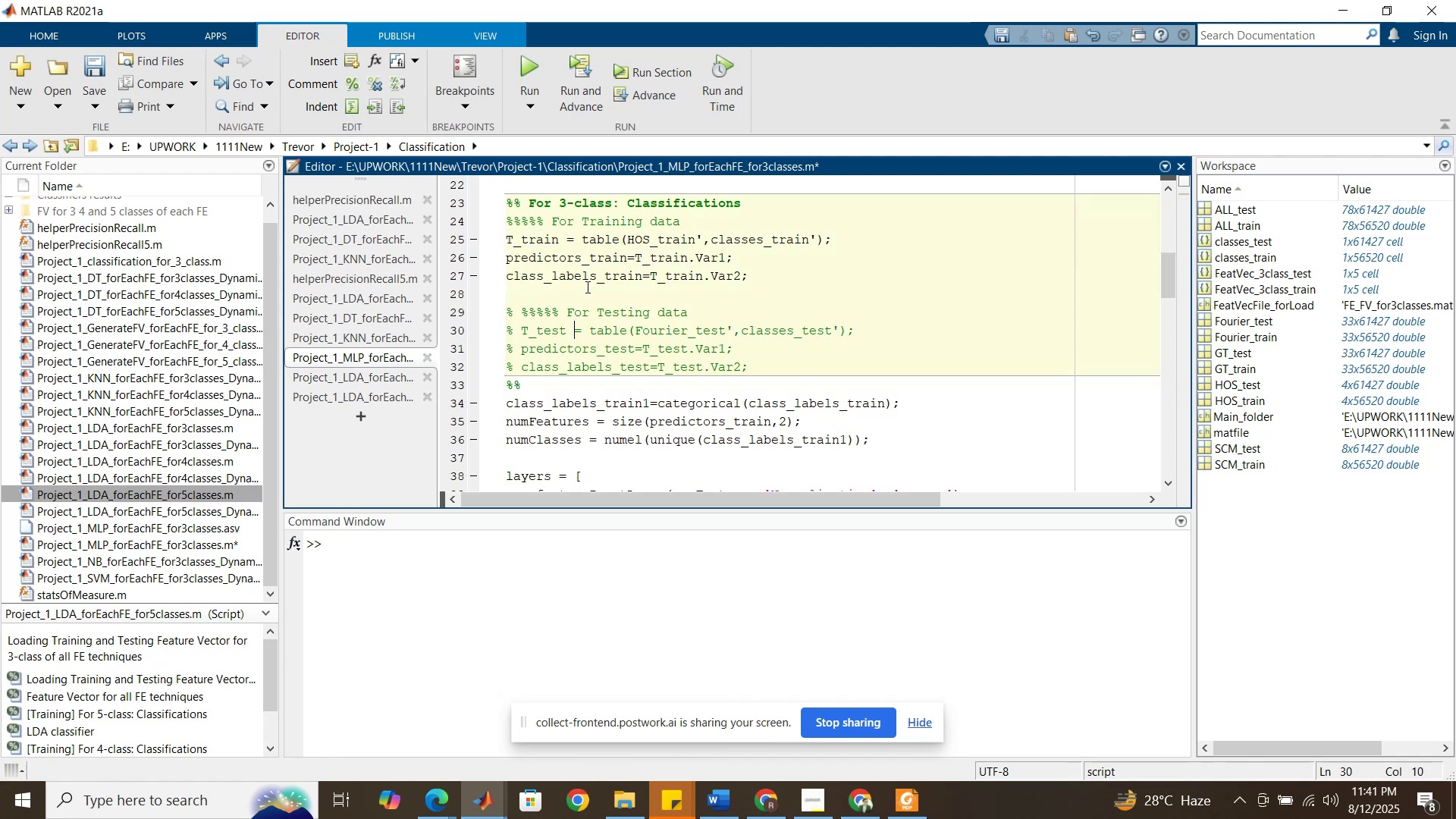 
left_click([590, 259])
 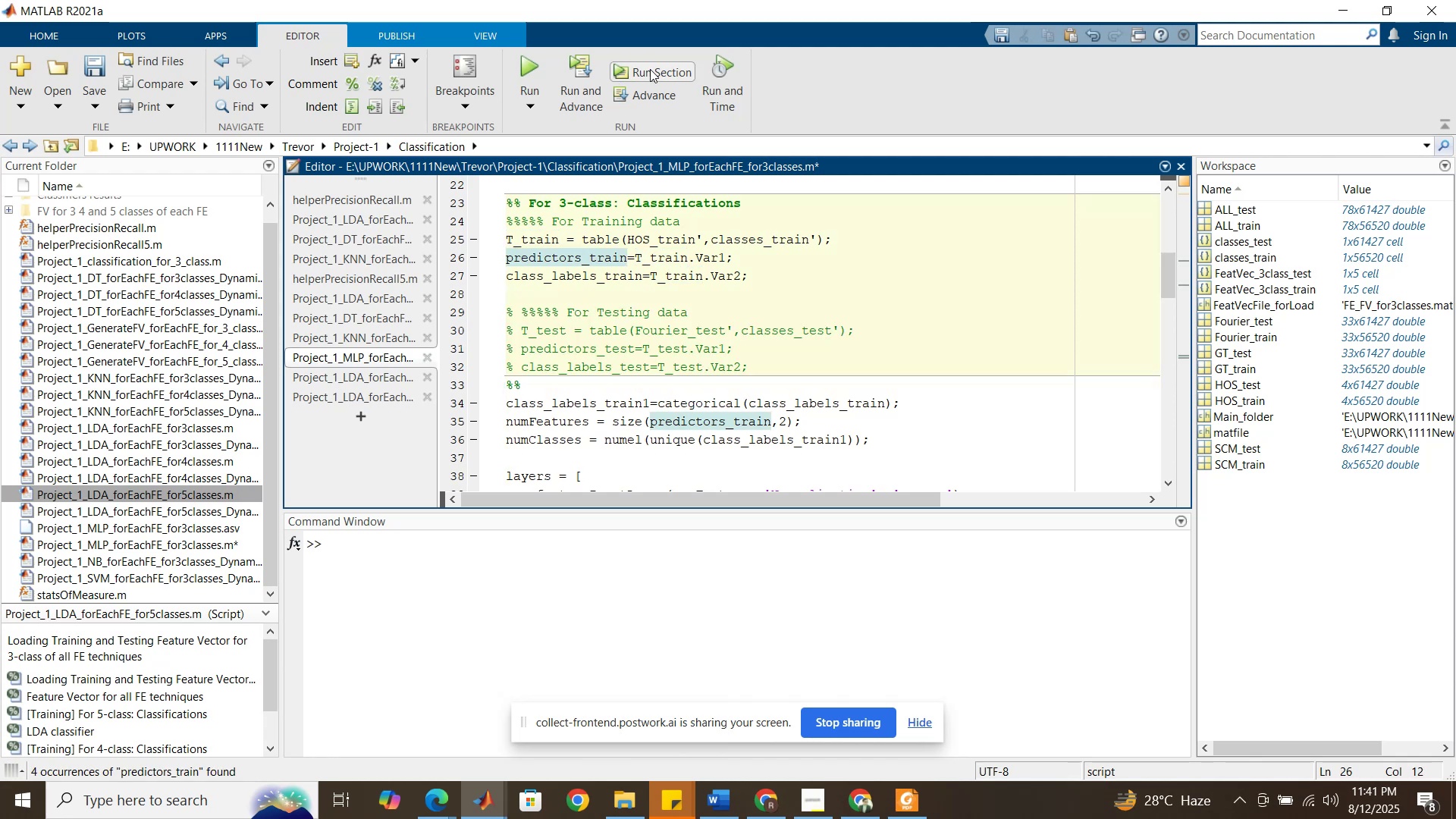 
left_click([651, 68])
 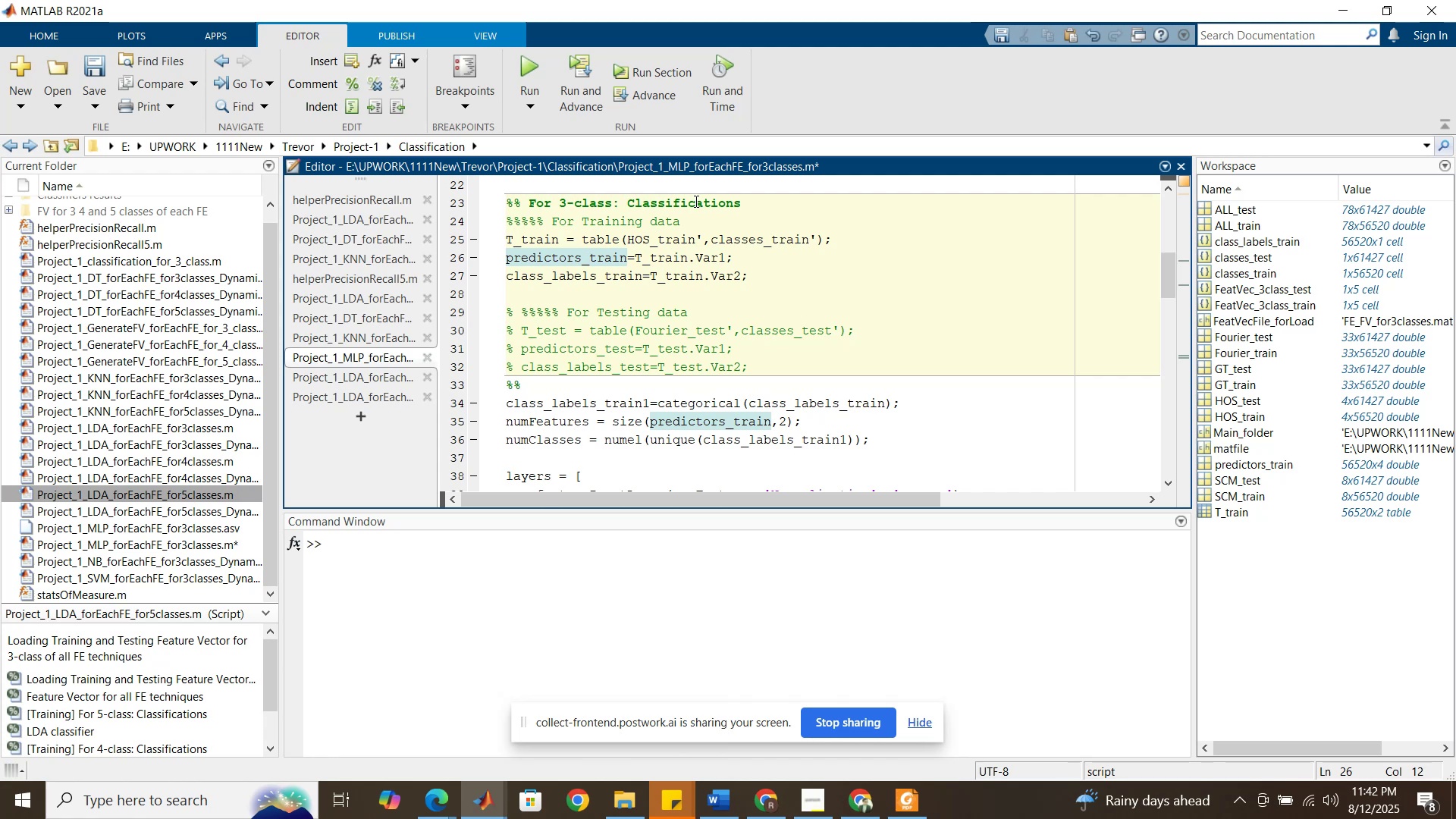 
wait(16.09)
 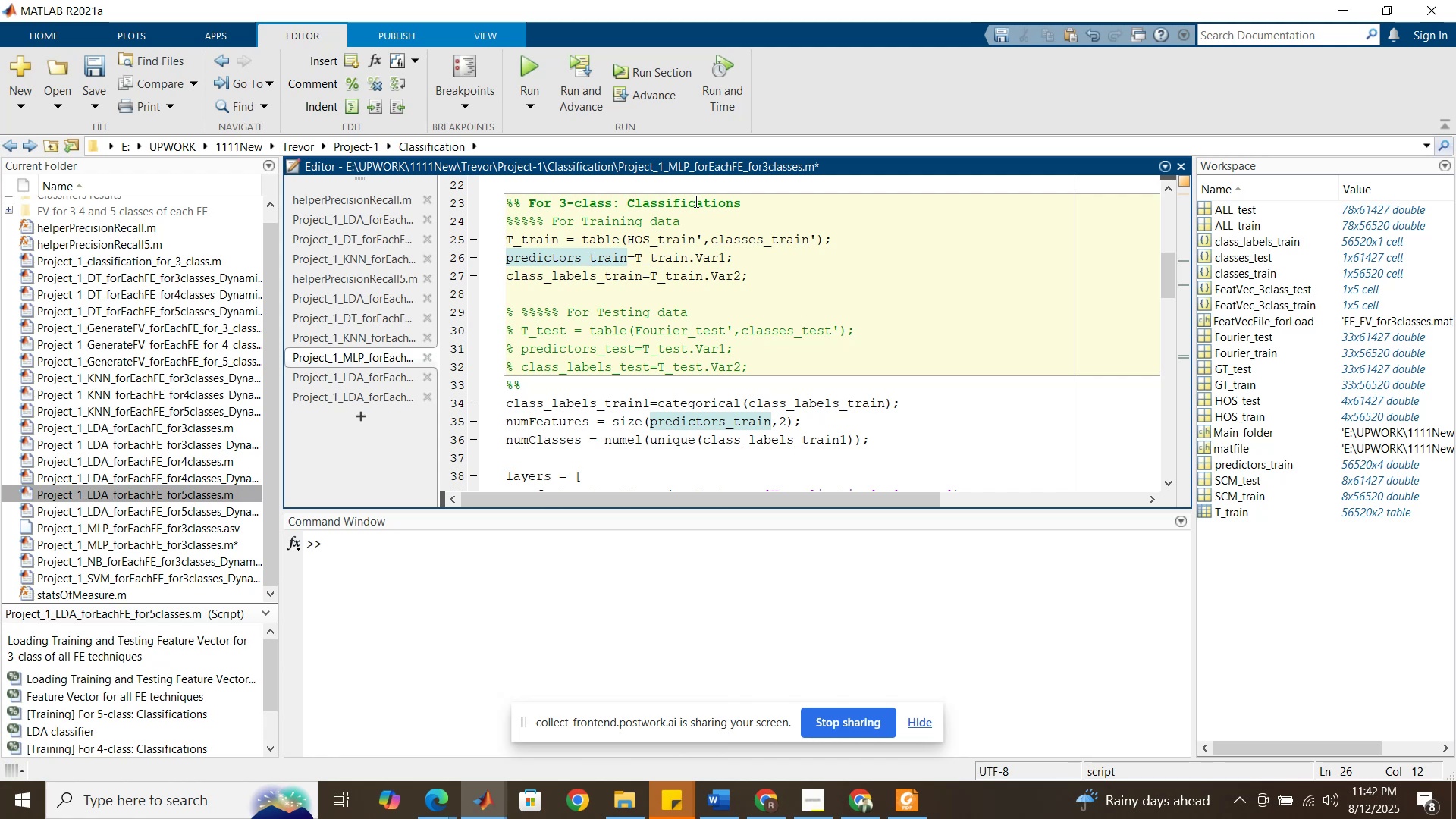 
scroll: coordinate [679, 275], scroll_direction: down, amount: 3.0
 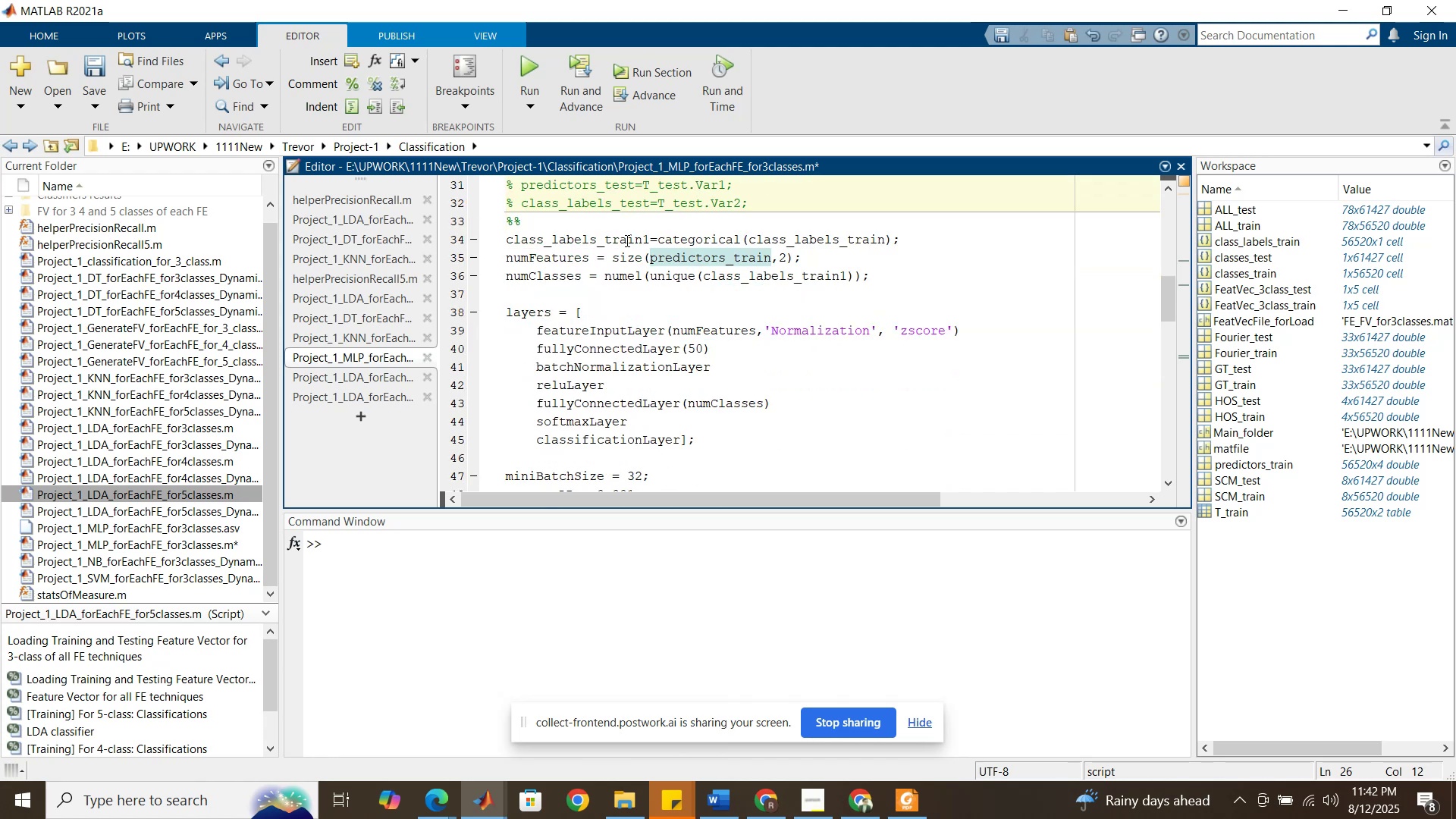 
left_click([626, 240])
 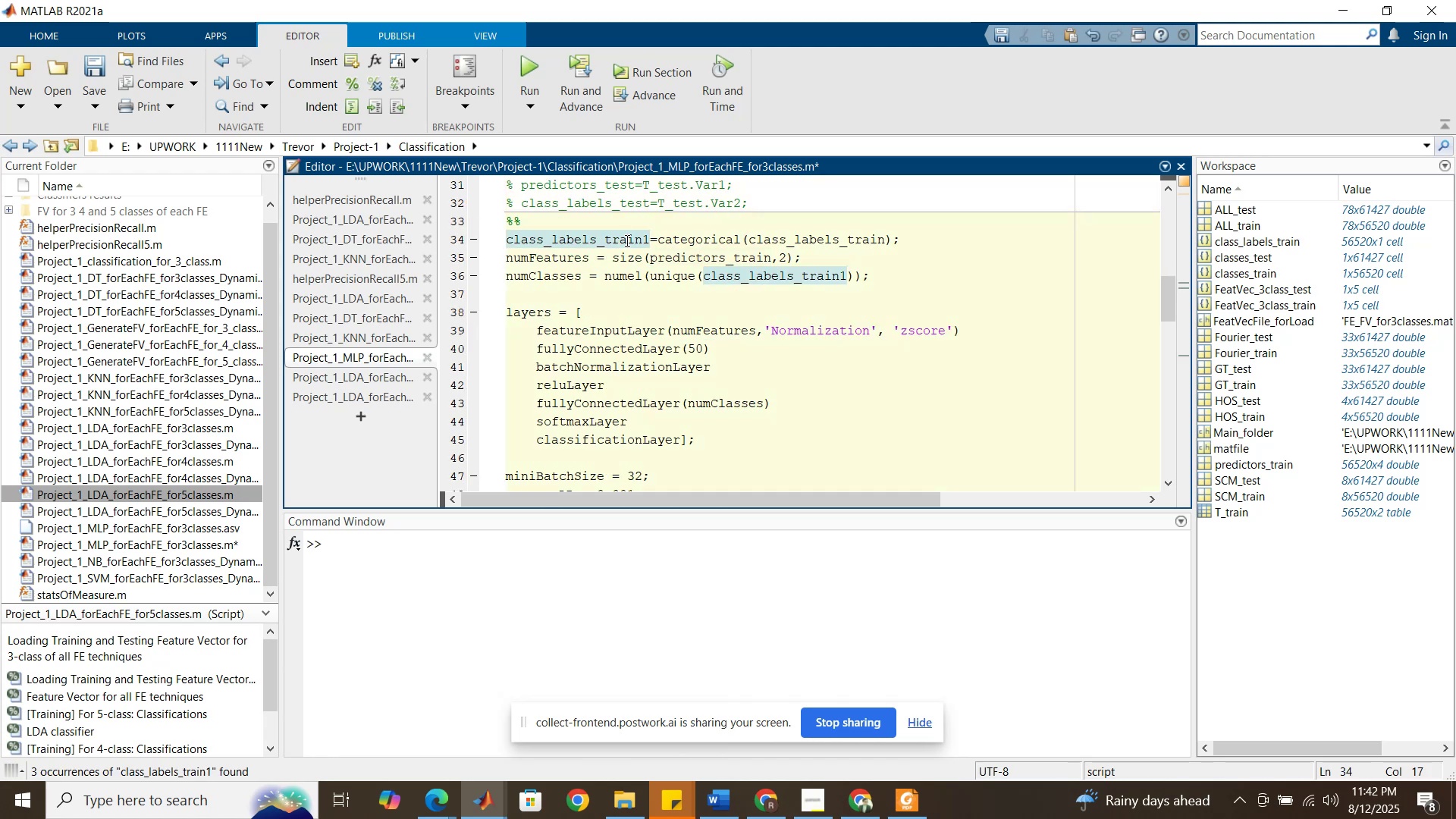 
wait(7.08)
 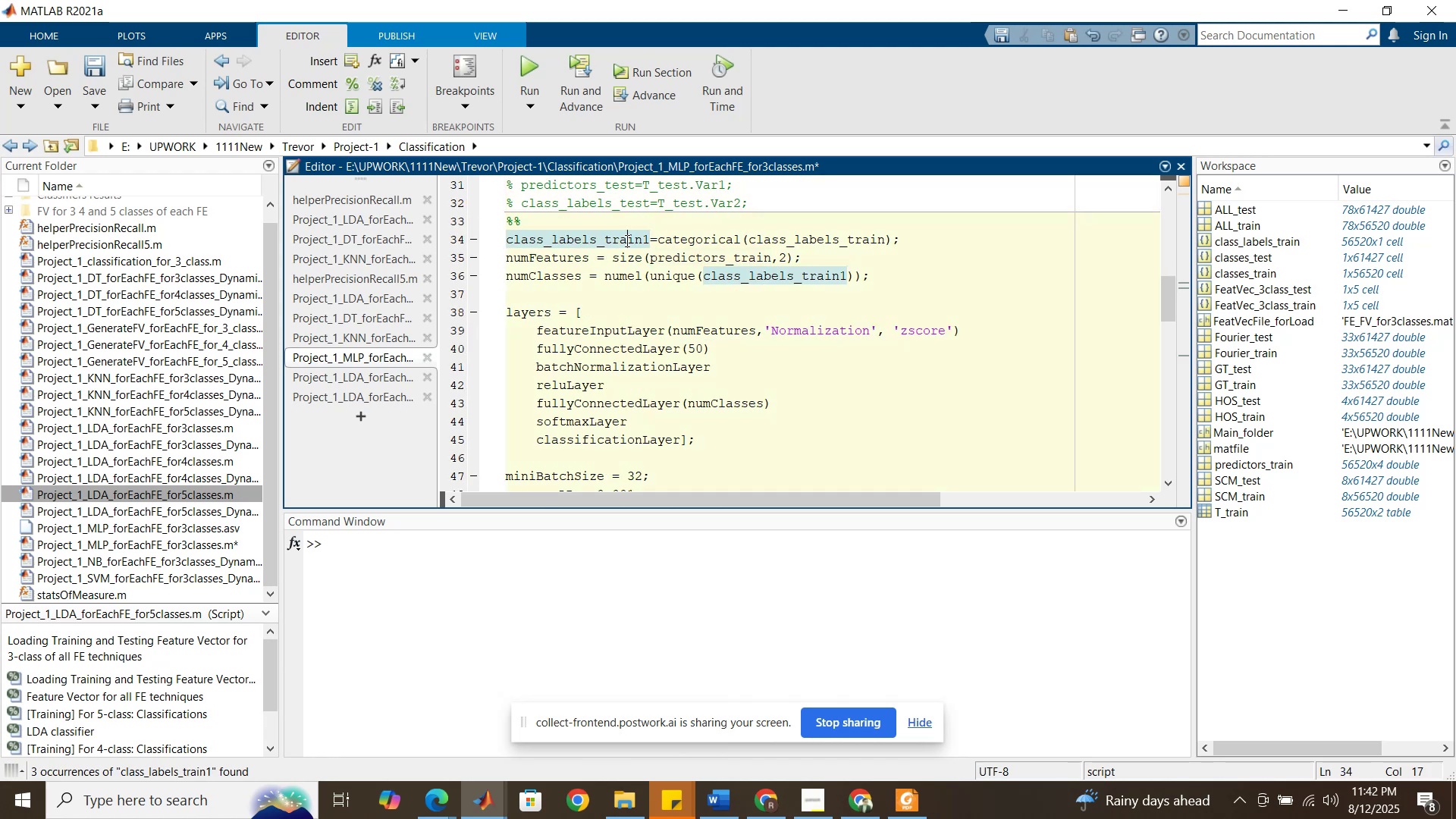 
left_click([648, 266])
 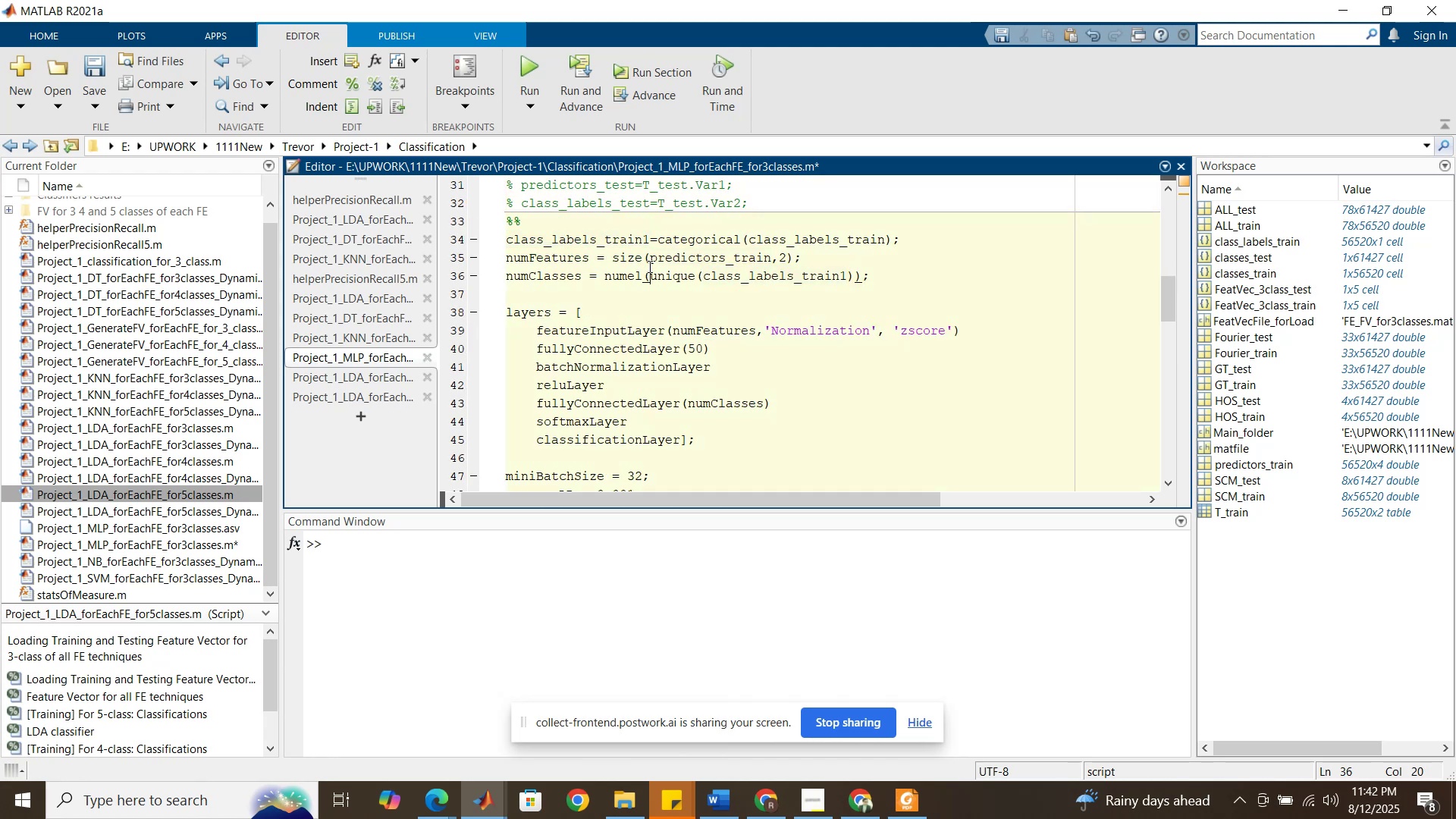 
scroll: coordinate [648, 268], scroll_direction: down, amount: 2.0
 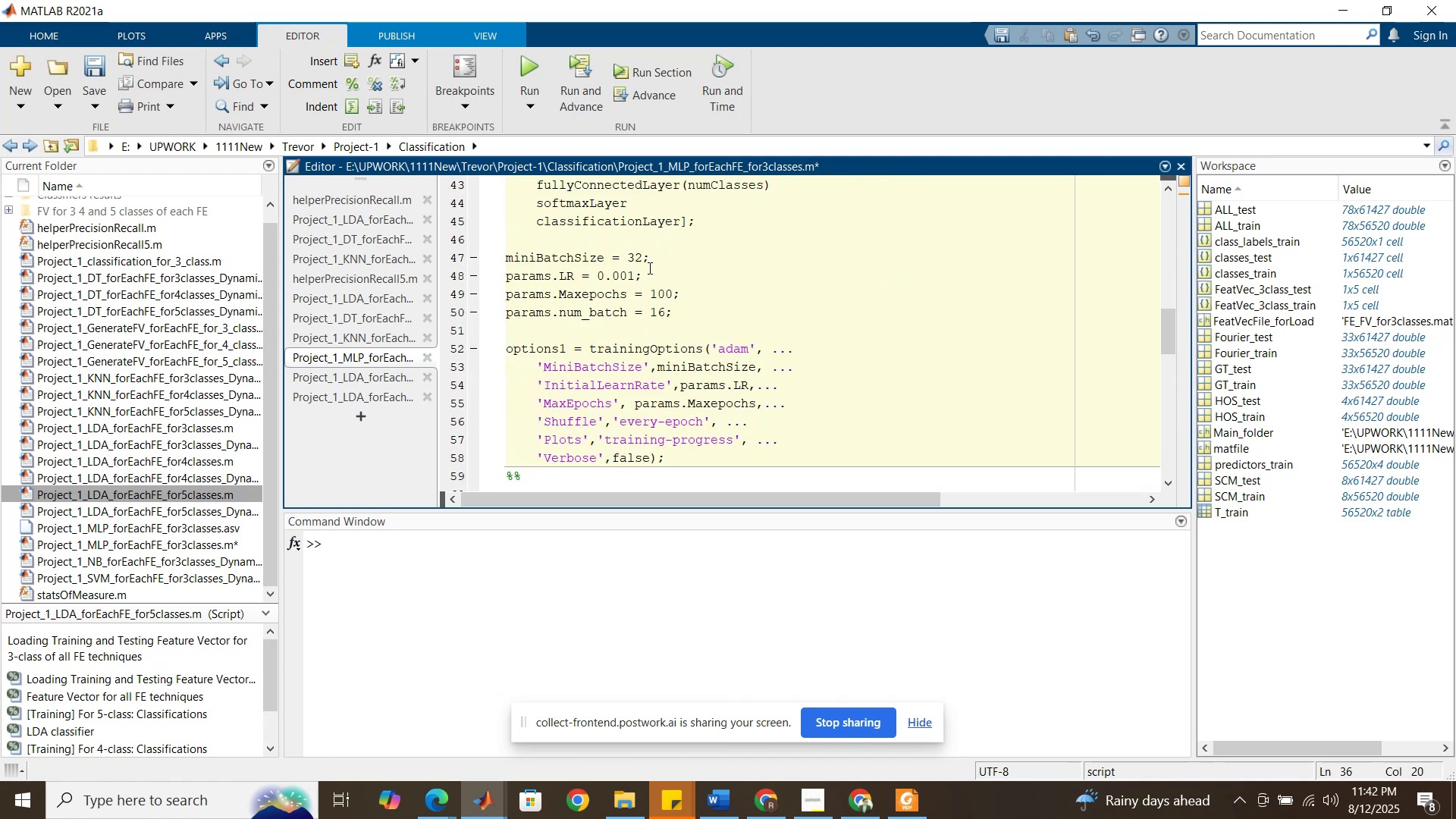 
scroll: coordinate [648, 268], scroll_direction: up, amount: 3.0
 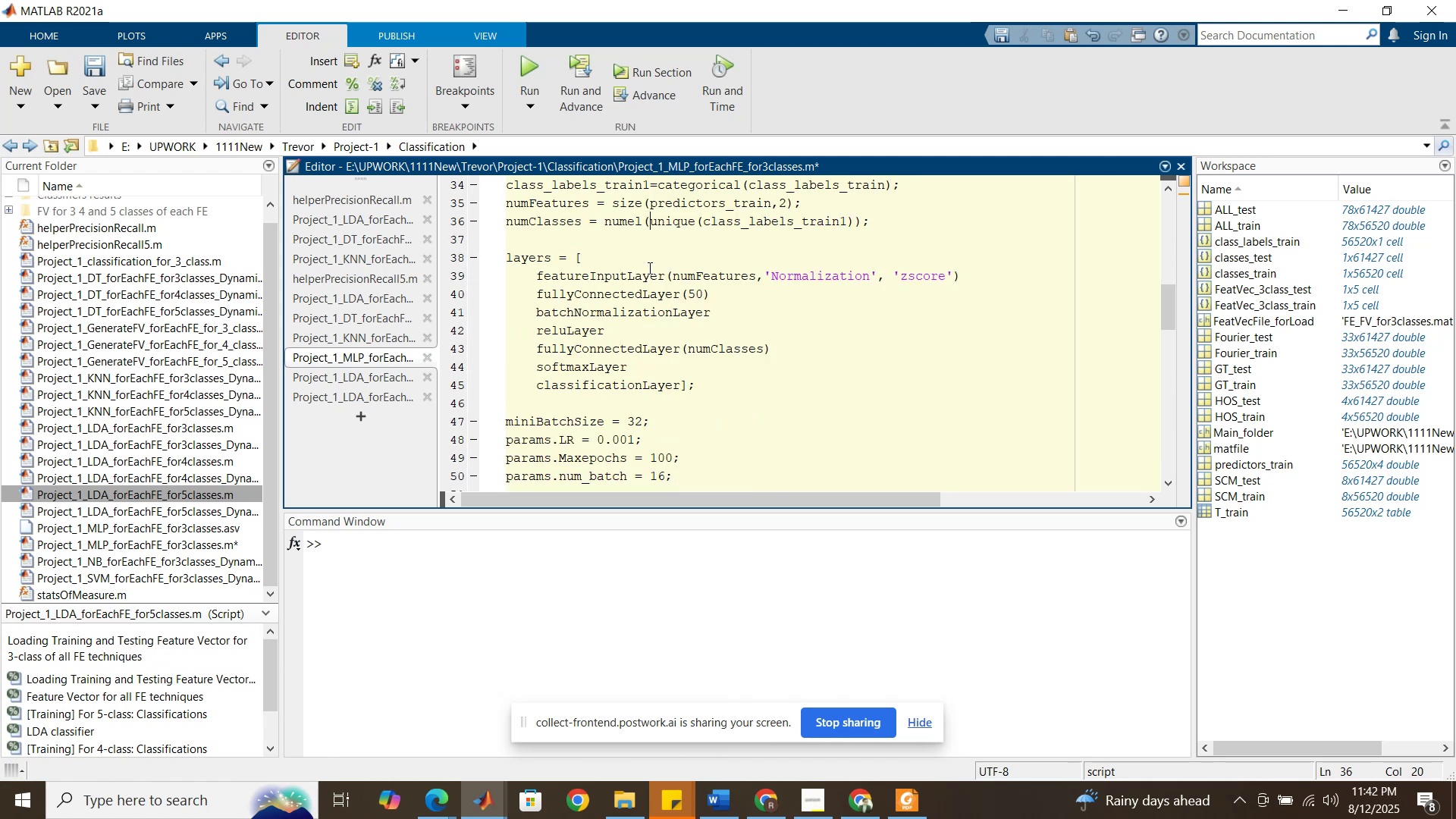 
left_click([648, 268])
 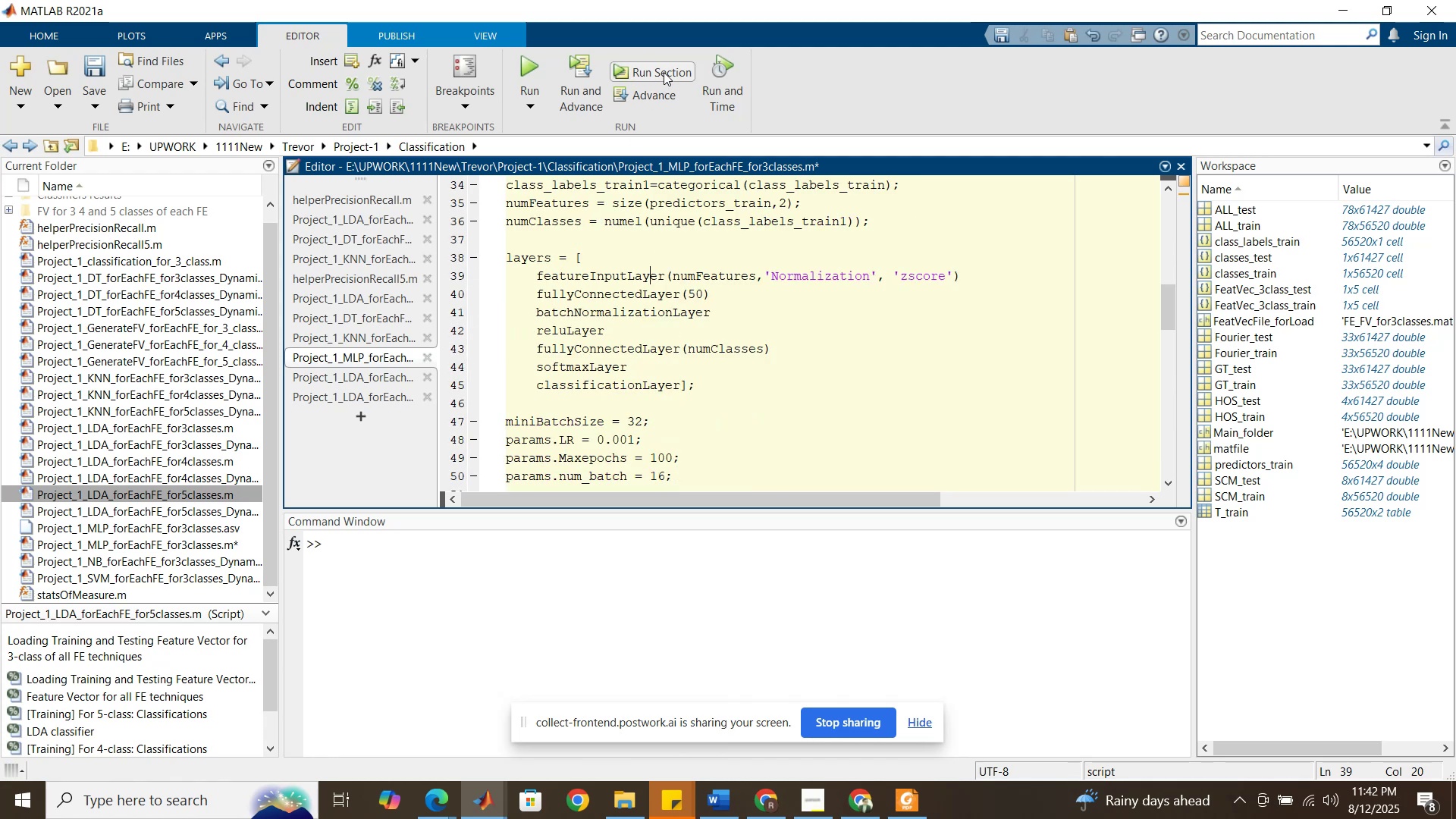 
left_click([664, 72])
 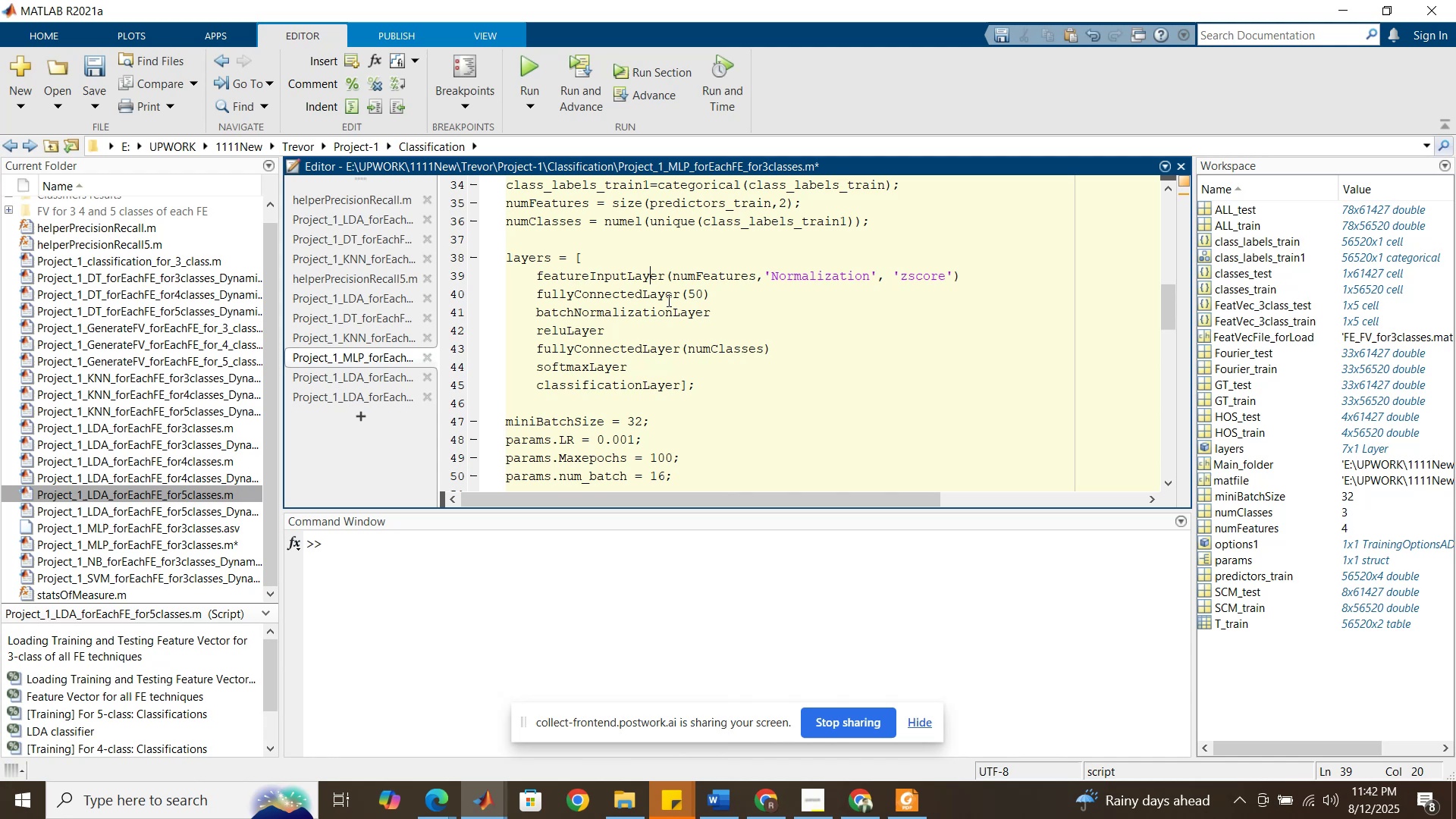 
wait(5.25)
 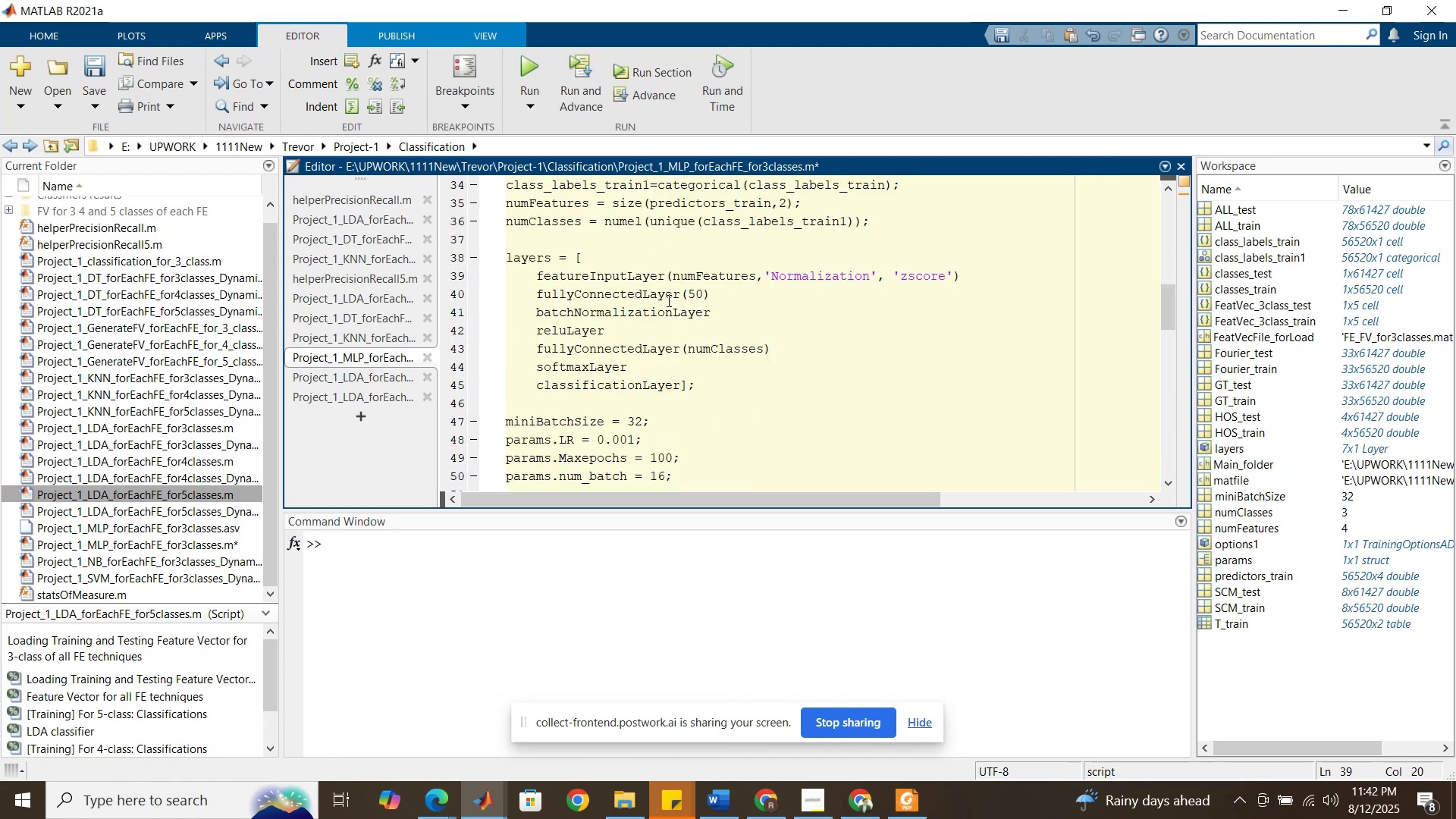 
scroll: coordinate [667, 300], scroll_direction: down, amount: 5.0
 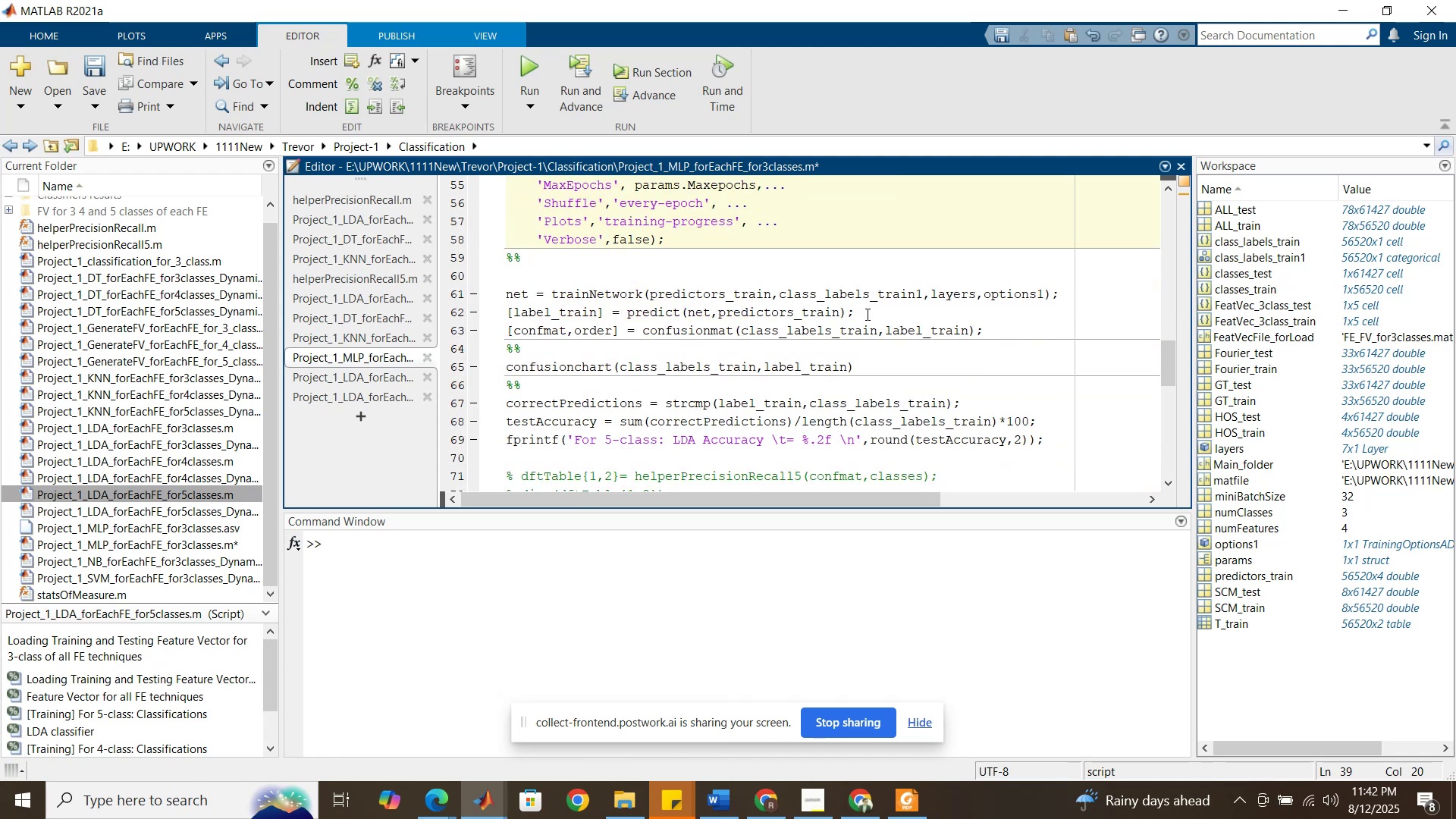 
left_click([867, 314])
 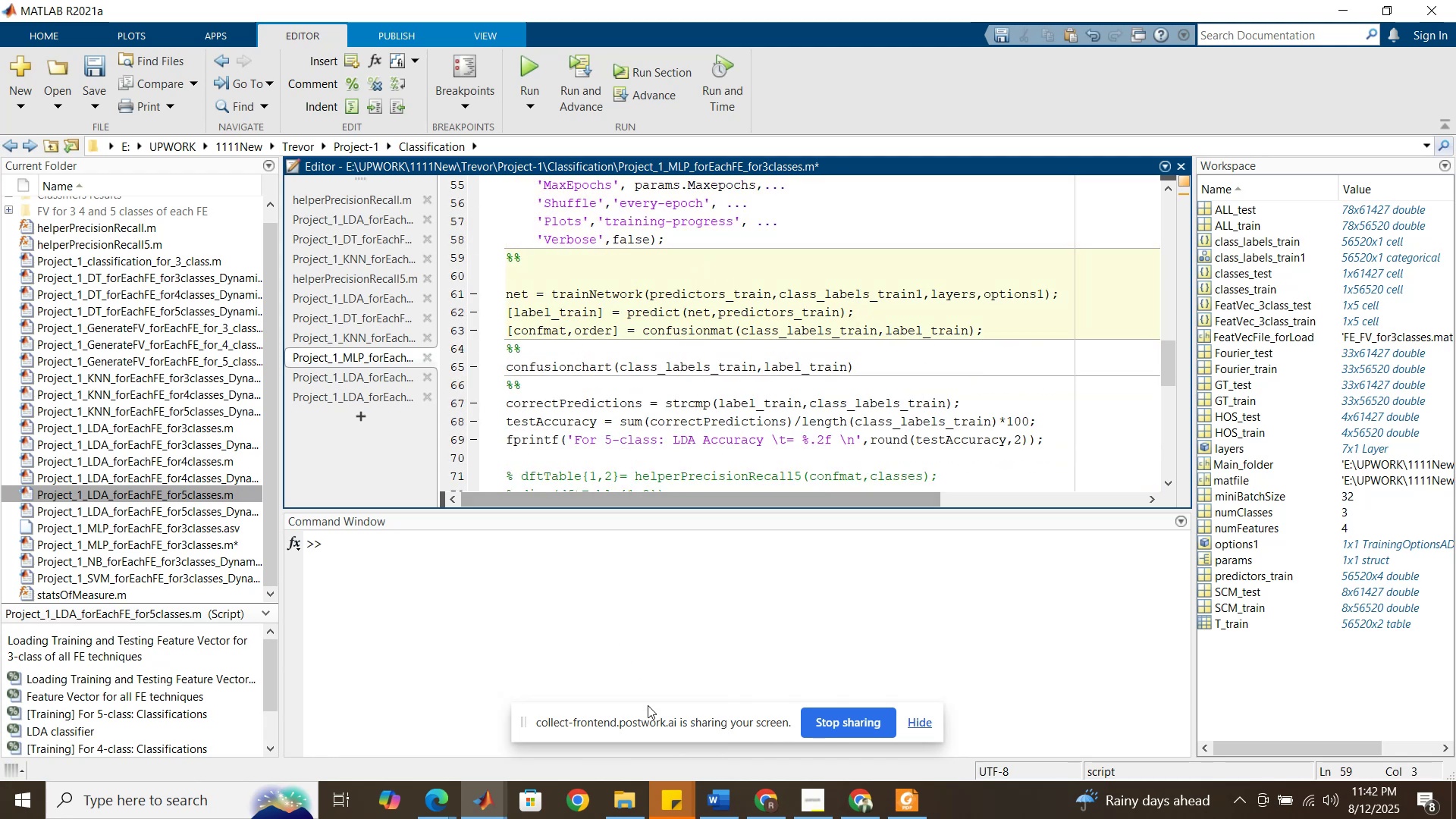 
left_click([755, 802])
 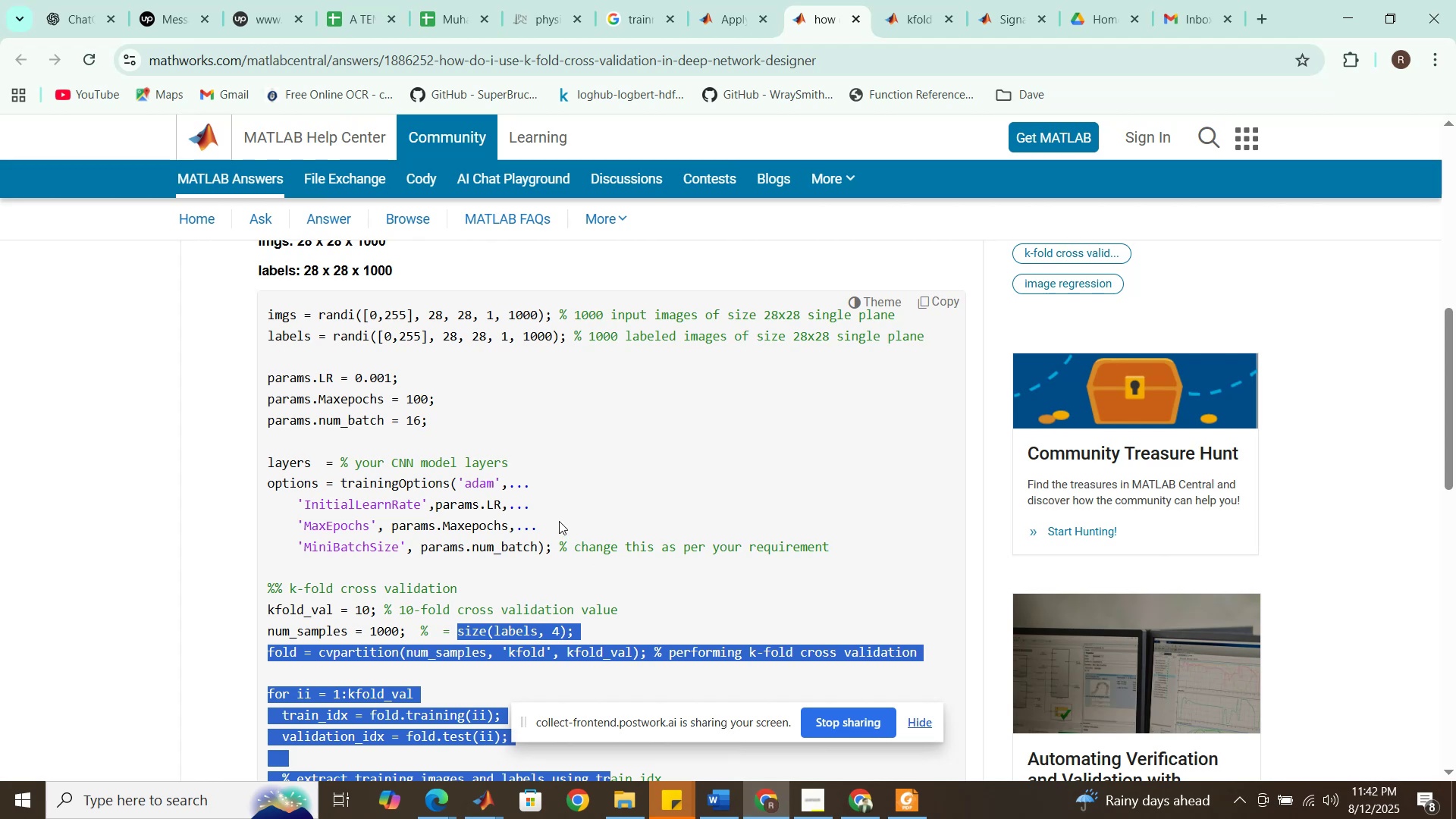 
scroll: coordinate [557, 519], scroll_direction: down, amount: 2.0
 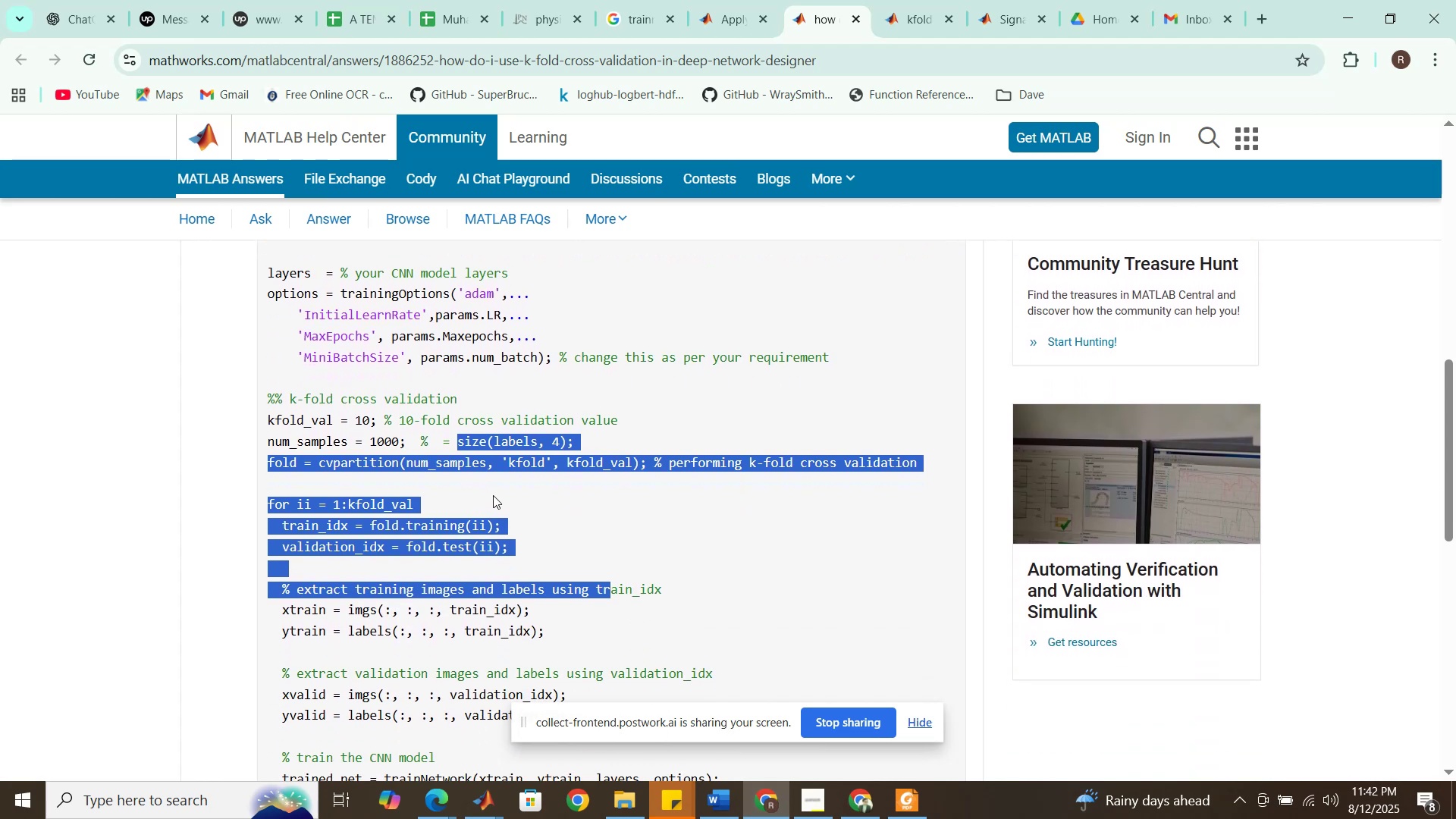 
left_click([491, 492])
 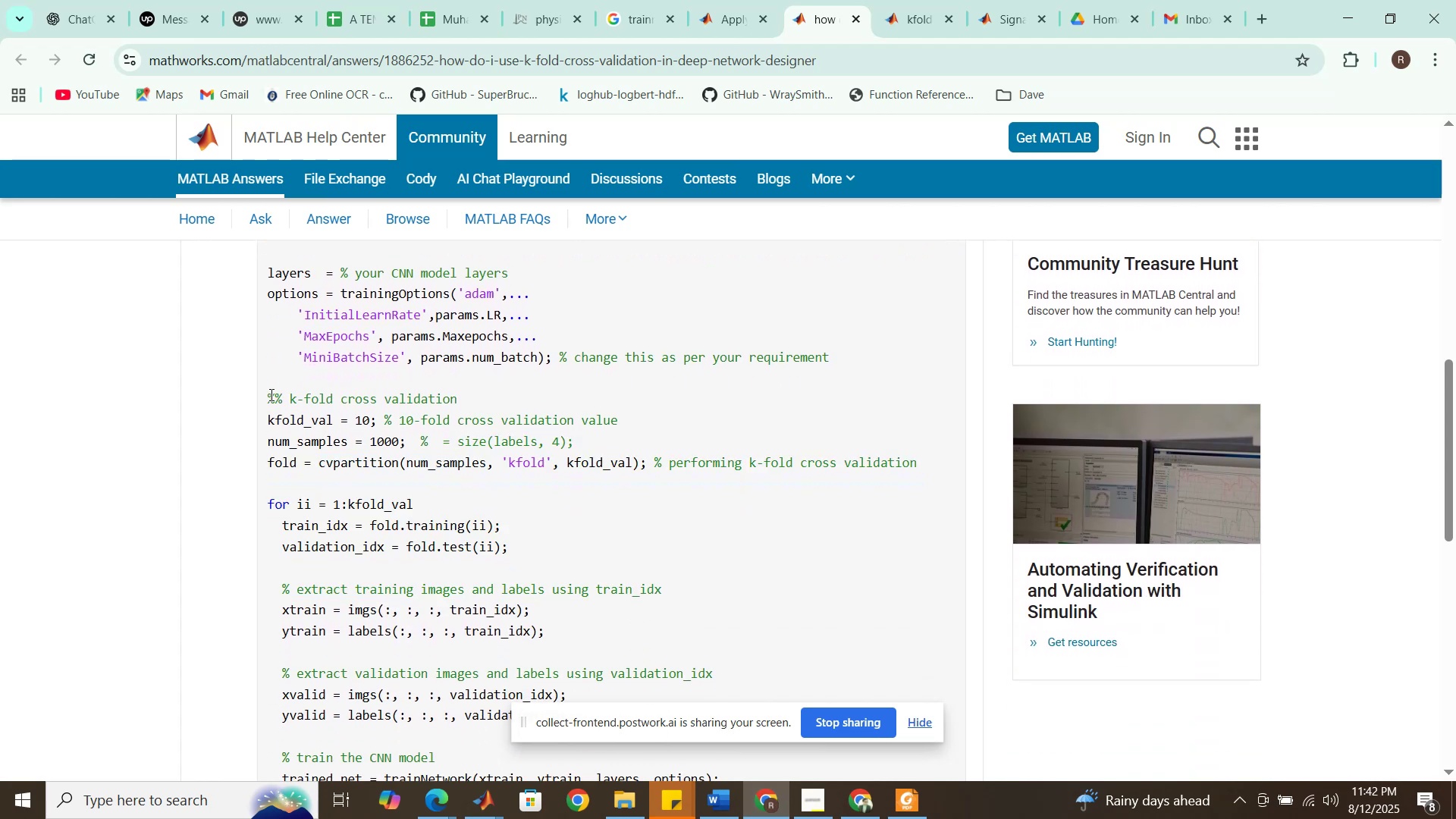 
left_click_drag(start_coordinate=[270, 394], to_coordinate=[325, 439])
 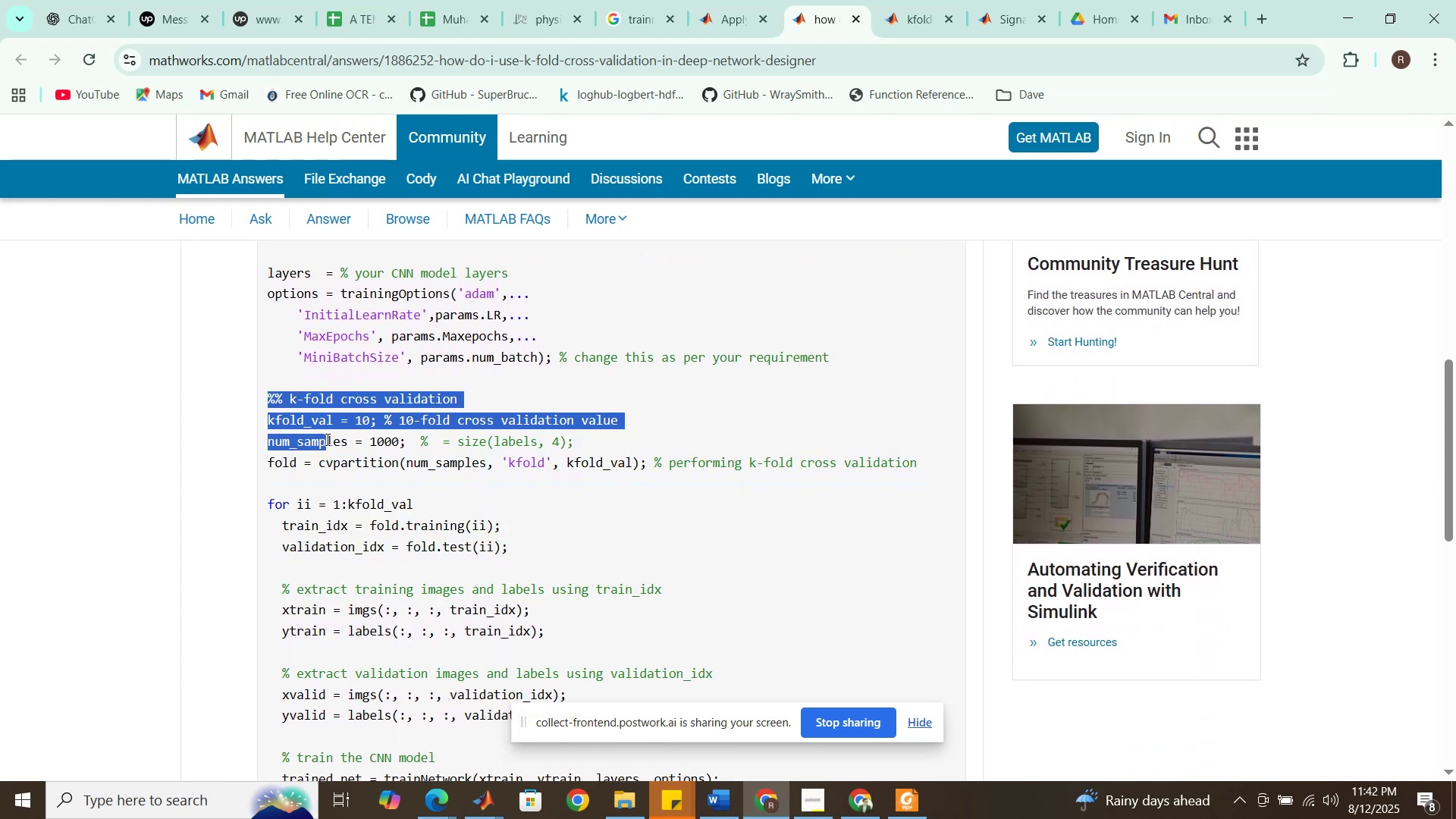 
scroll: coordinate [326, 439], scroll_direction: up, amount: 2.0
 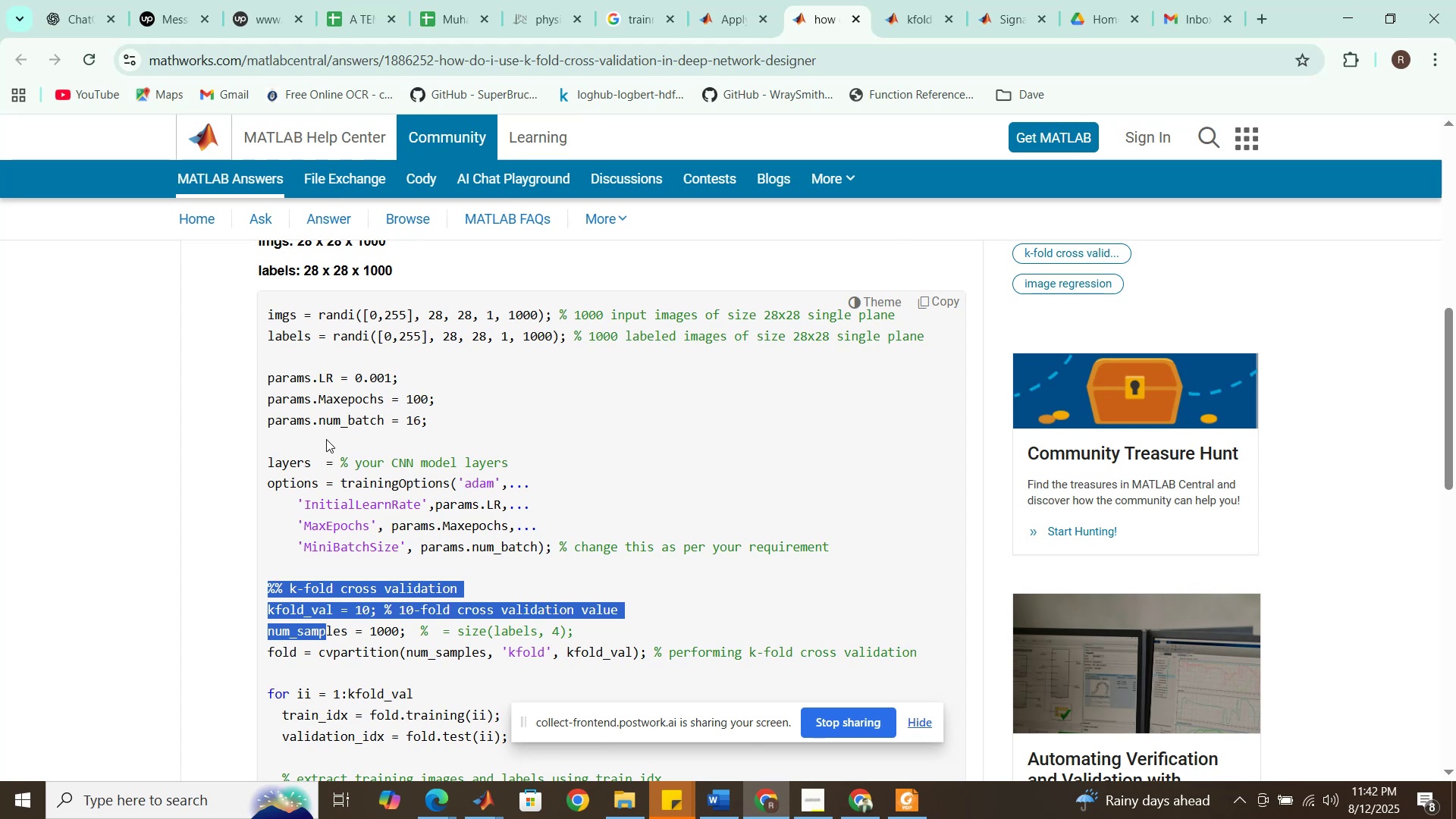 
scroll: coordinate [326, 439], scroll_direction: down, amount: 1.0
 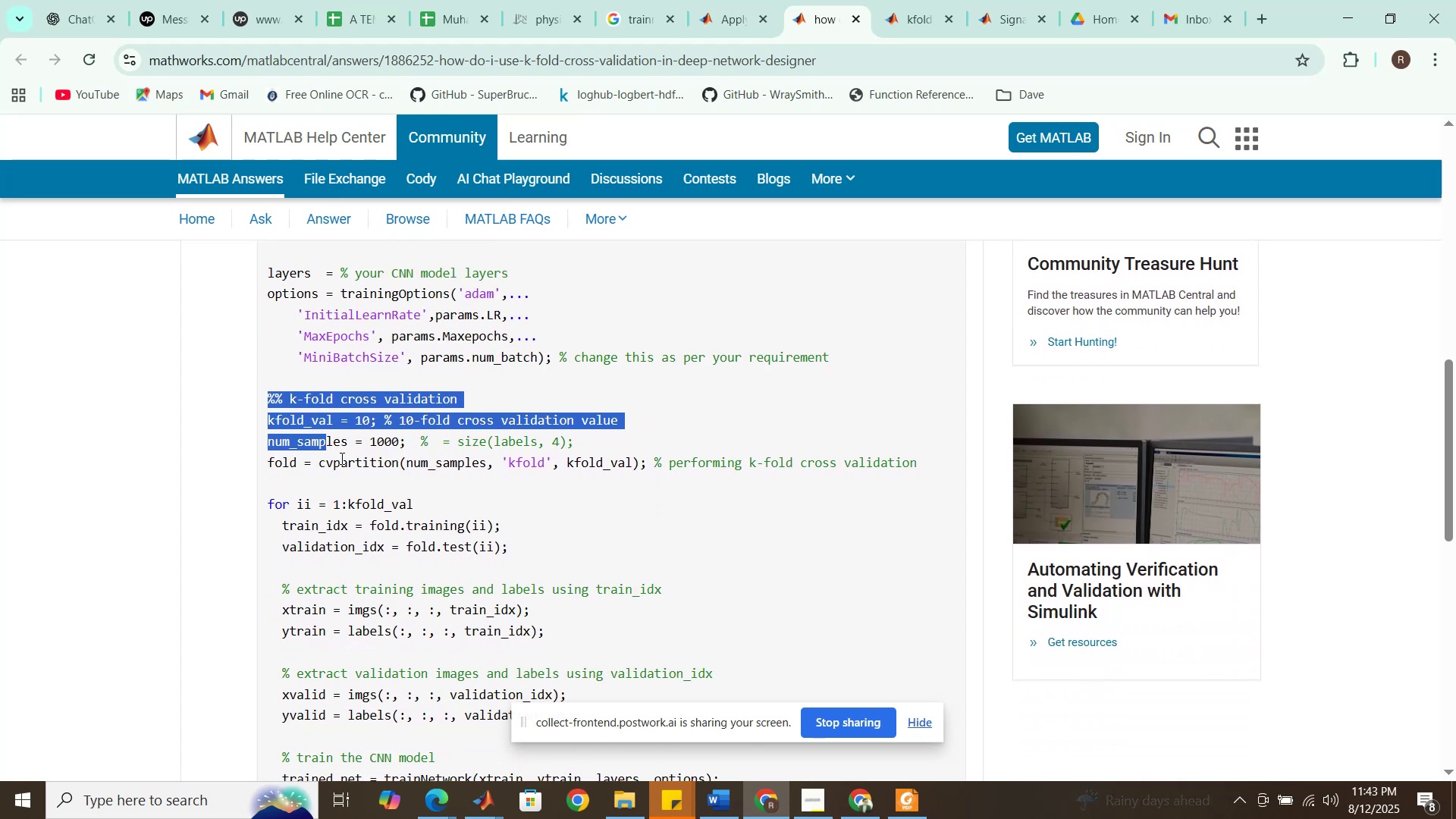 
left_click([340, 460])
 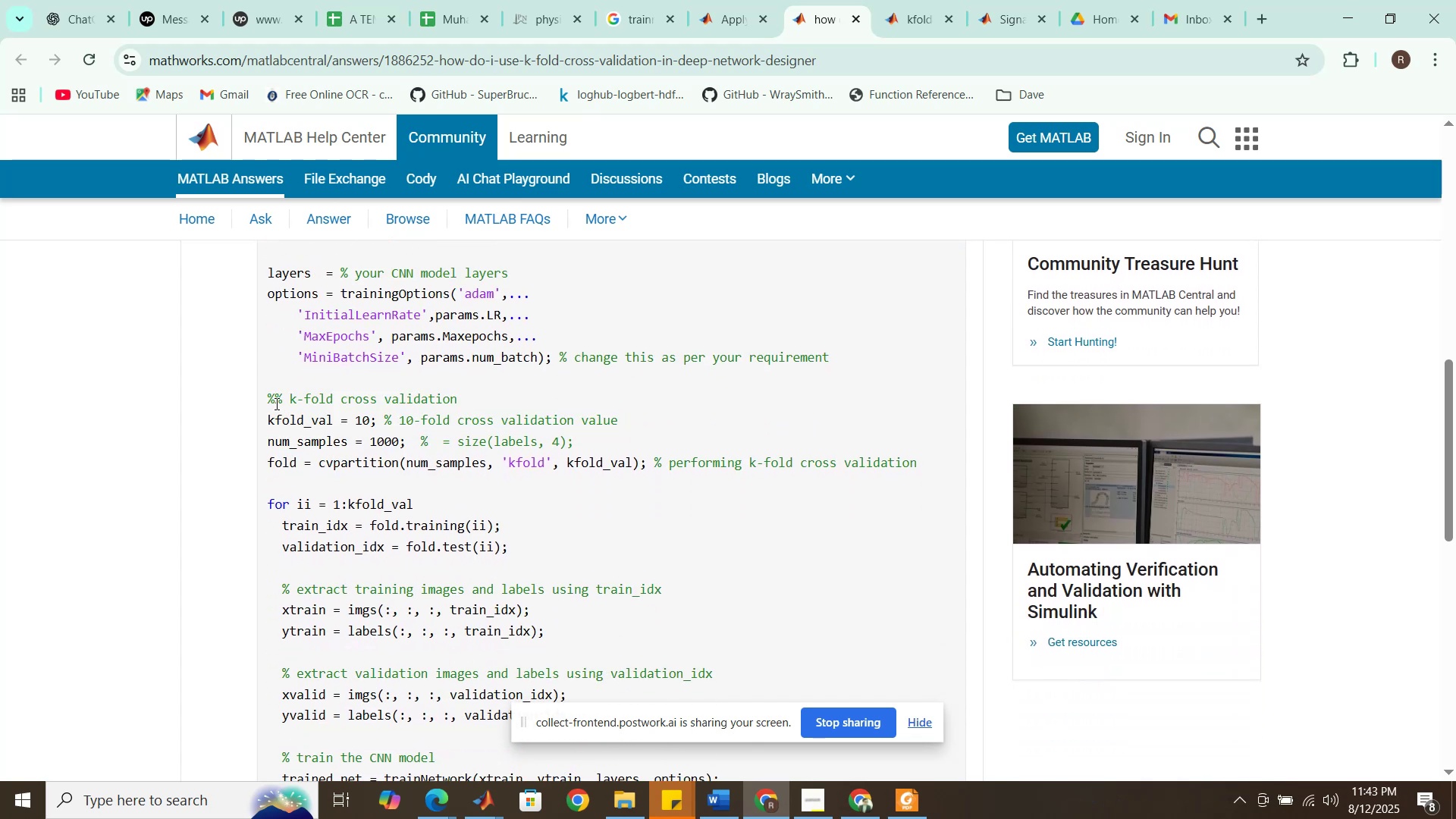 
left_click_drag(start_coordinate=[268, 395], to_coordinate=[312, 520])
 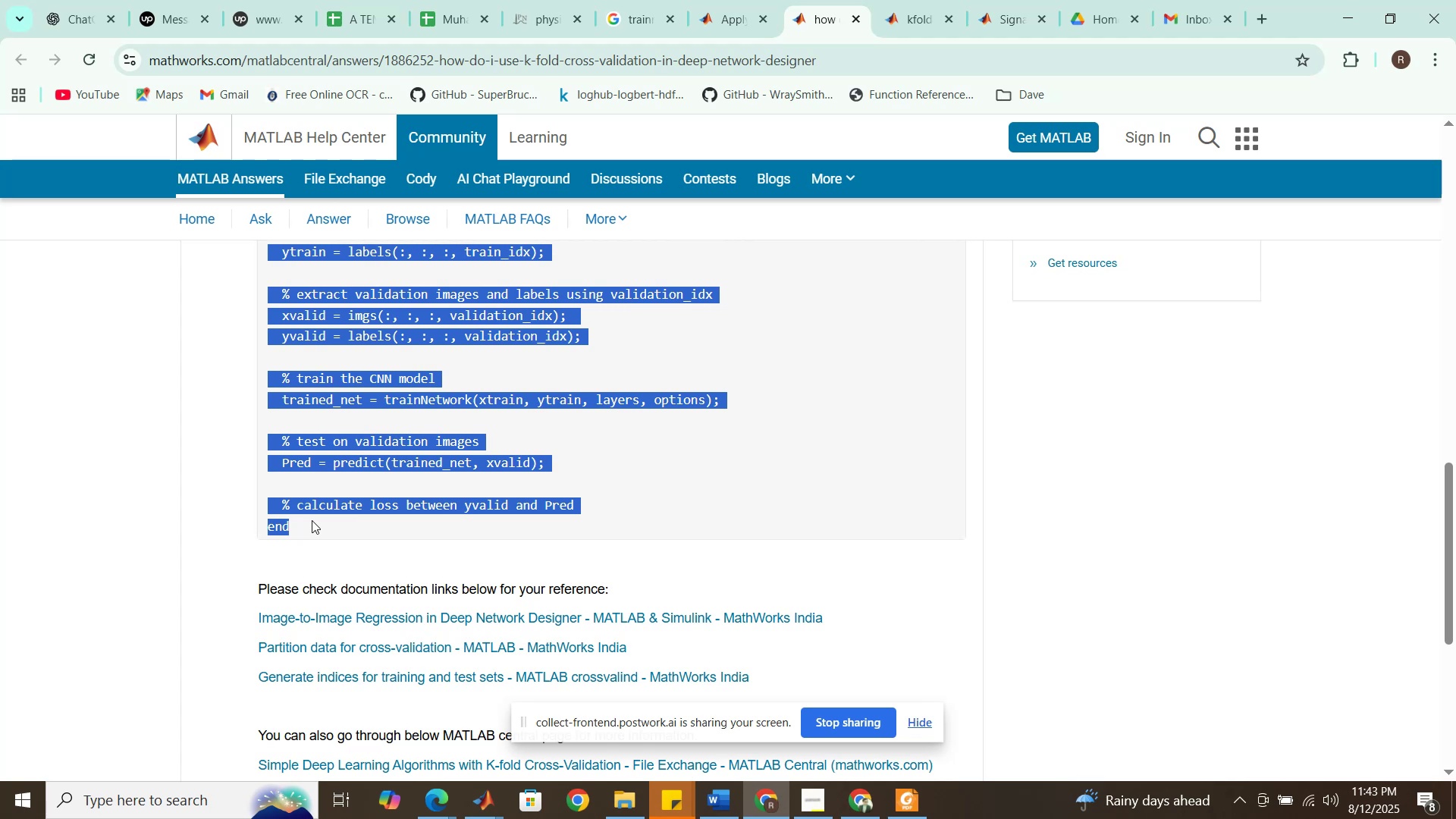 
scroll: coordinate [307, 498], scroll_direction: down, amount: 4.0
 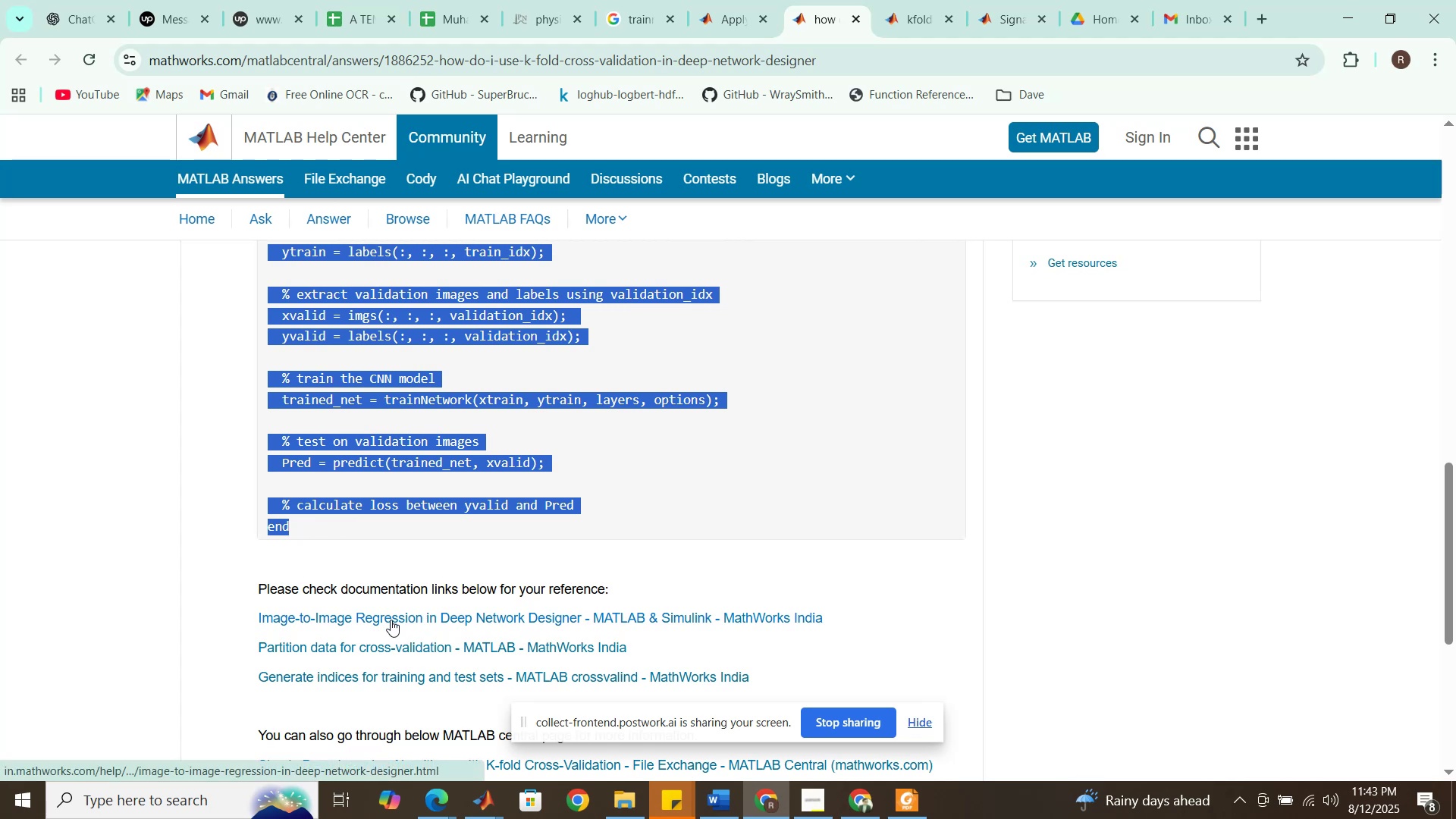 
left_click([711, 2])
 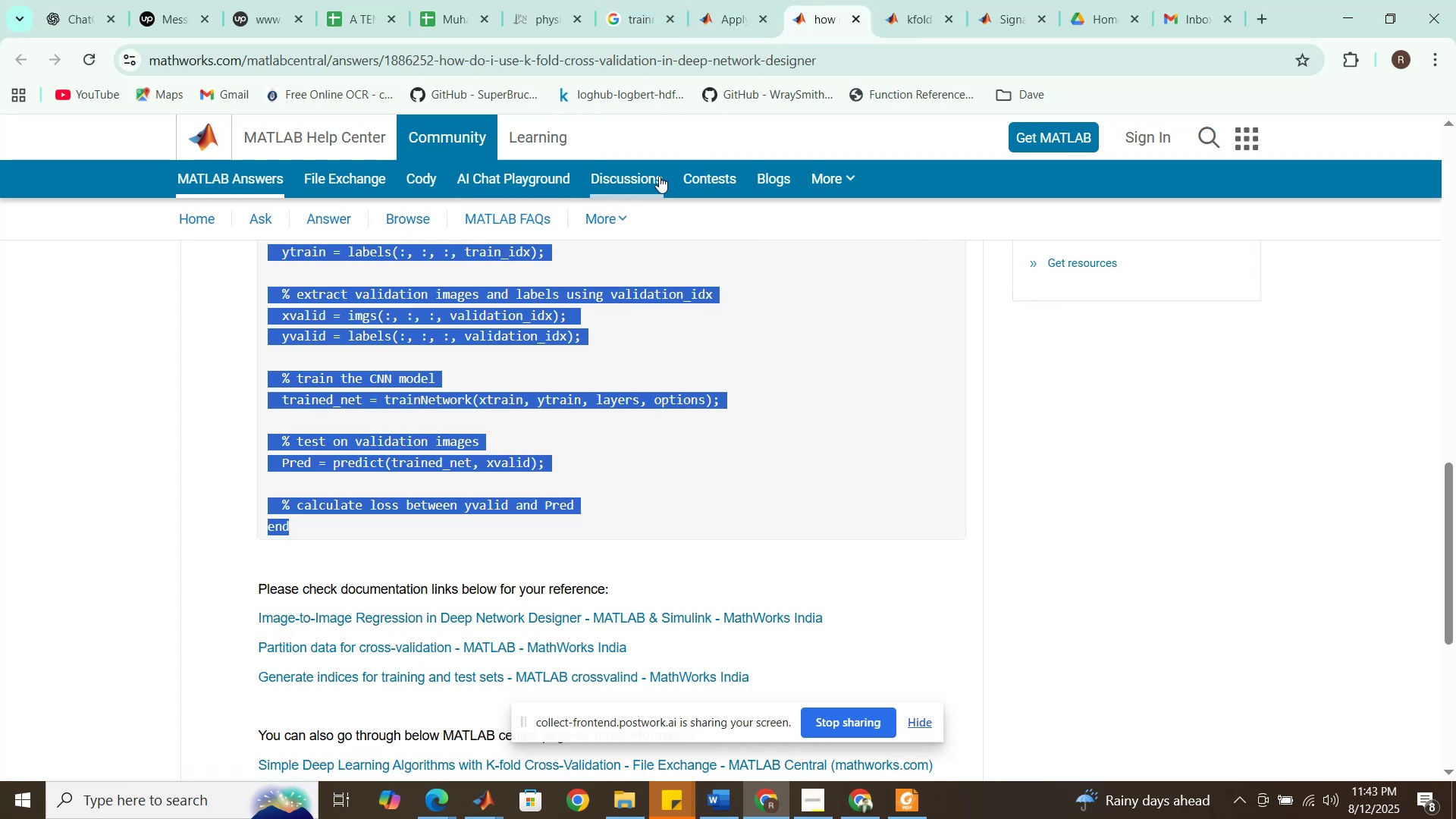 
left_click([637, 0])
 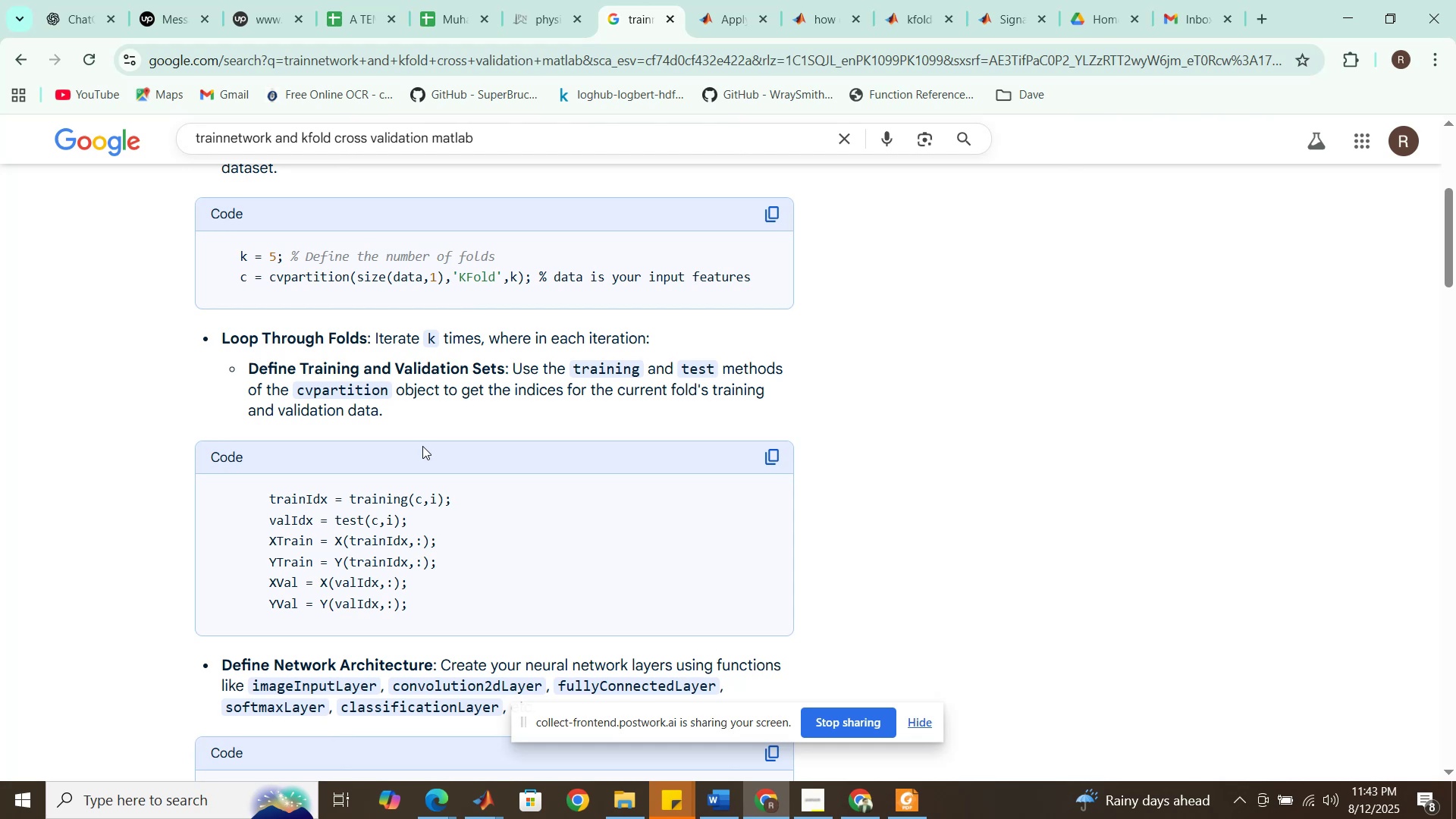 
scroll: coordinate [422, 446], scroll_direction: down, amount: 4.0
 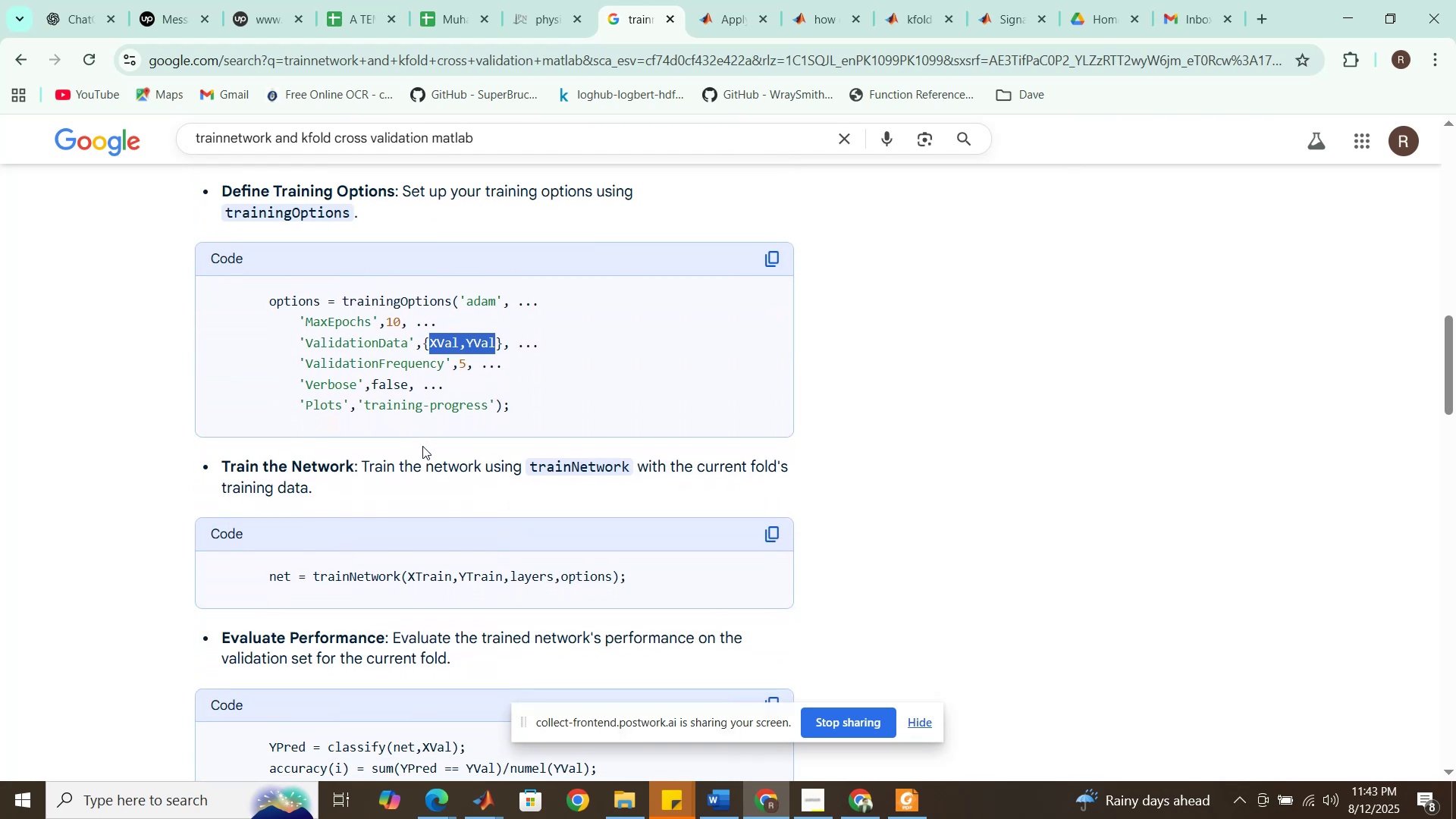 
wait(7.29)
 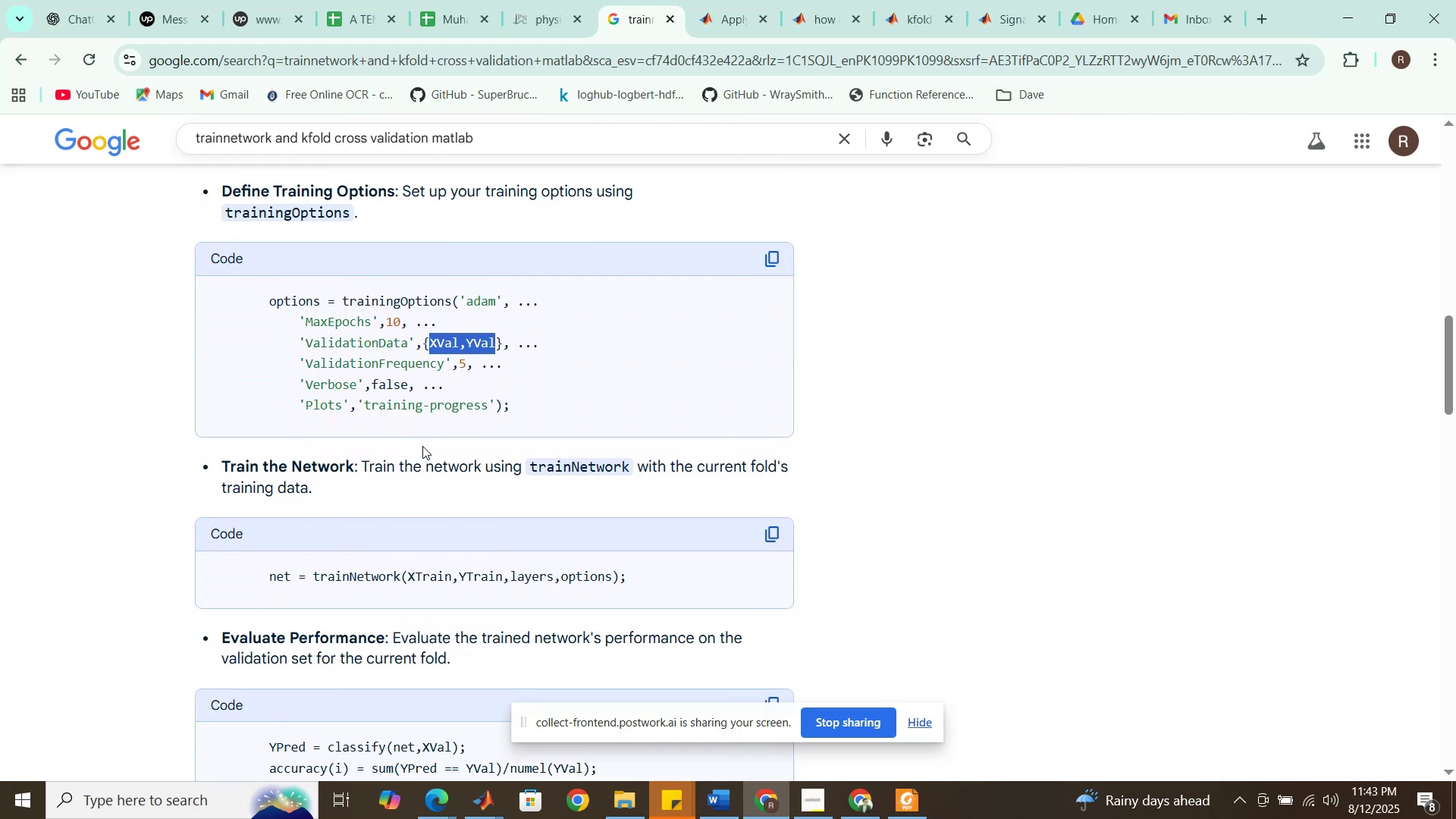 
scroll: coordinate [422, 446], scroll_direction: down, amount: 2.0
 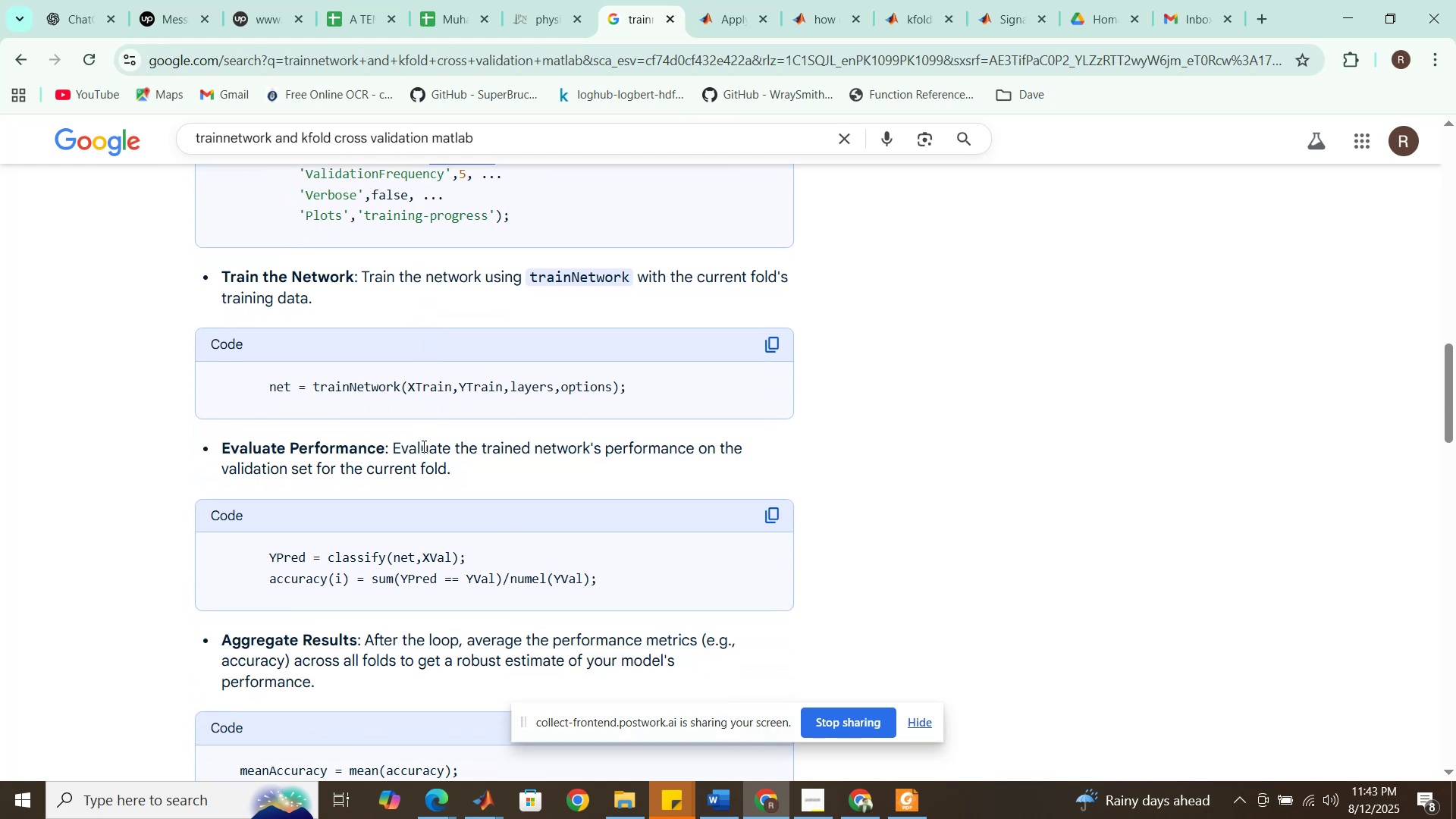 
wait(7.5)
 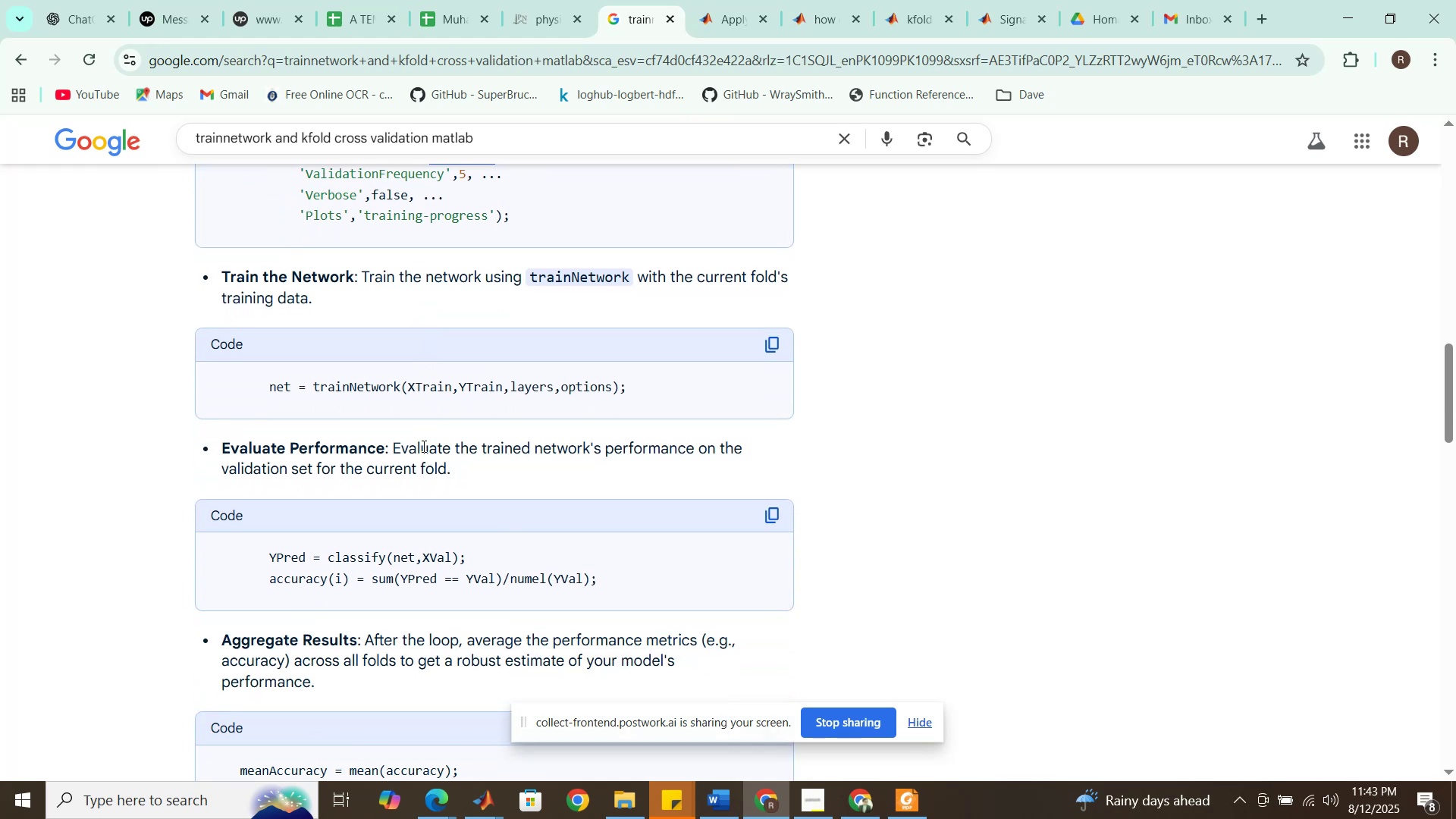 
scroll: coordinate [422, 446], scroll_direction: up, amount: 5.0
 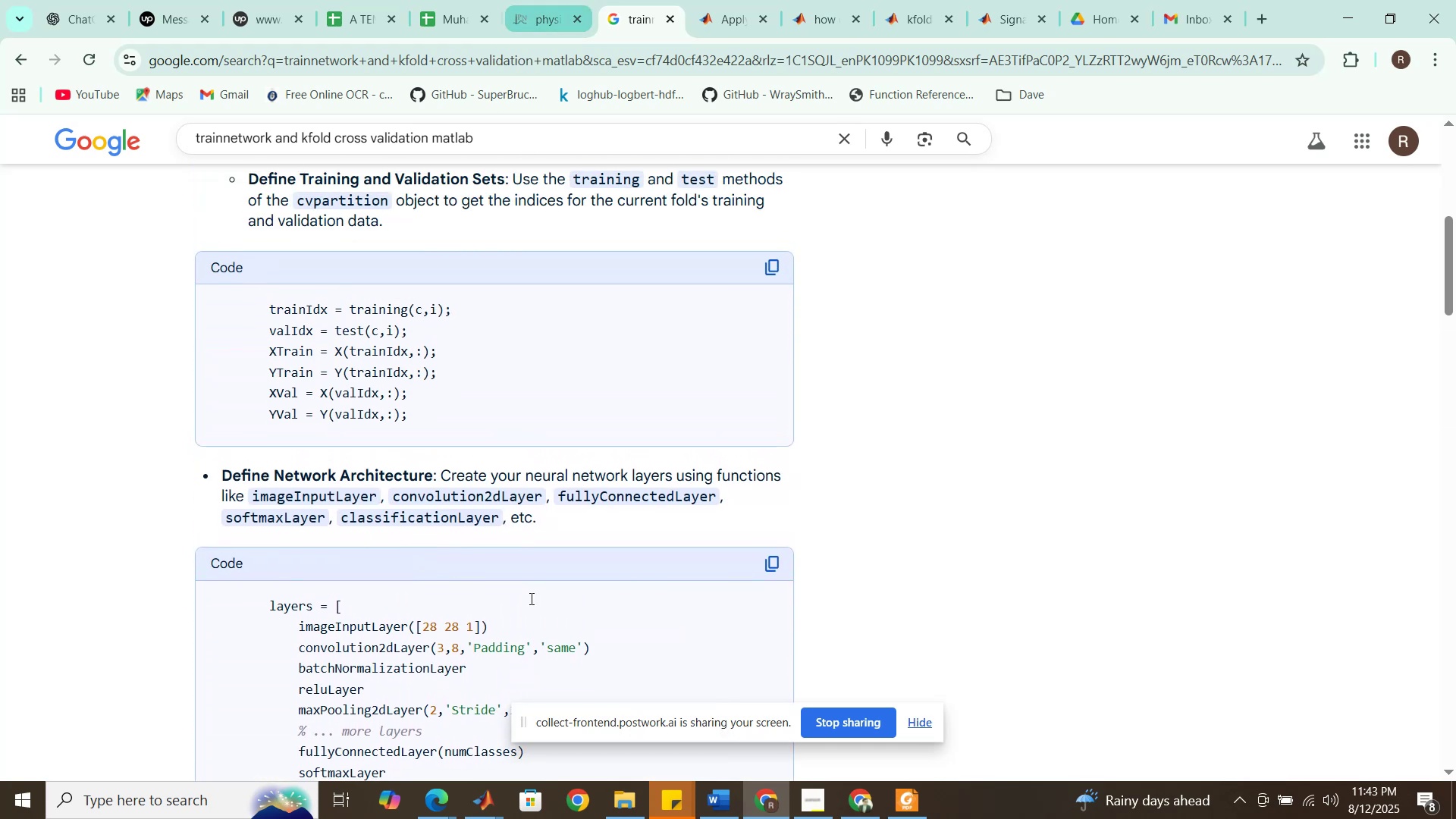 
left_click([491, 805])
 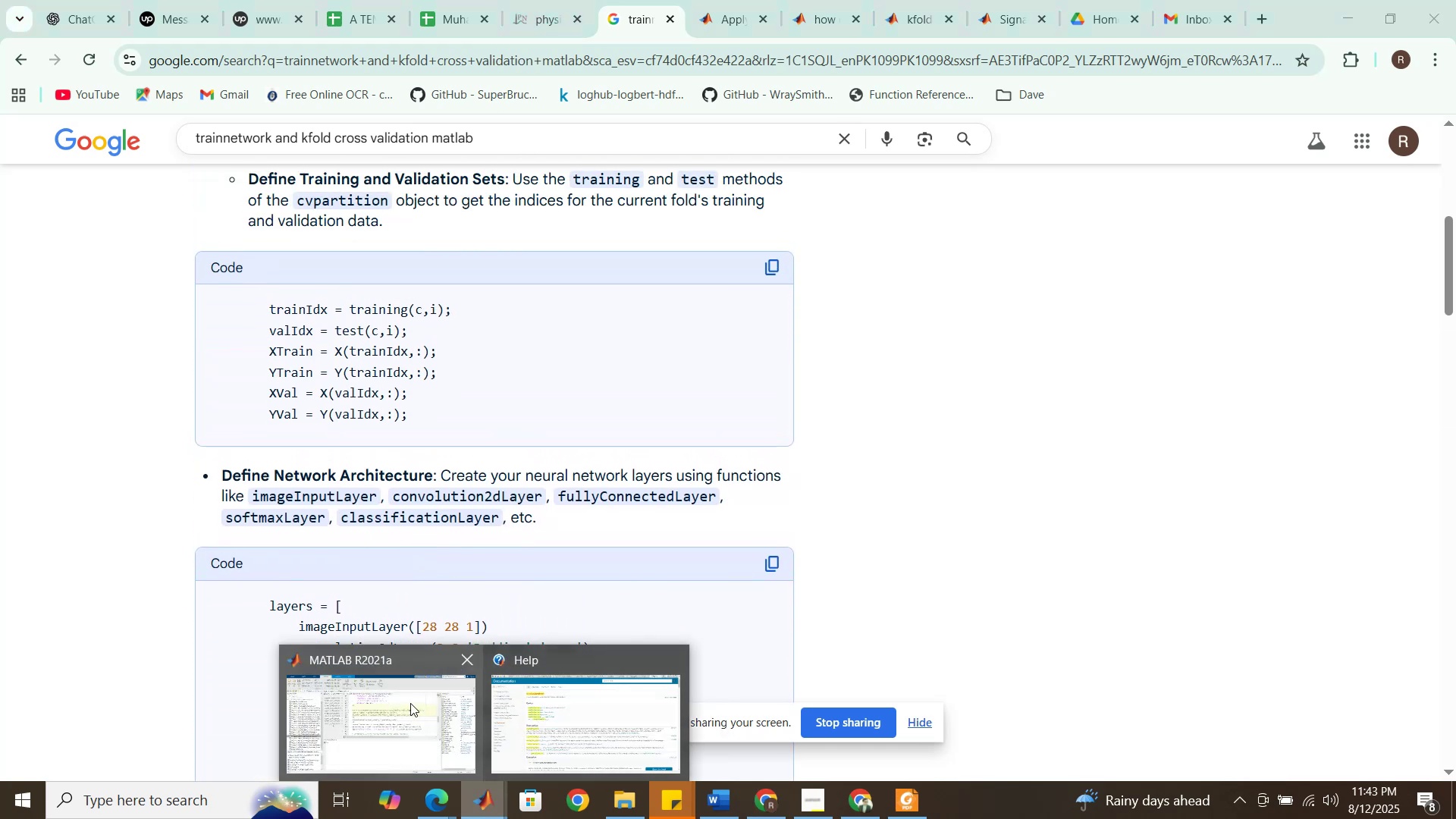 
left_click([400, 706])
 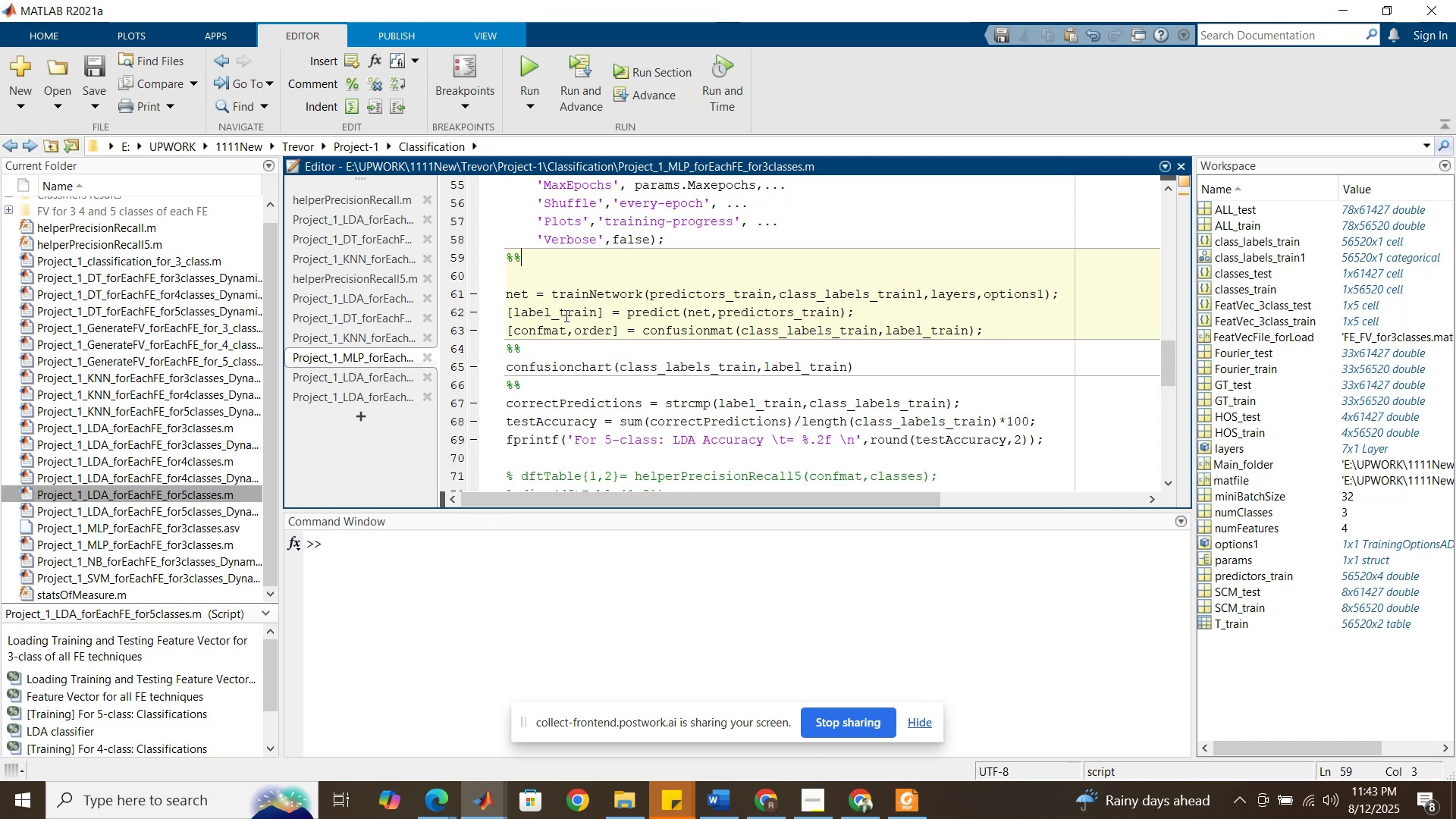 
key(Enter)
 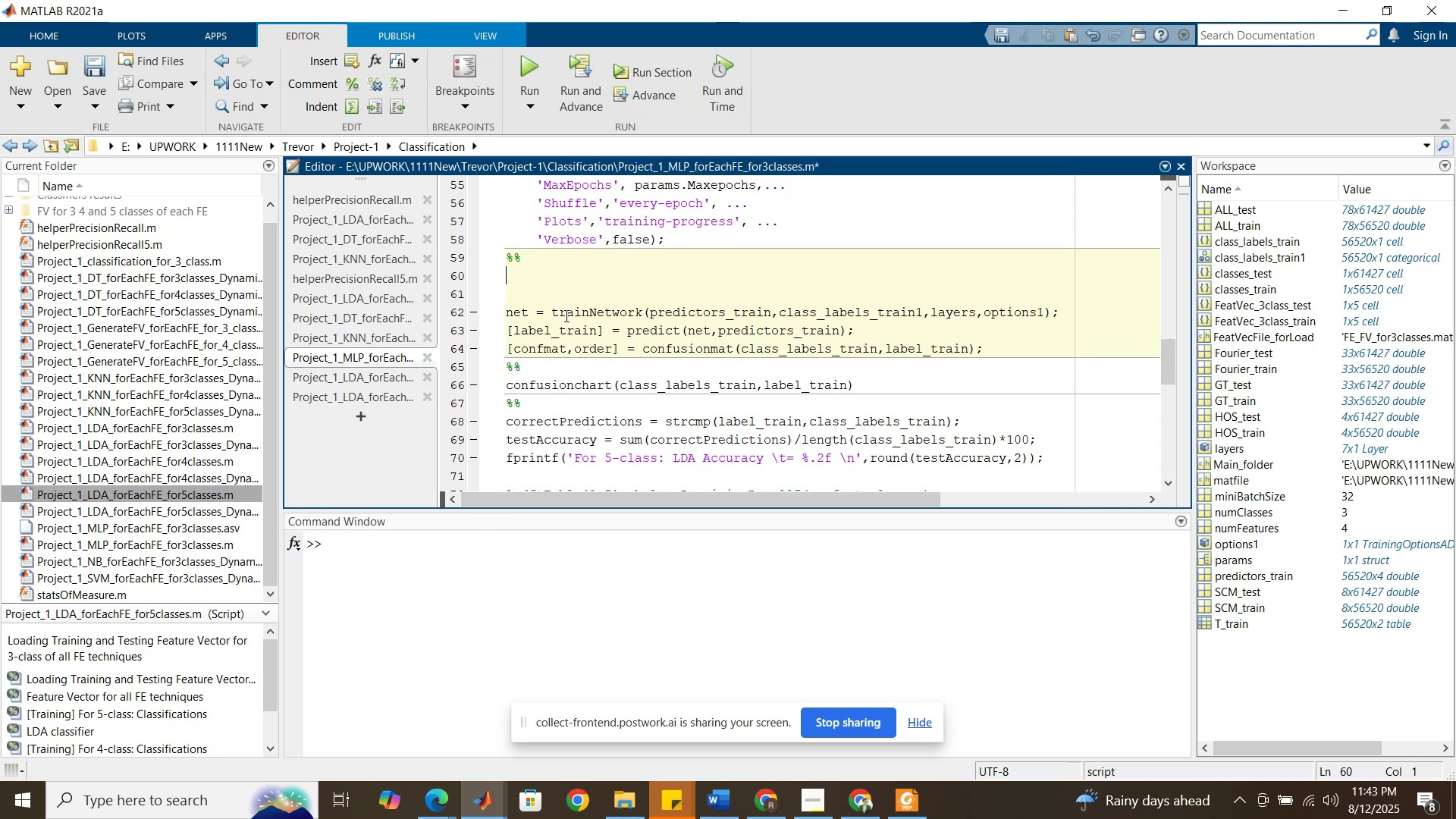 
type(%%)
 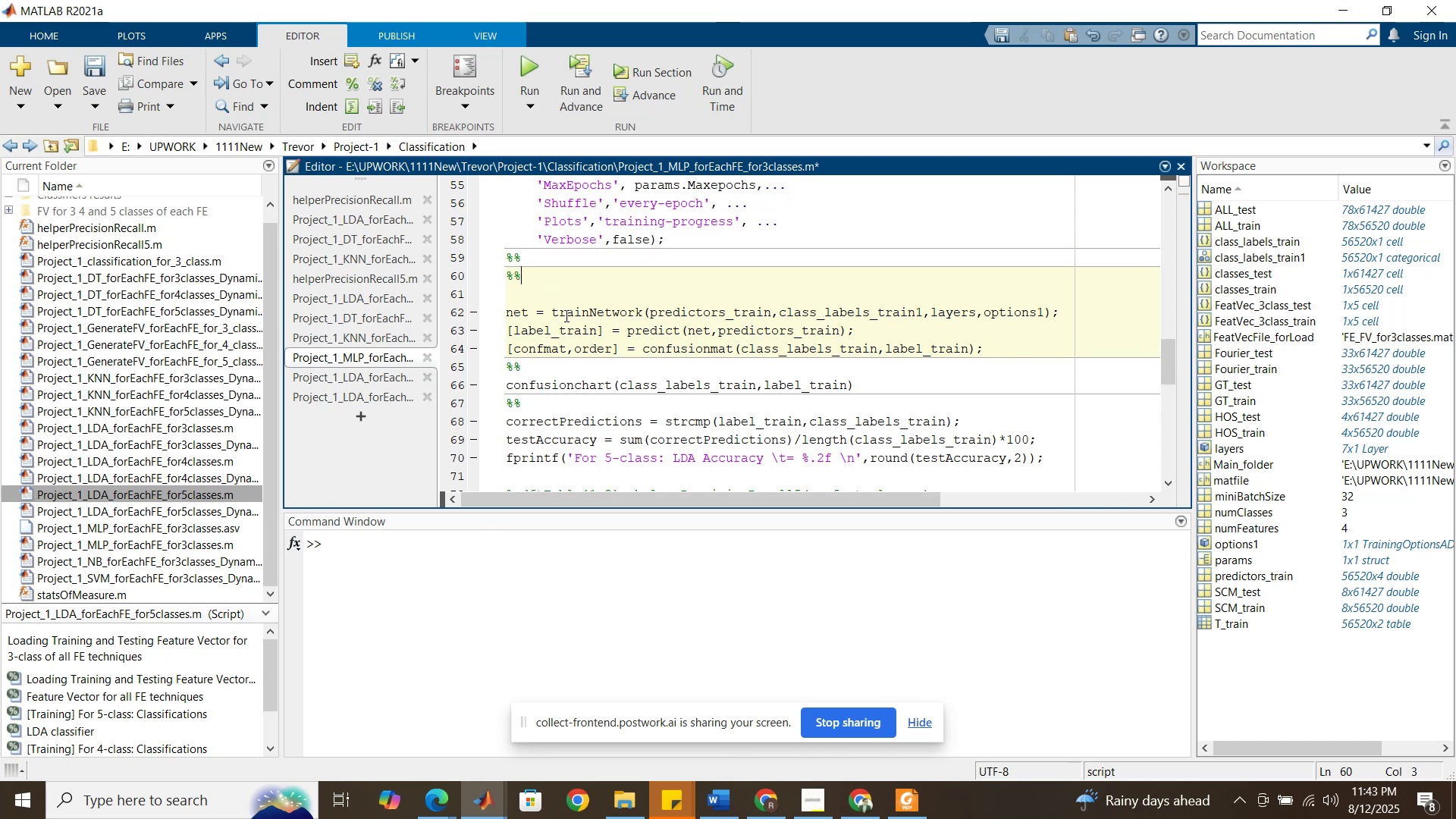 
key(ArrowUp)
 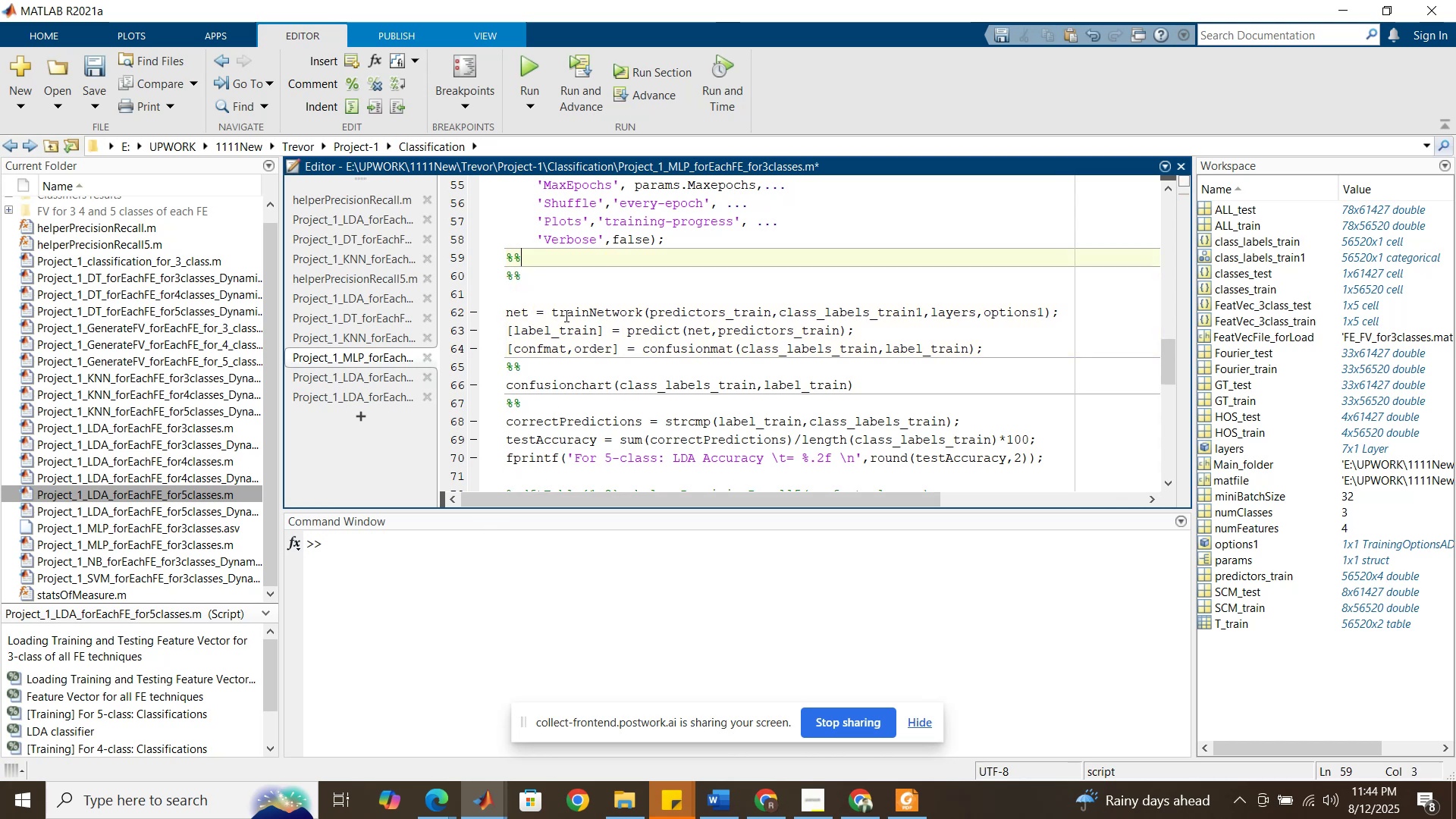 
key(Enter)
 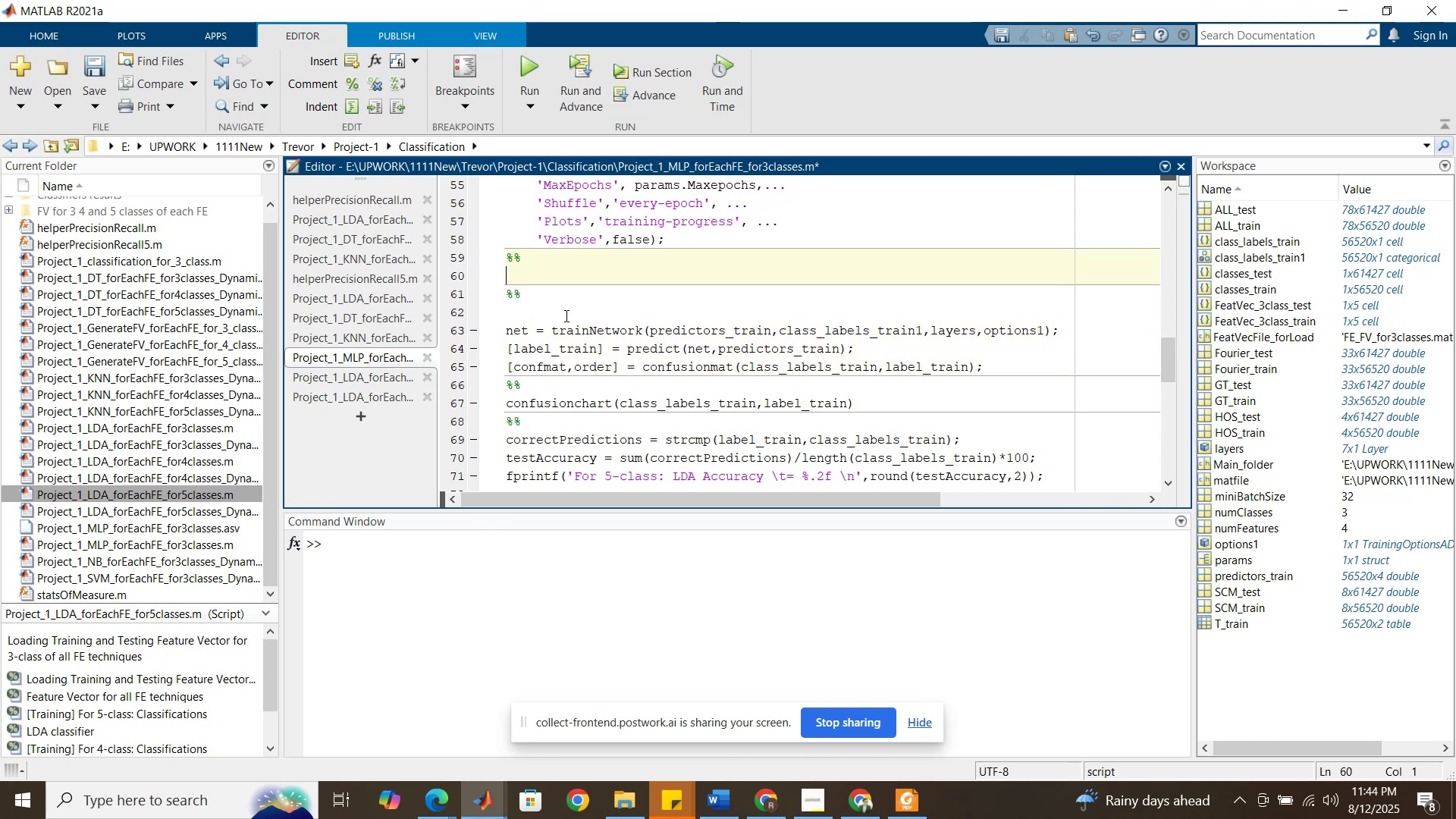 
key(Enter)
 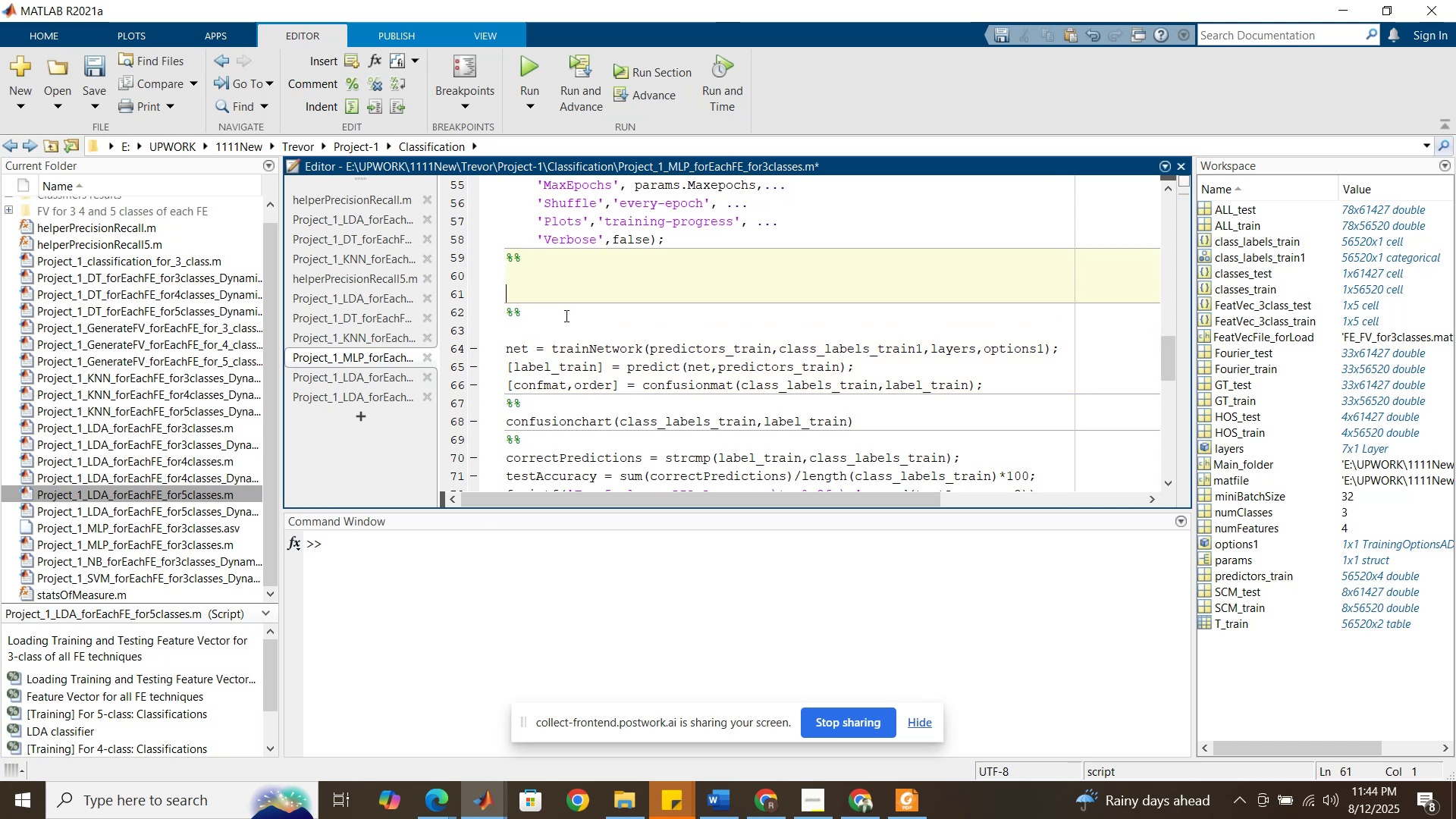 
key(Enter)
 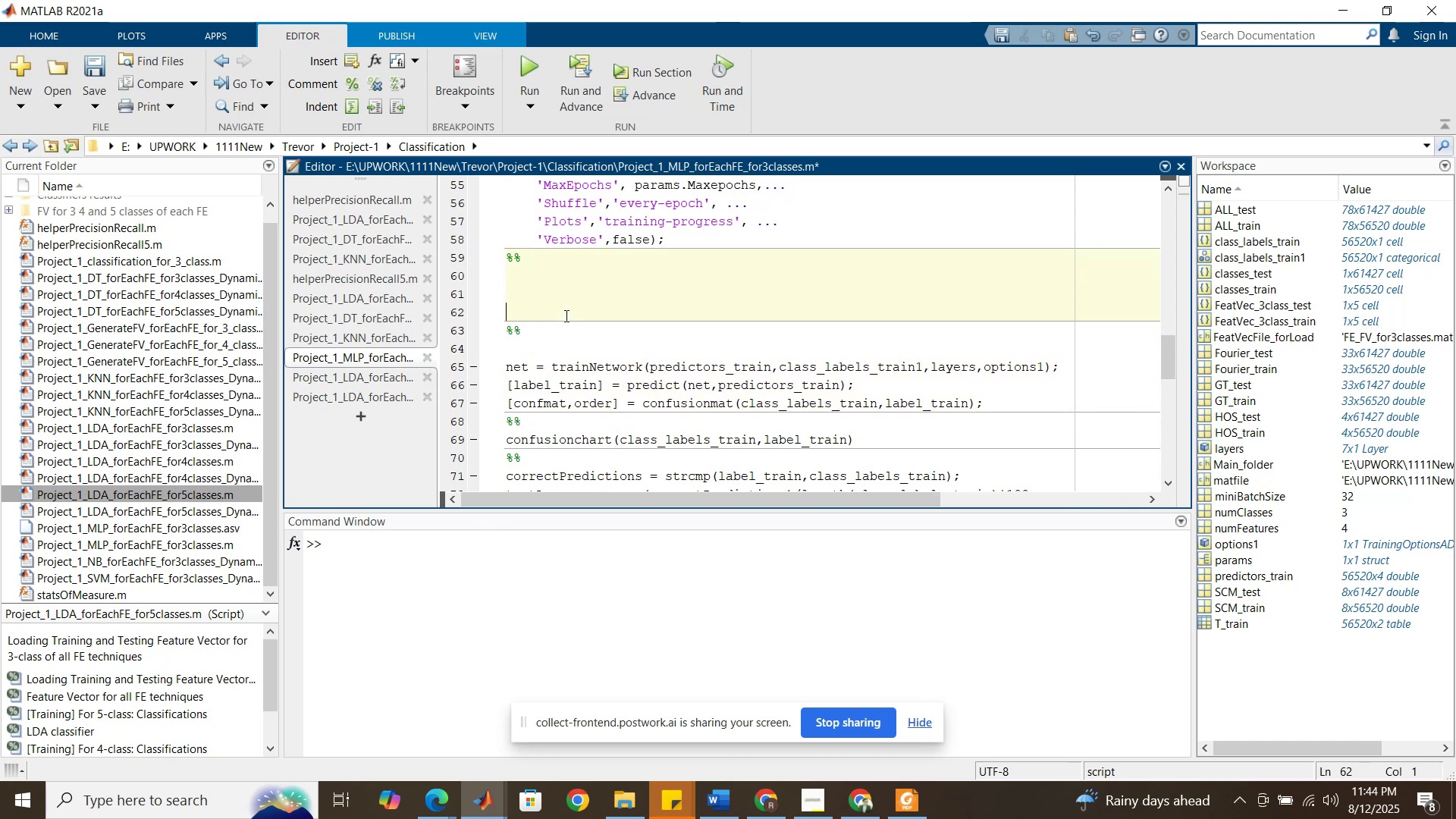 
key(Enter)
 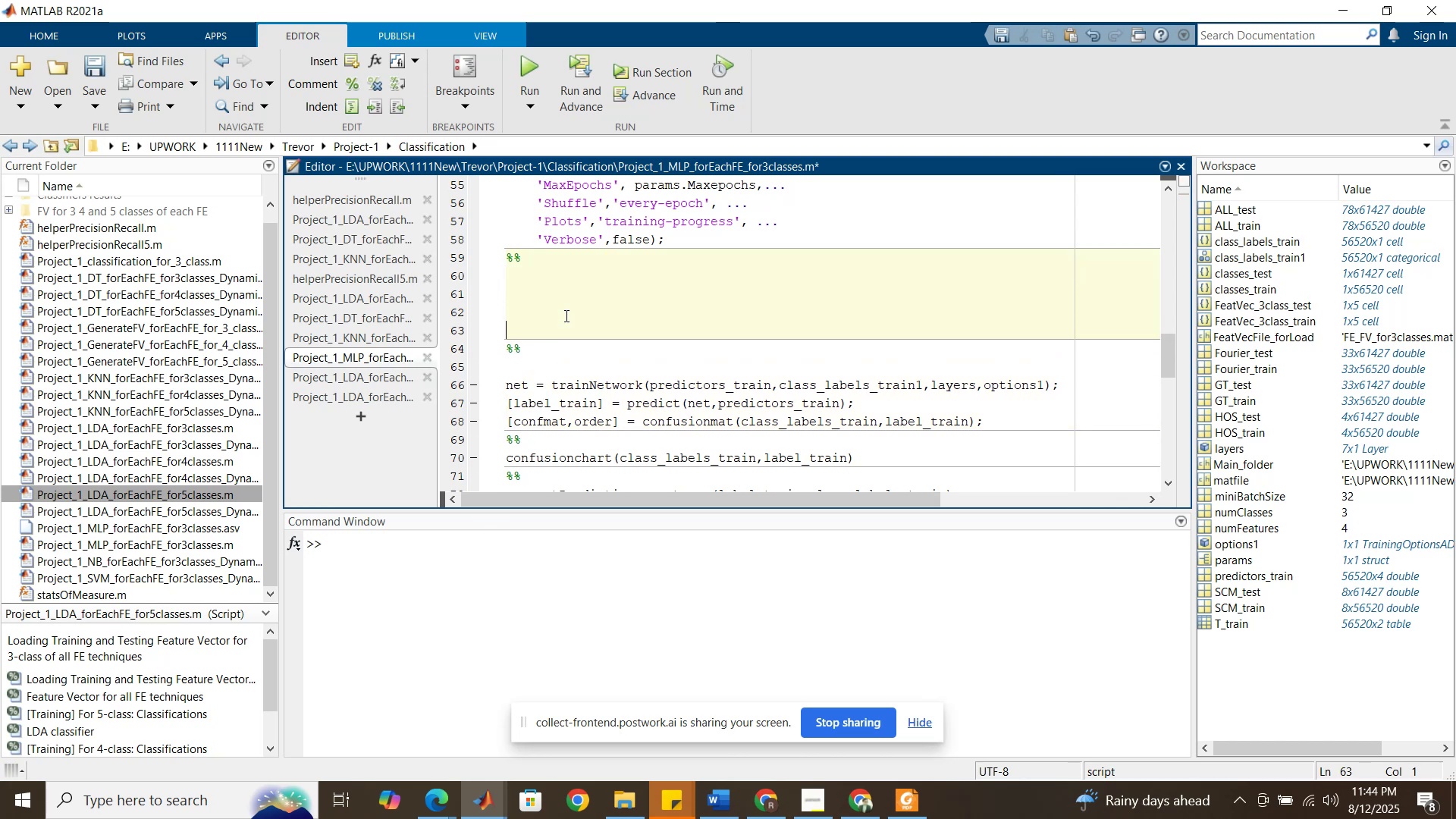 
key(Enter)
 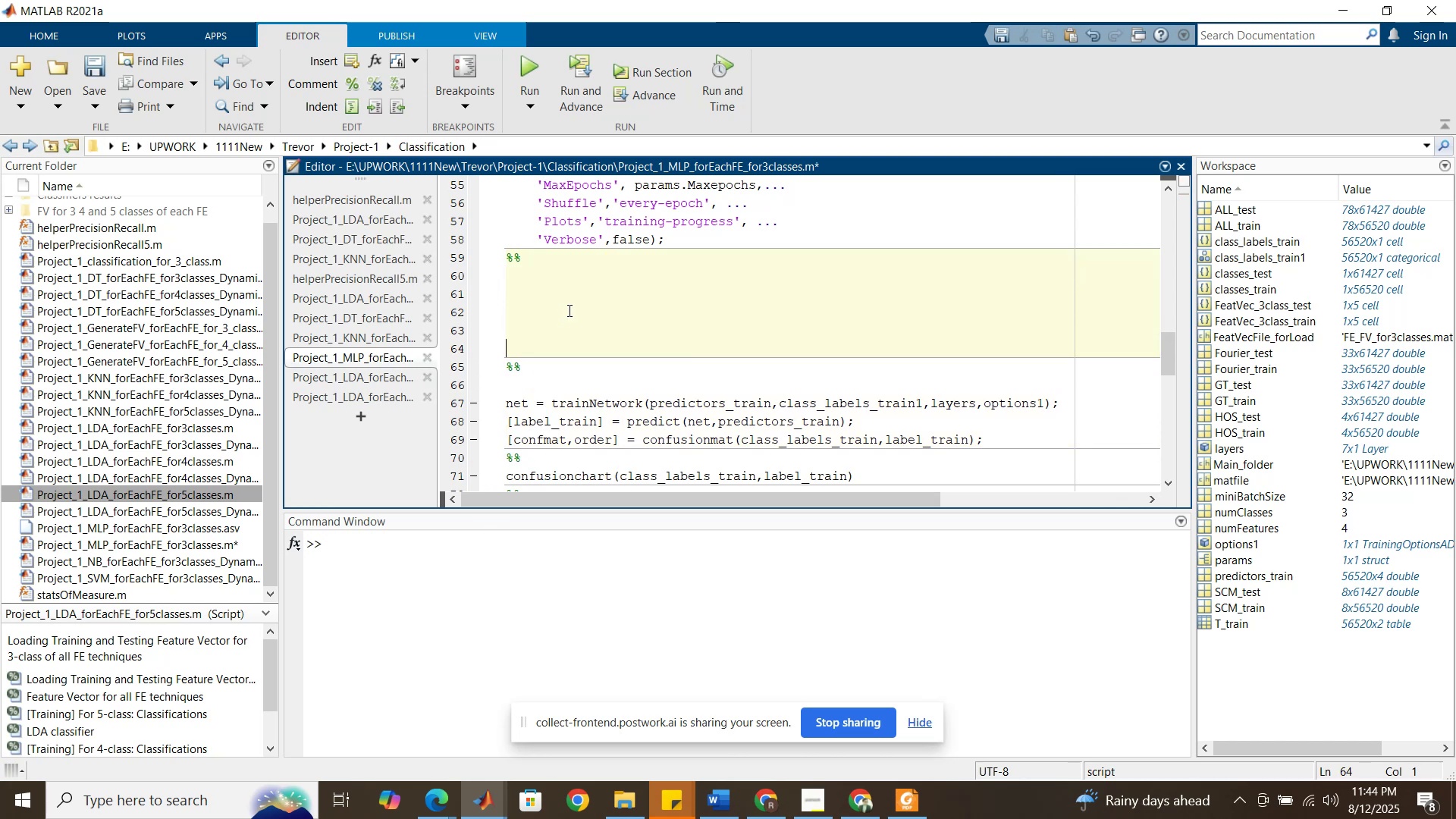 
left_click([559, 280])
 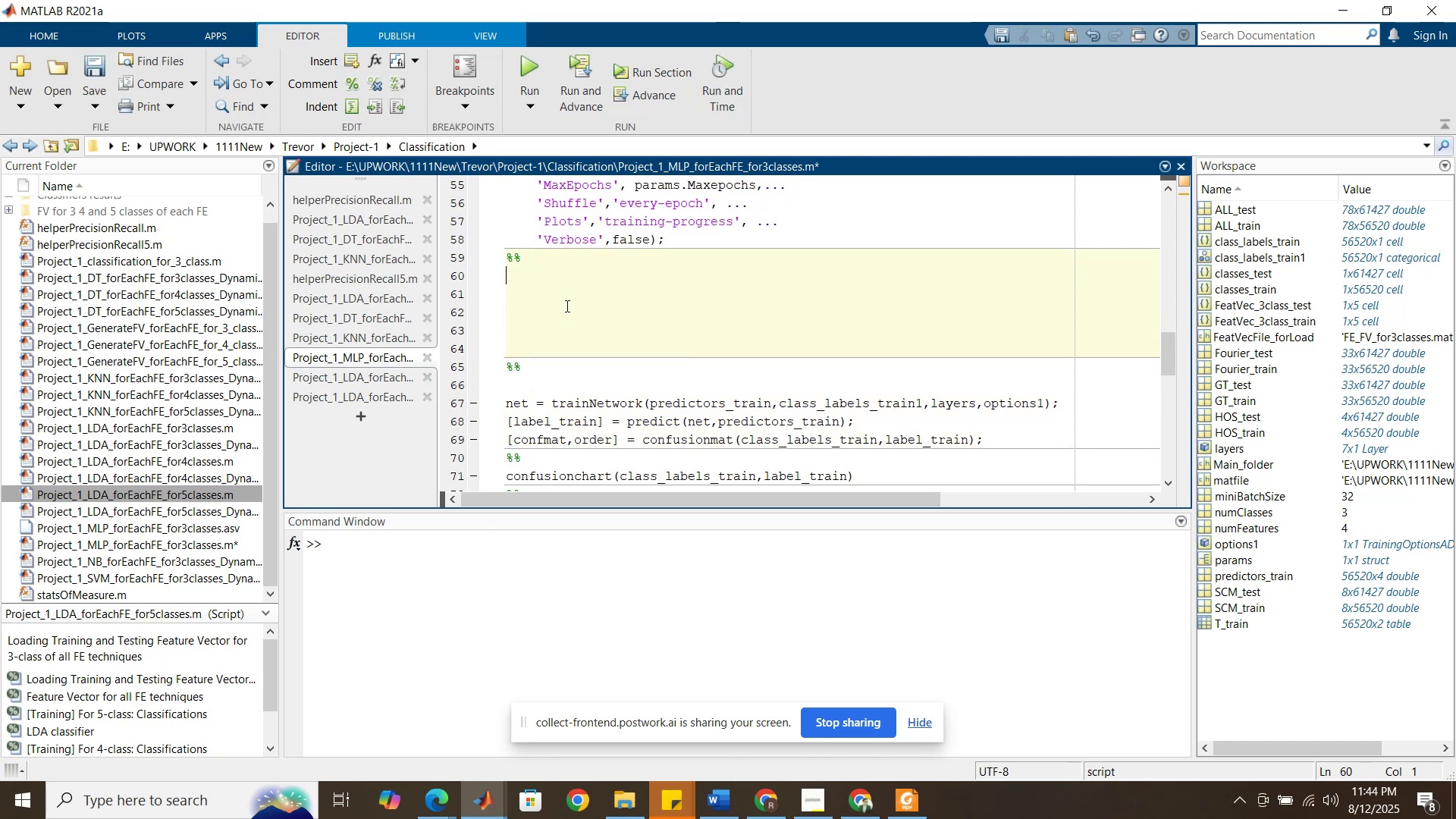 
scroll: coordinate [566, 306], scroll_direction: down, amount: 2.0
 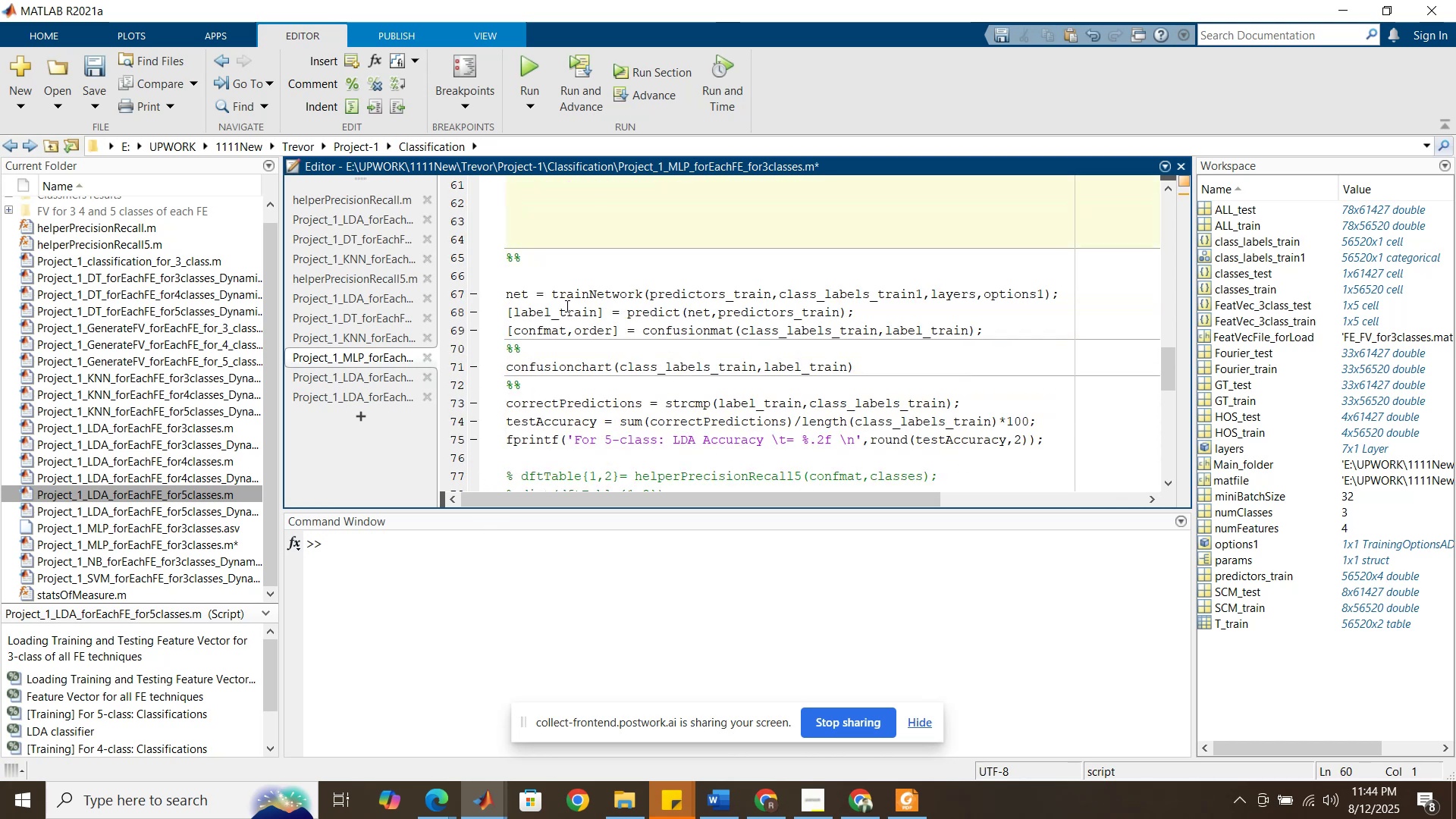 
scroll: coordinate [566, 306], scroll_direction: up, amount: 5.0
 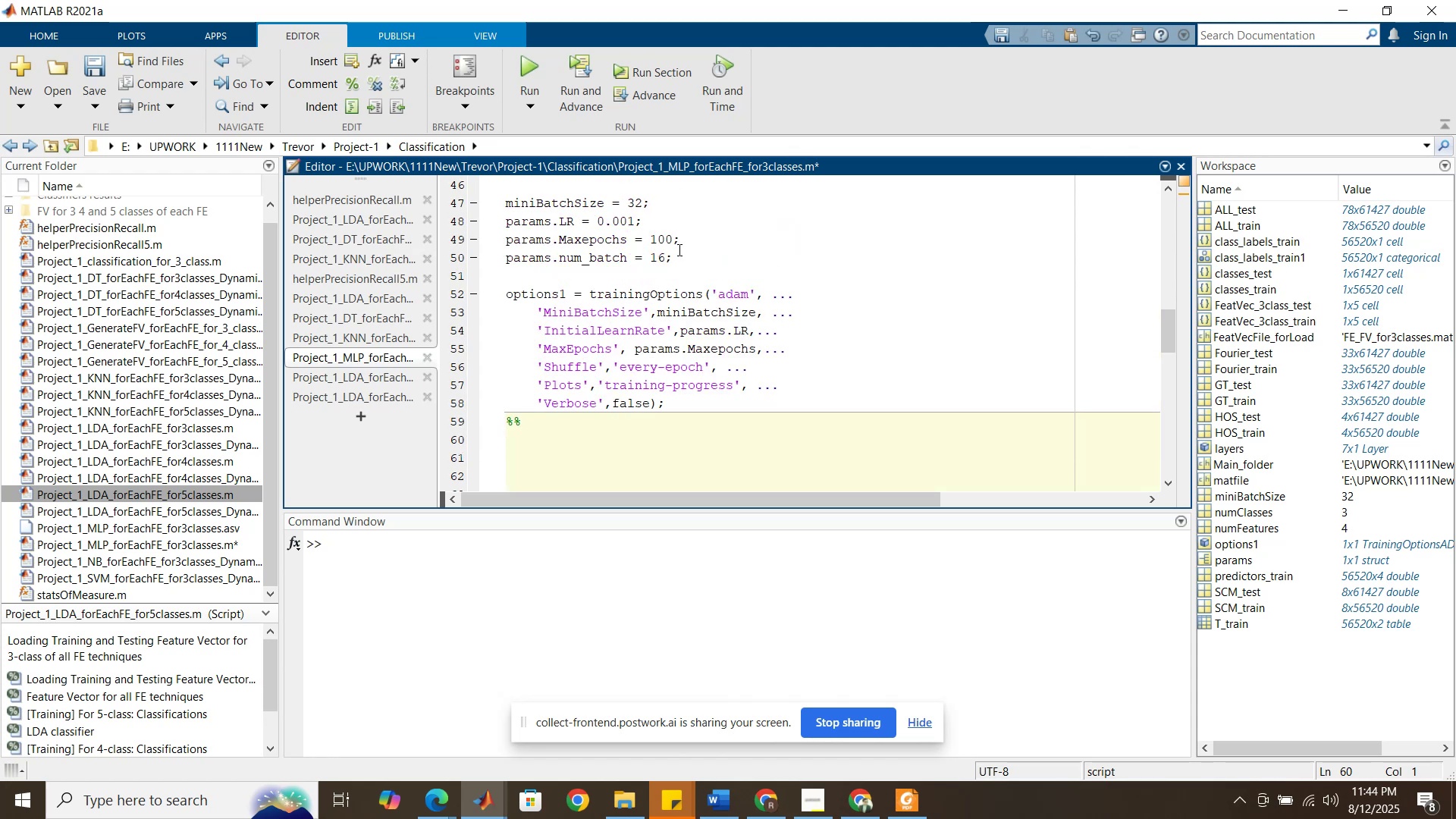 
left_click([673, 239])
 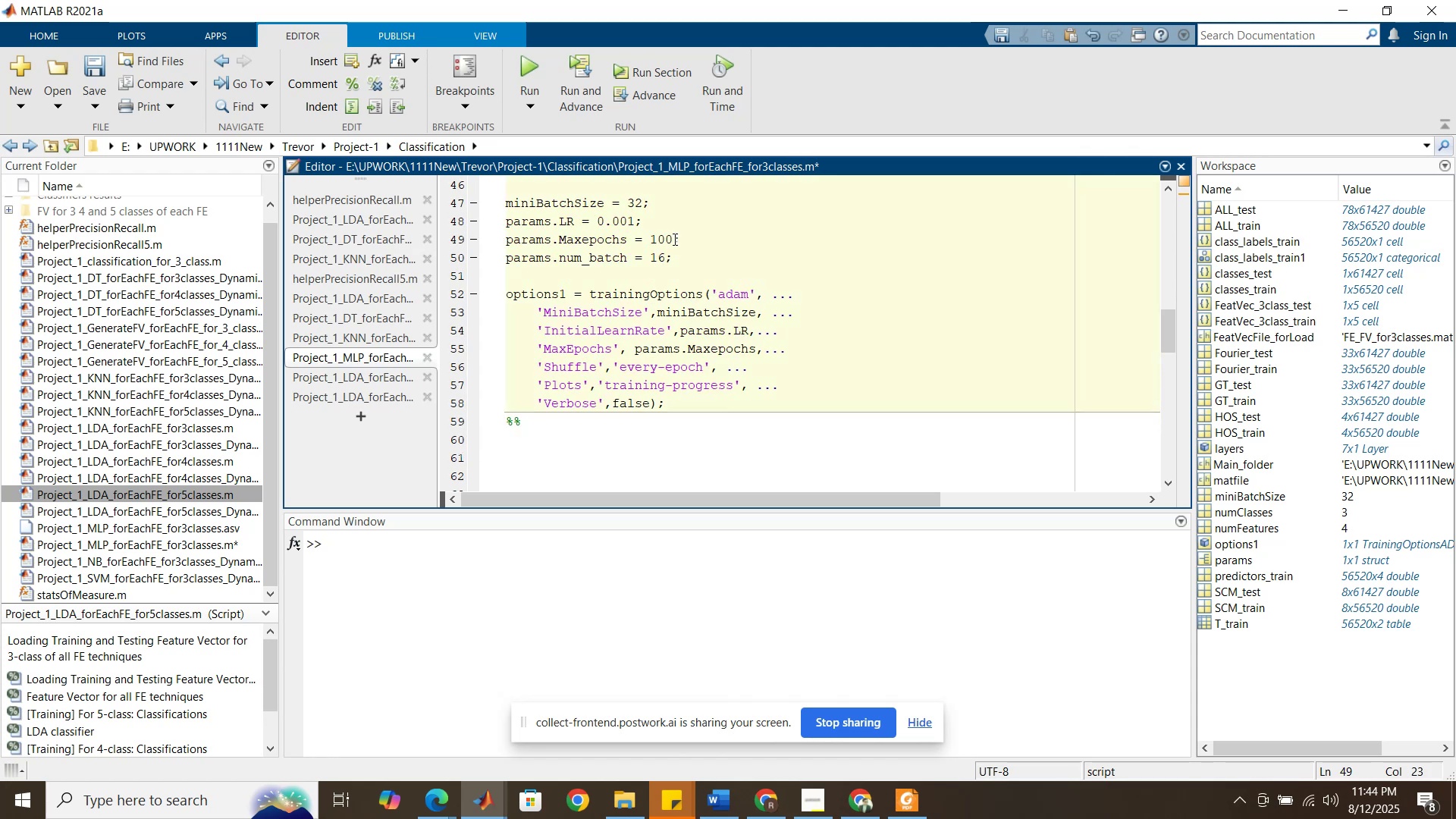 
key(Backspace)
 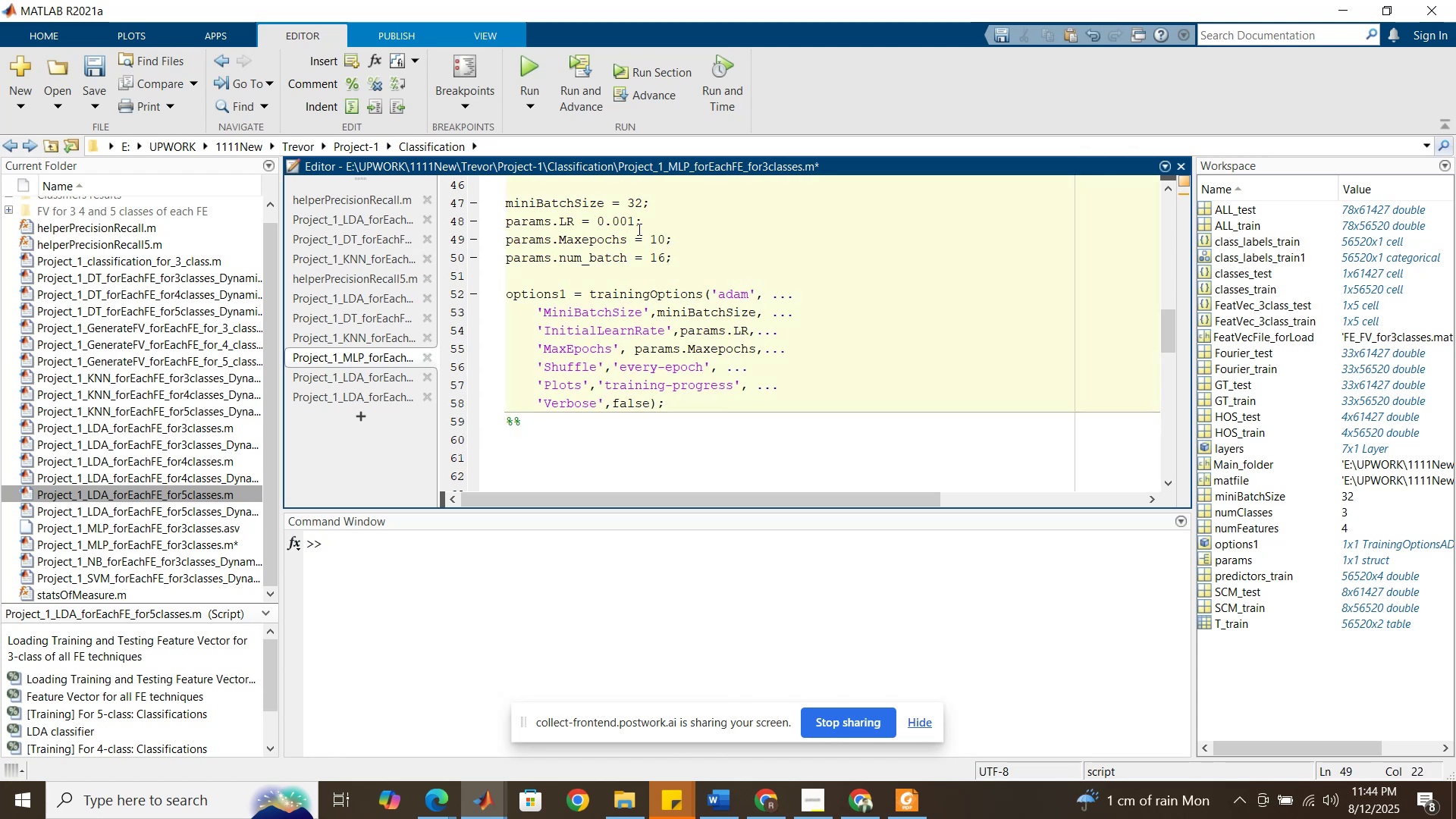 
left_click([628, 221])
 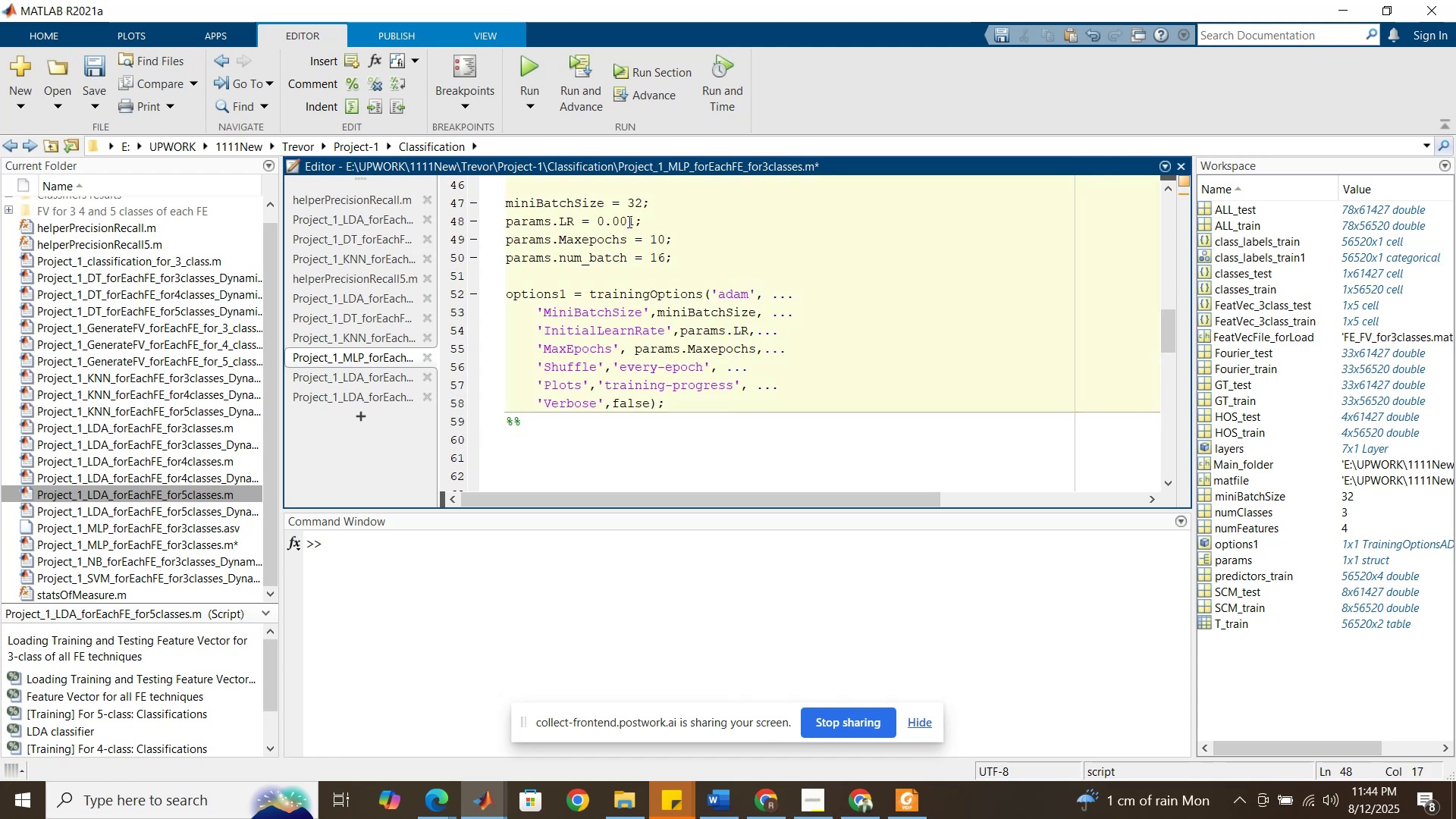 
key(Backspace)
 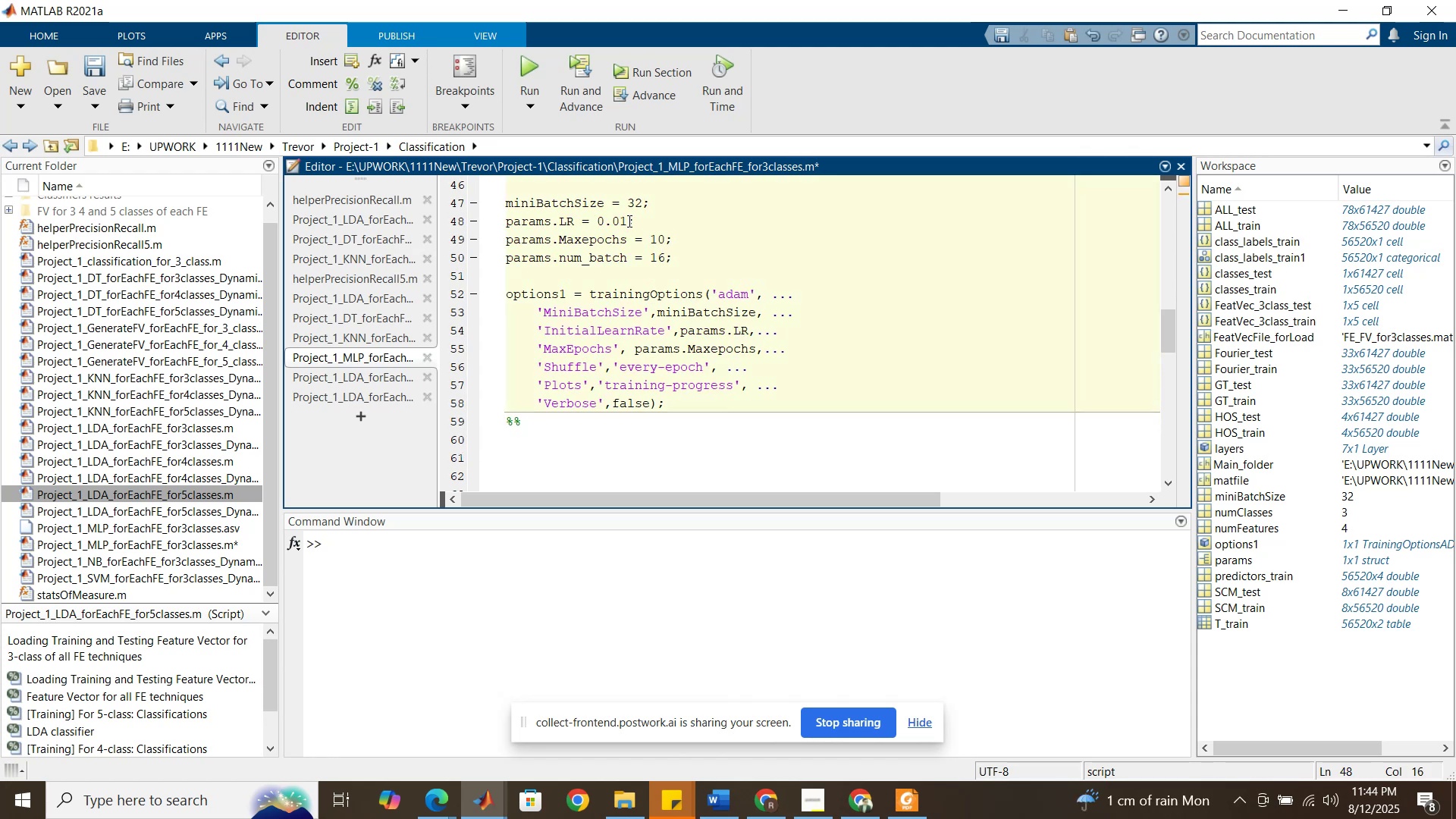 
left_click([641, 202])
 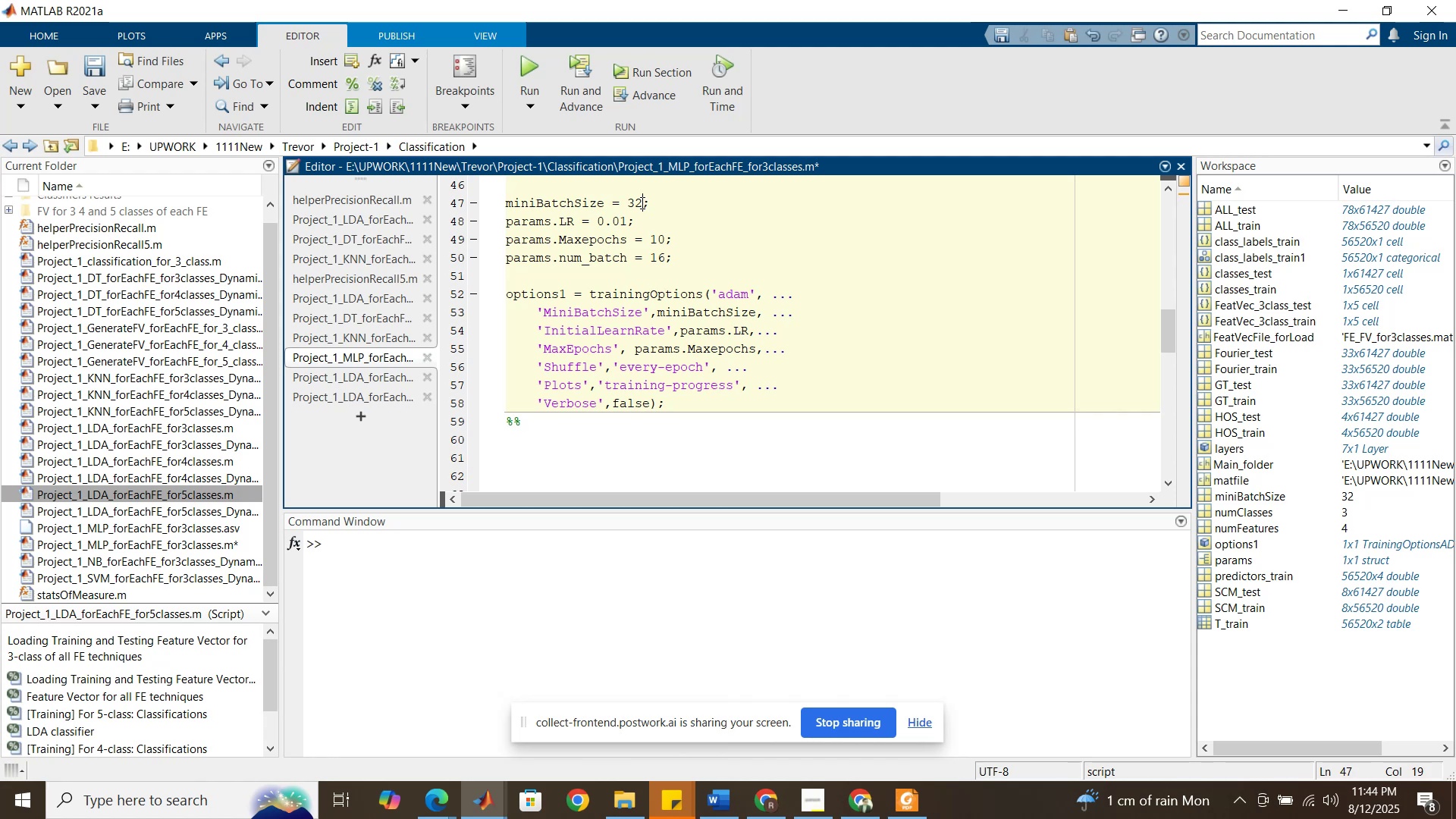 
key(Backspace)
 